 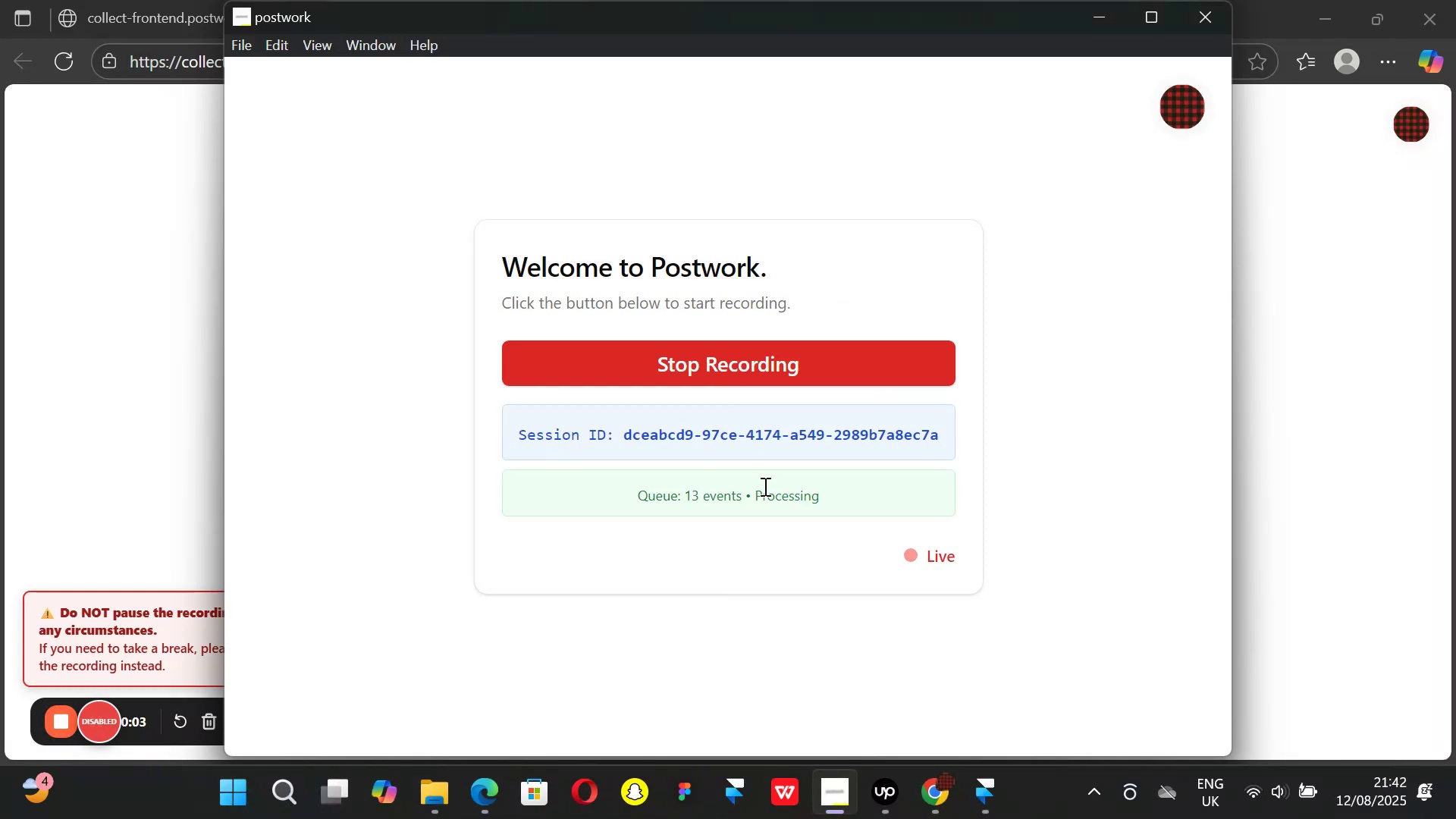 
left_click([1083, 20])
 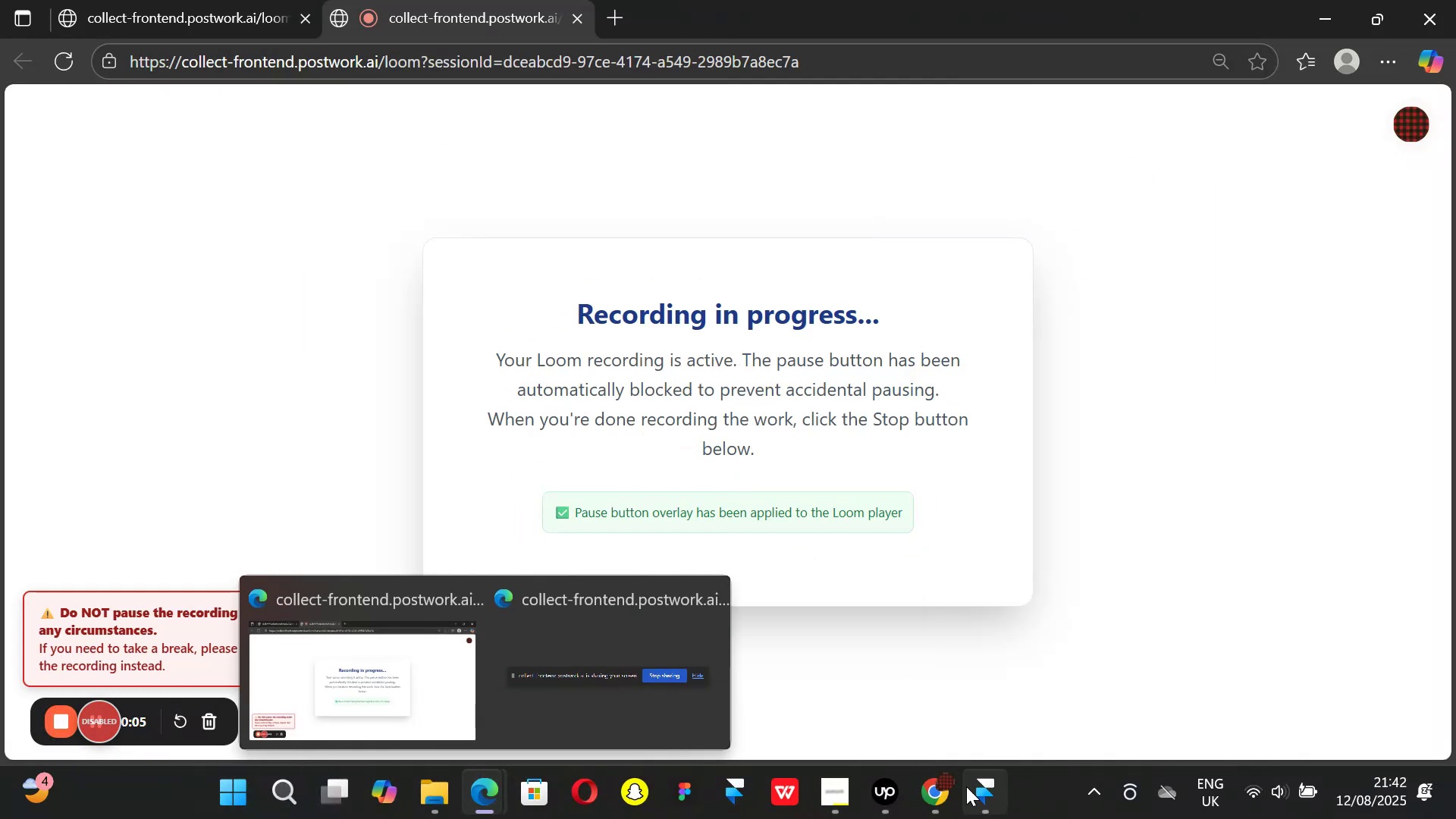 
left_click([900, 793])
 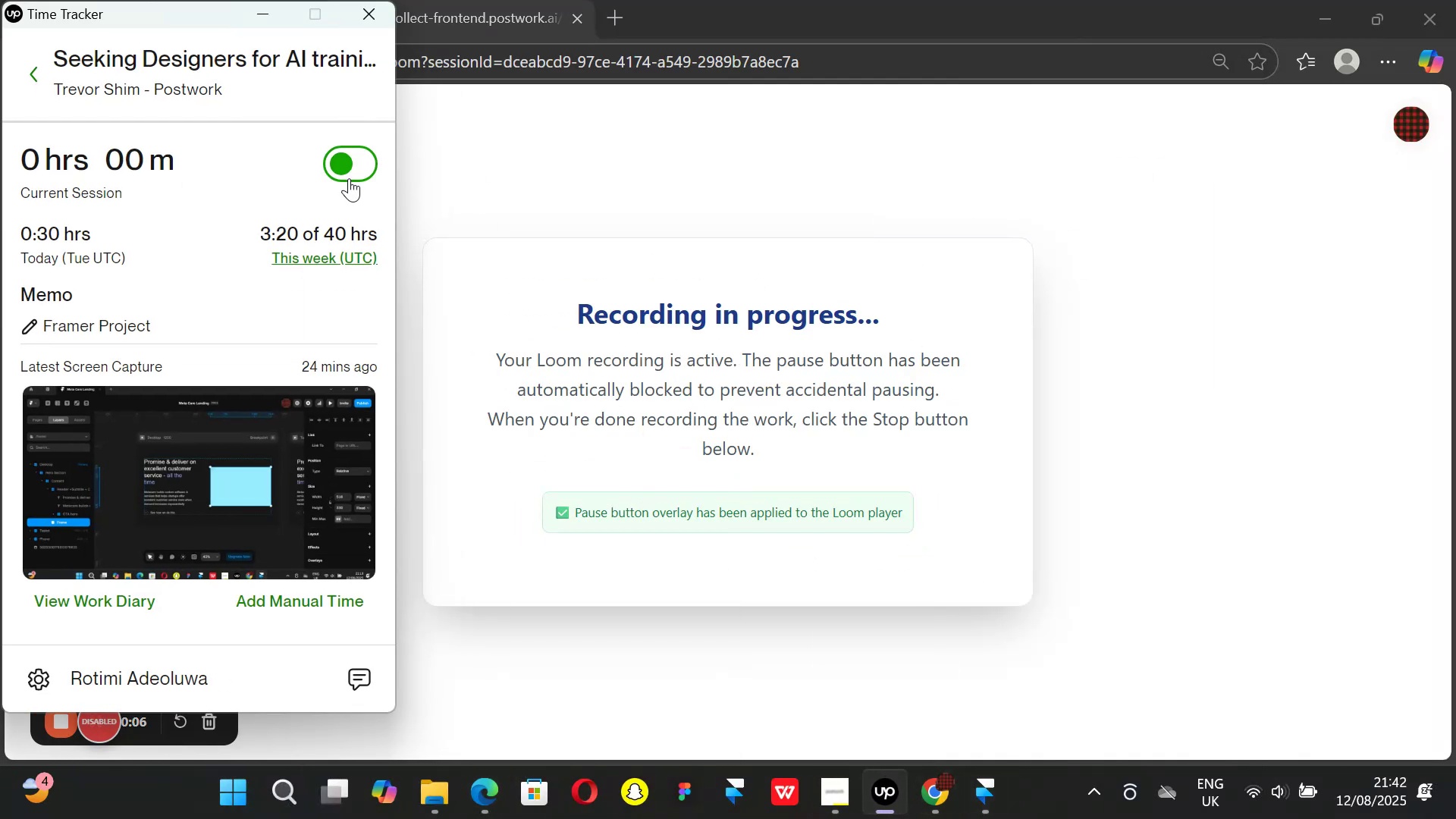 
left_click_drag(start_coordinate=[348, 168], to_coordinate=[340, 162])
 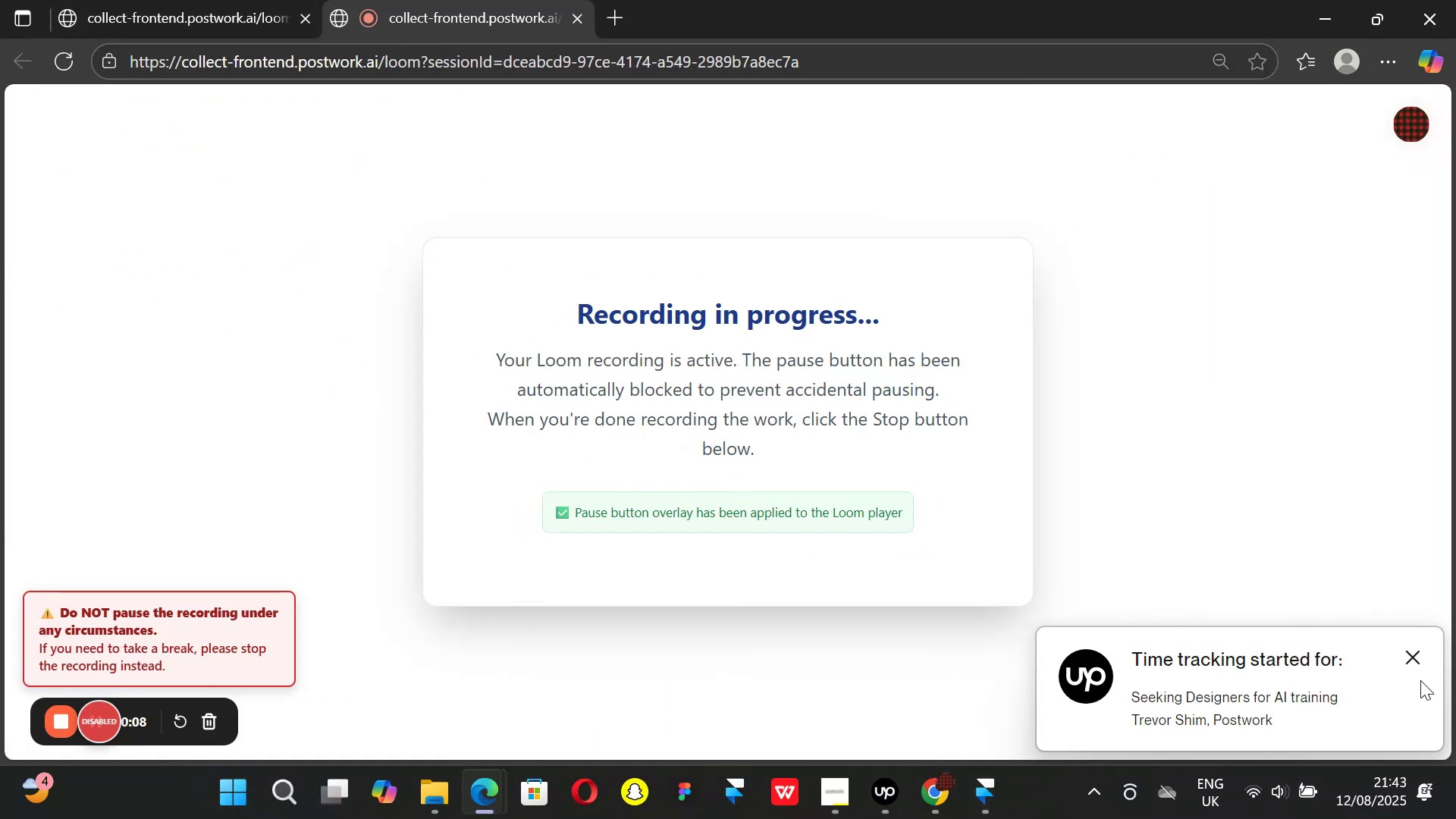 
left_click([1411, 661])
 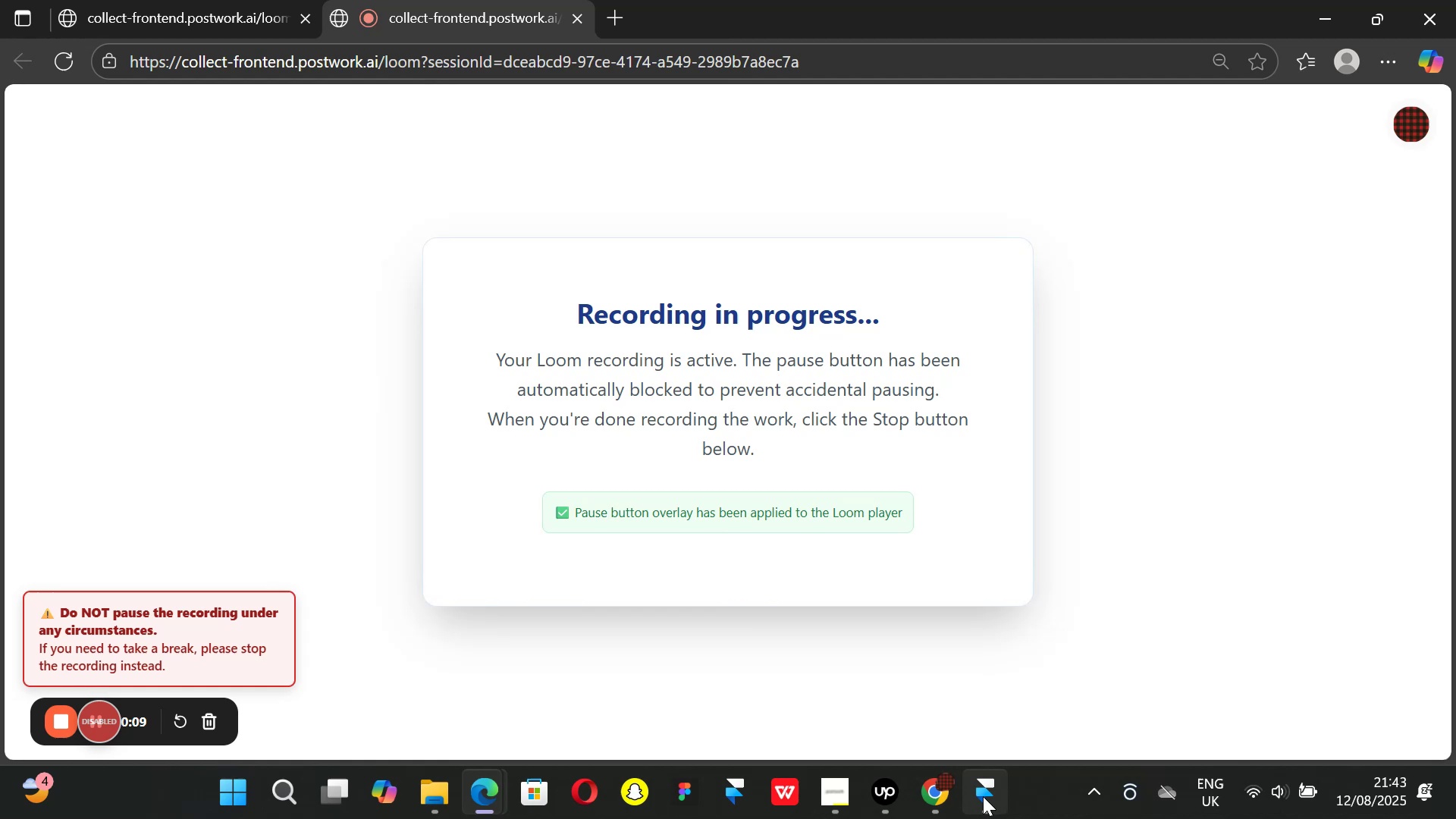 
left_click([981, 797])
 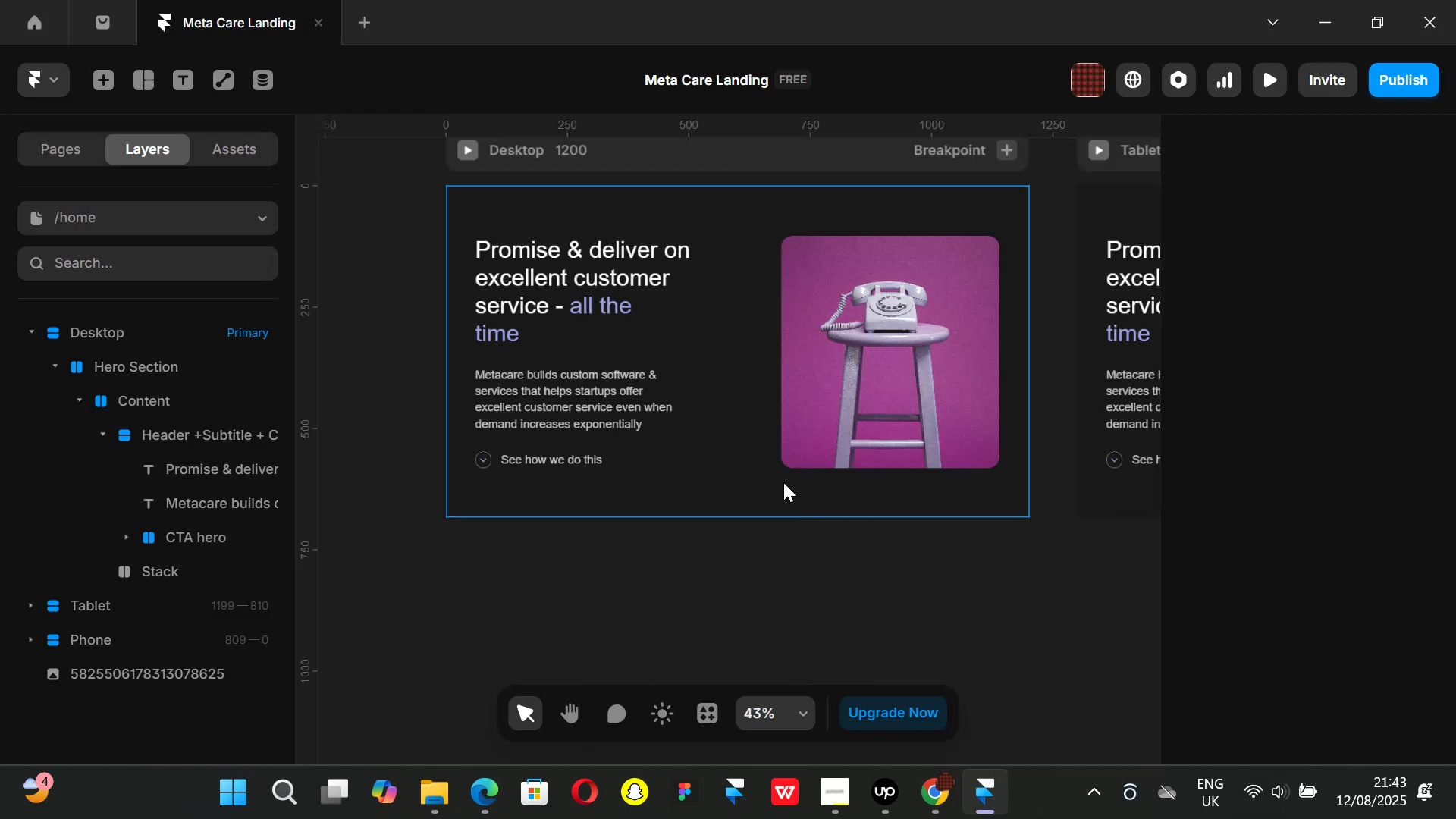 
scroll: coordinate [752, 507], scroll_direction: up, amount: 3.0
 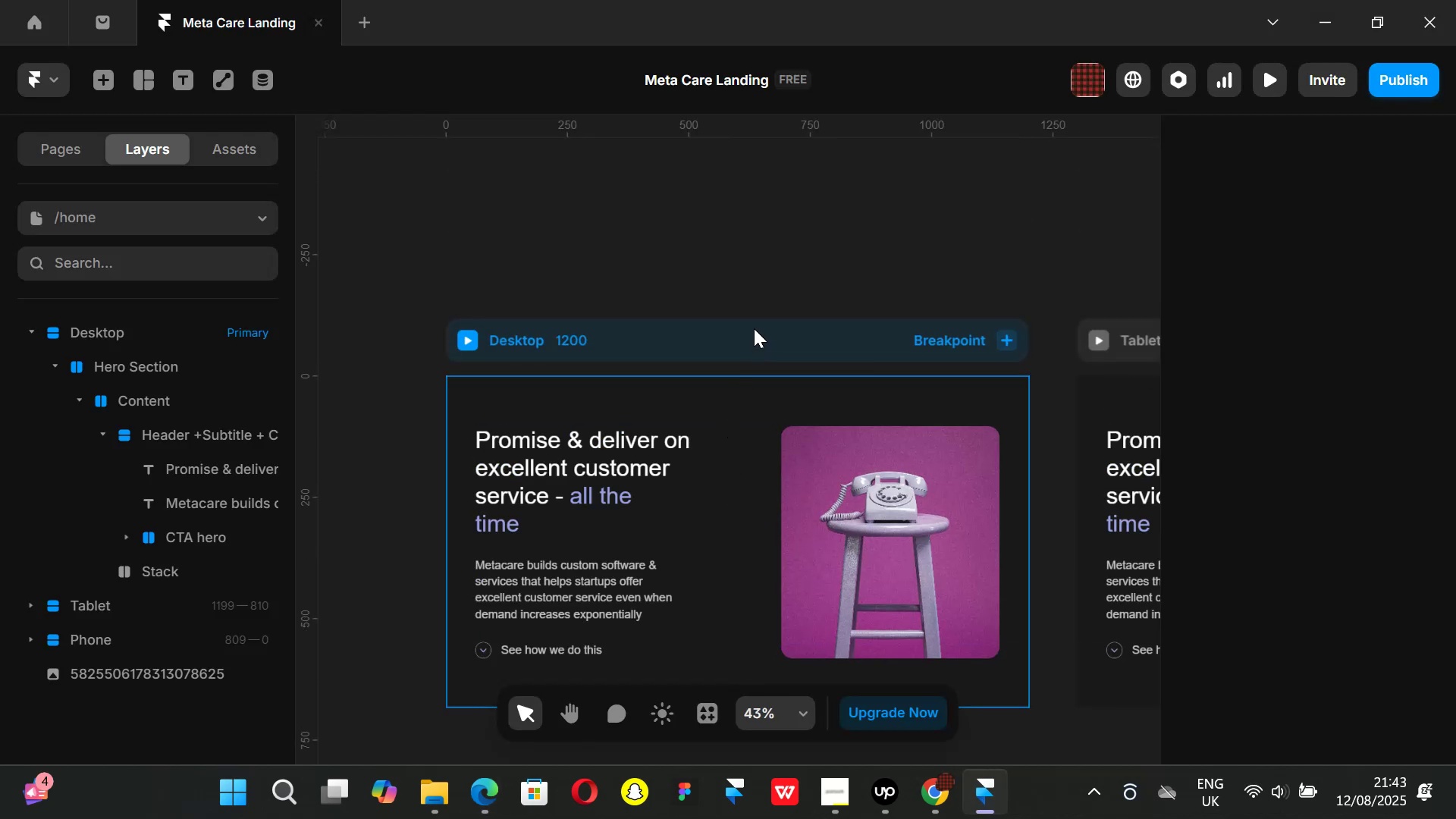 
scroll: coordinate [754, 328], scroll_direction: down, amount: 1.0
 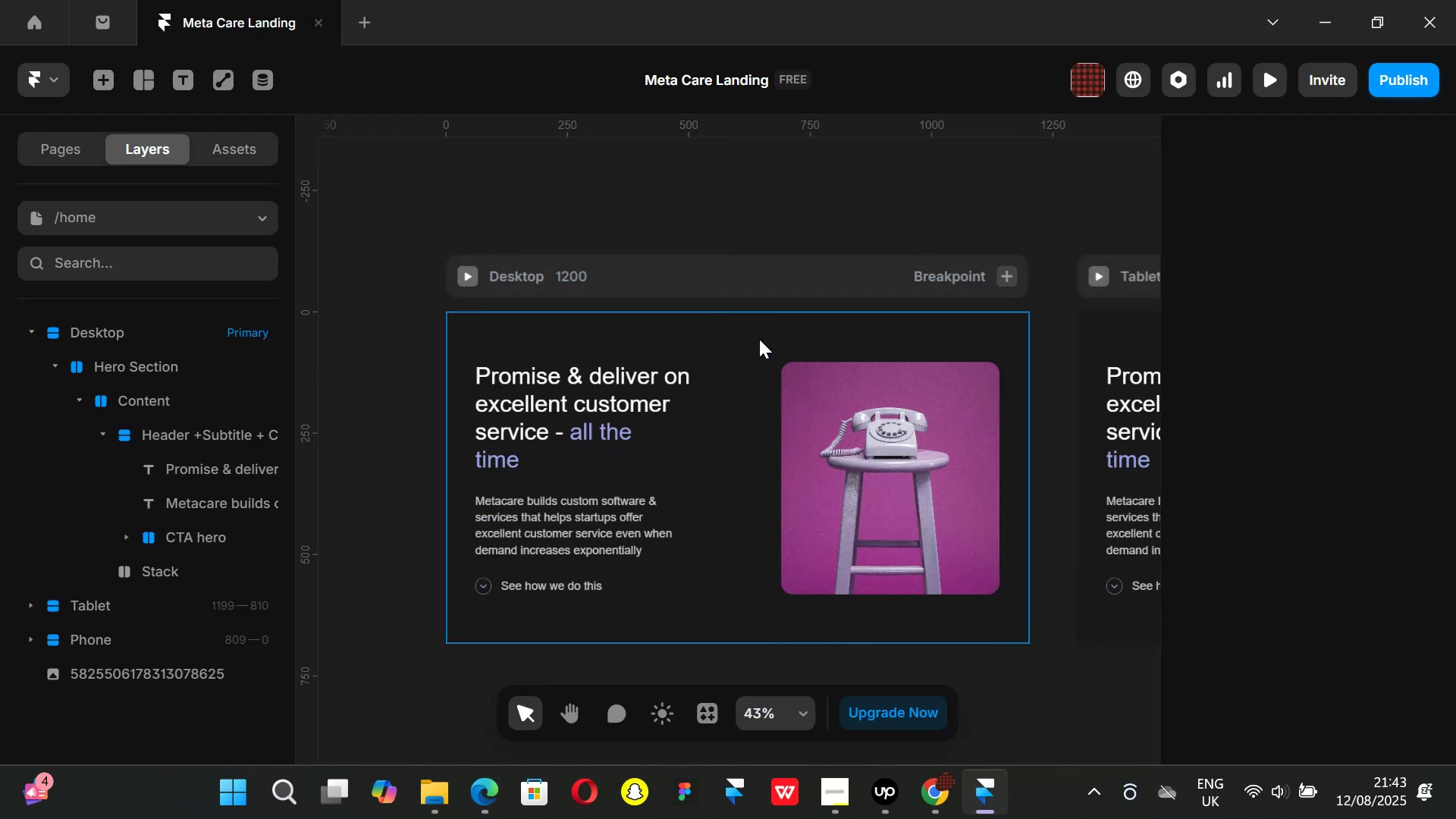 
wait(8.03)
 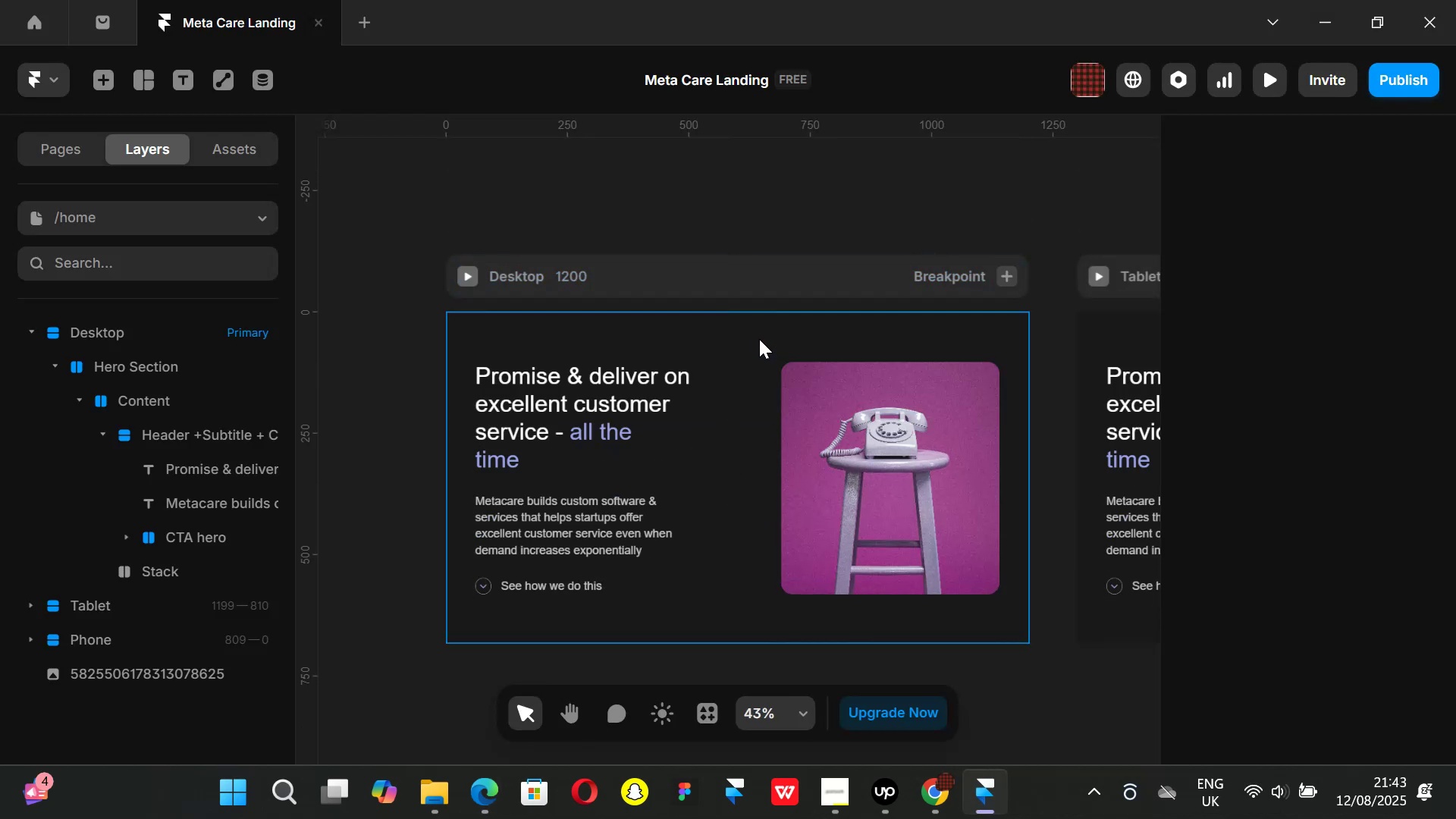 
scroll: coordinate [619, 362], scroll_direction: down, amount: 2.0
 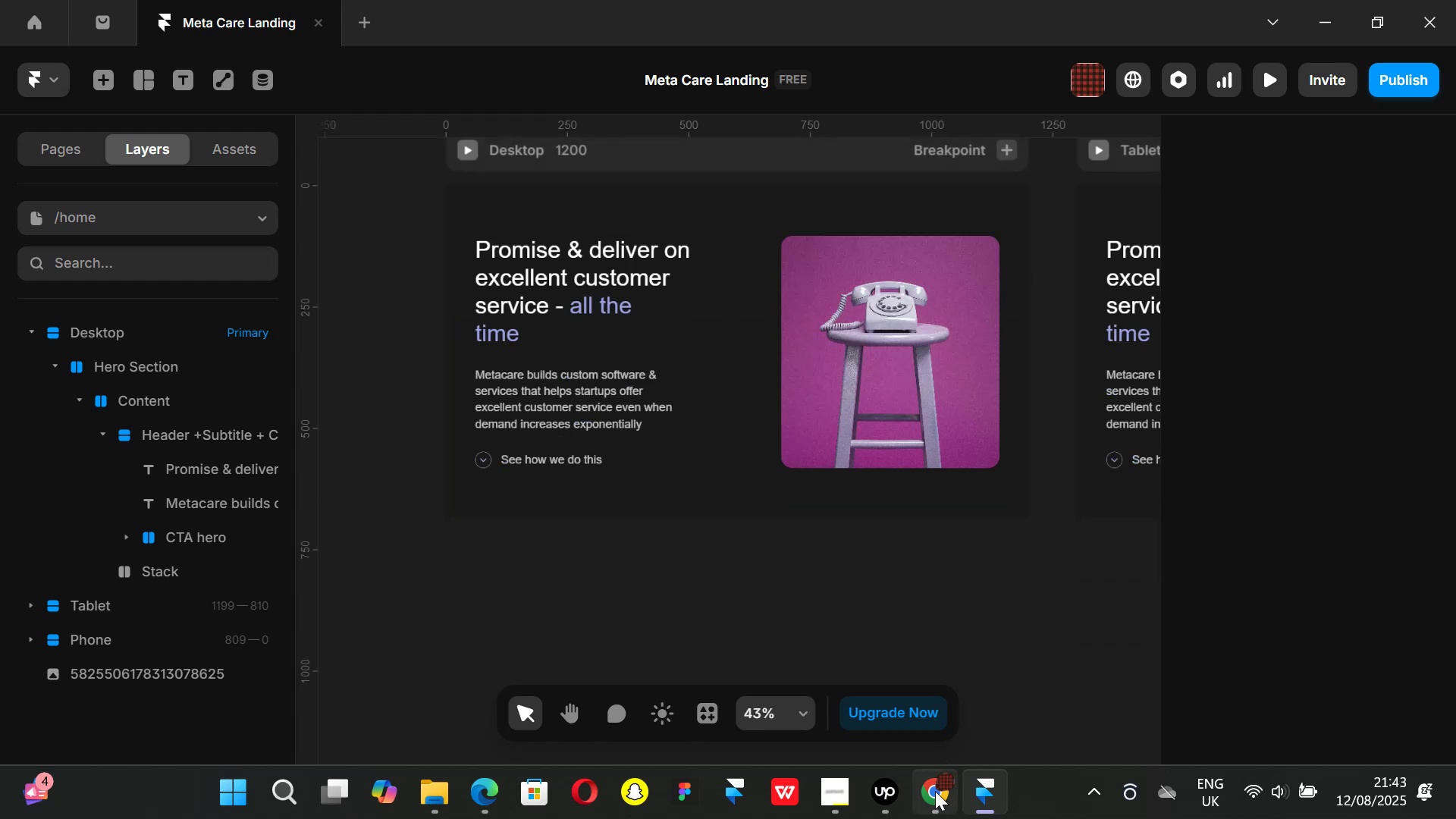 
left_click([934, 789])
 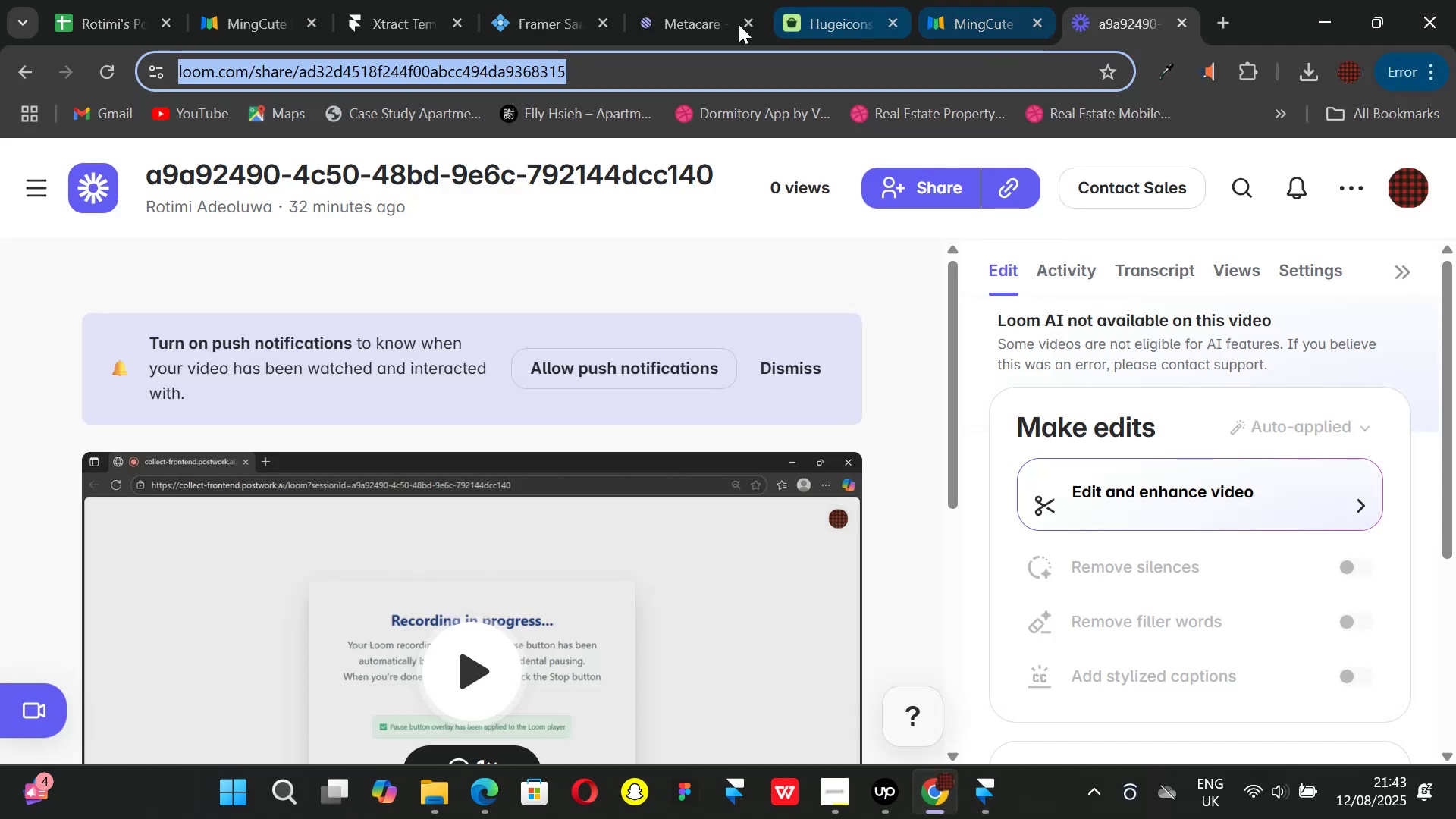 
left_click([719, 24])
 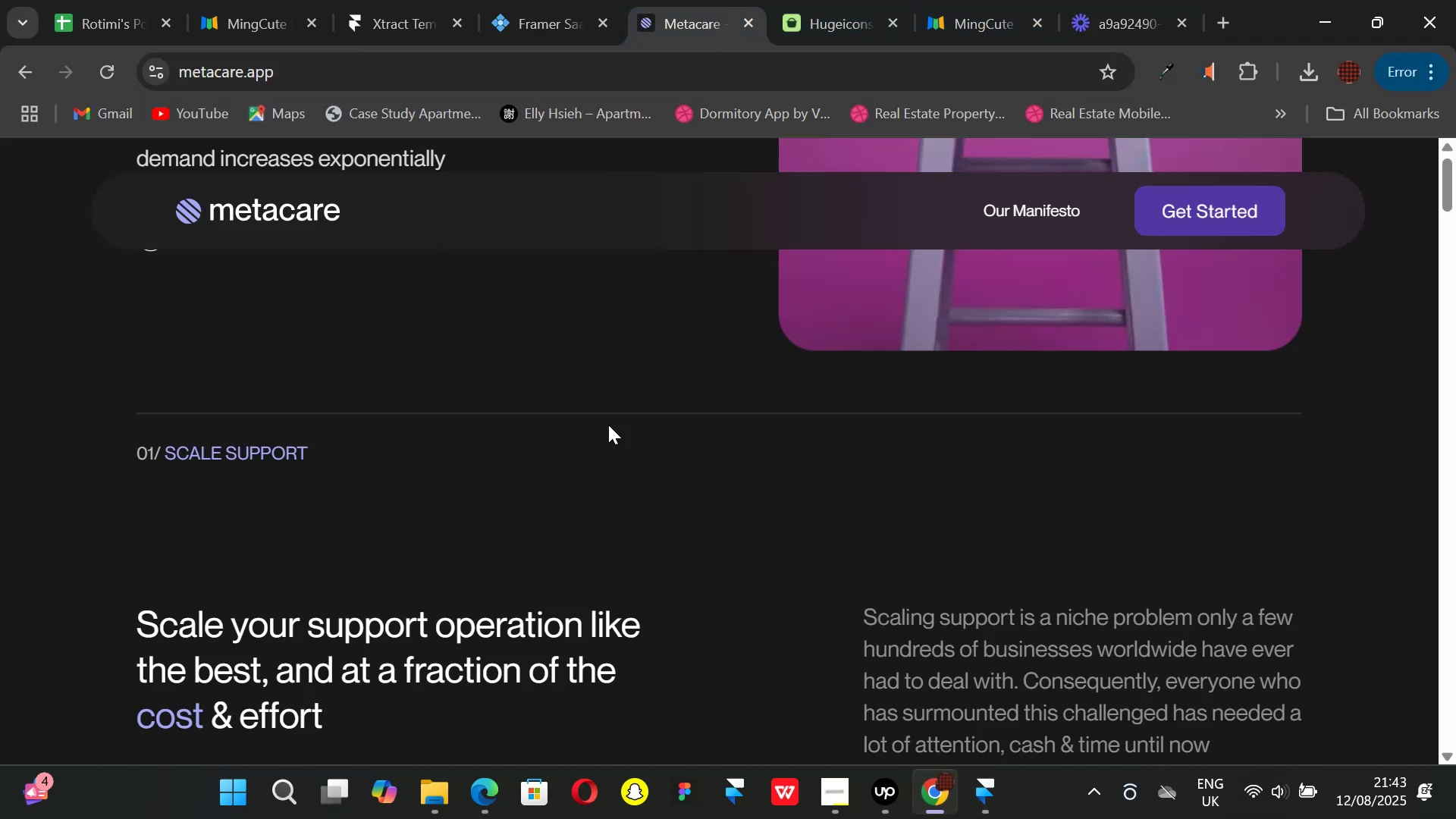 
scroll: coordinate [612, 428], scroll_direction: up, amount: 3.0
 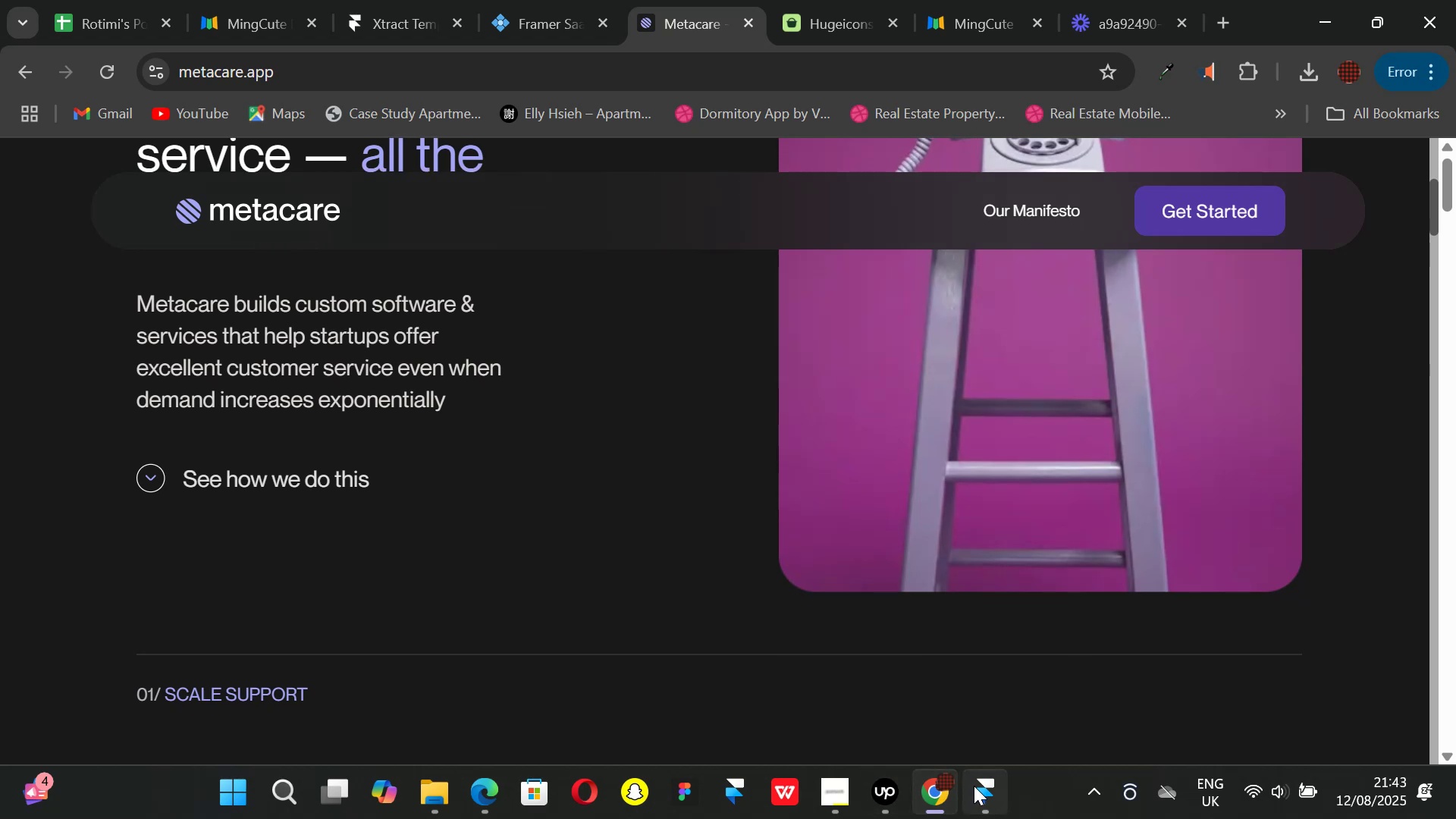 
left_click([974, 786])
 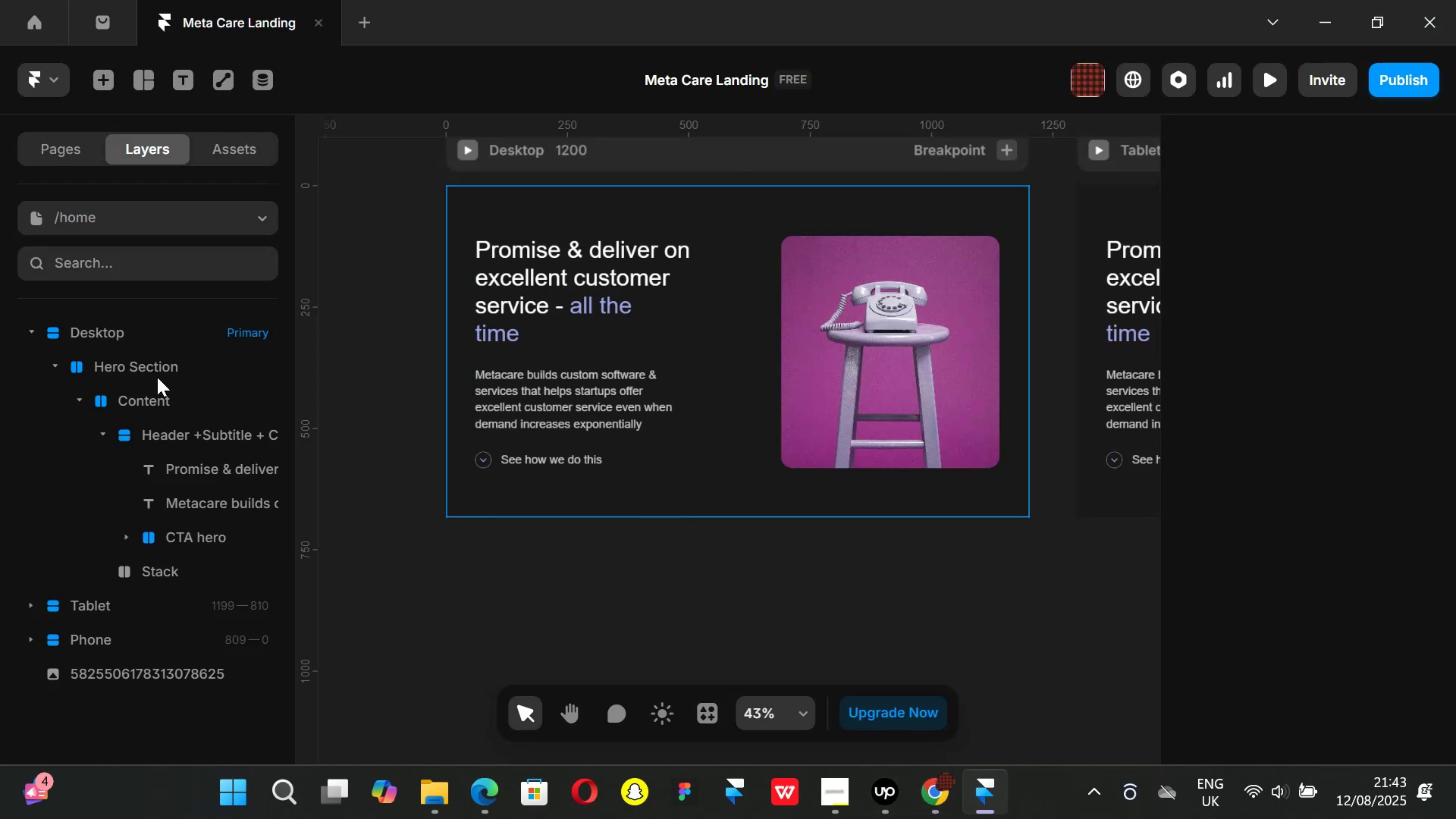 
left_click([156, 397])
 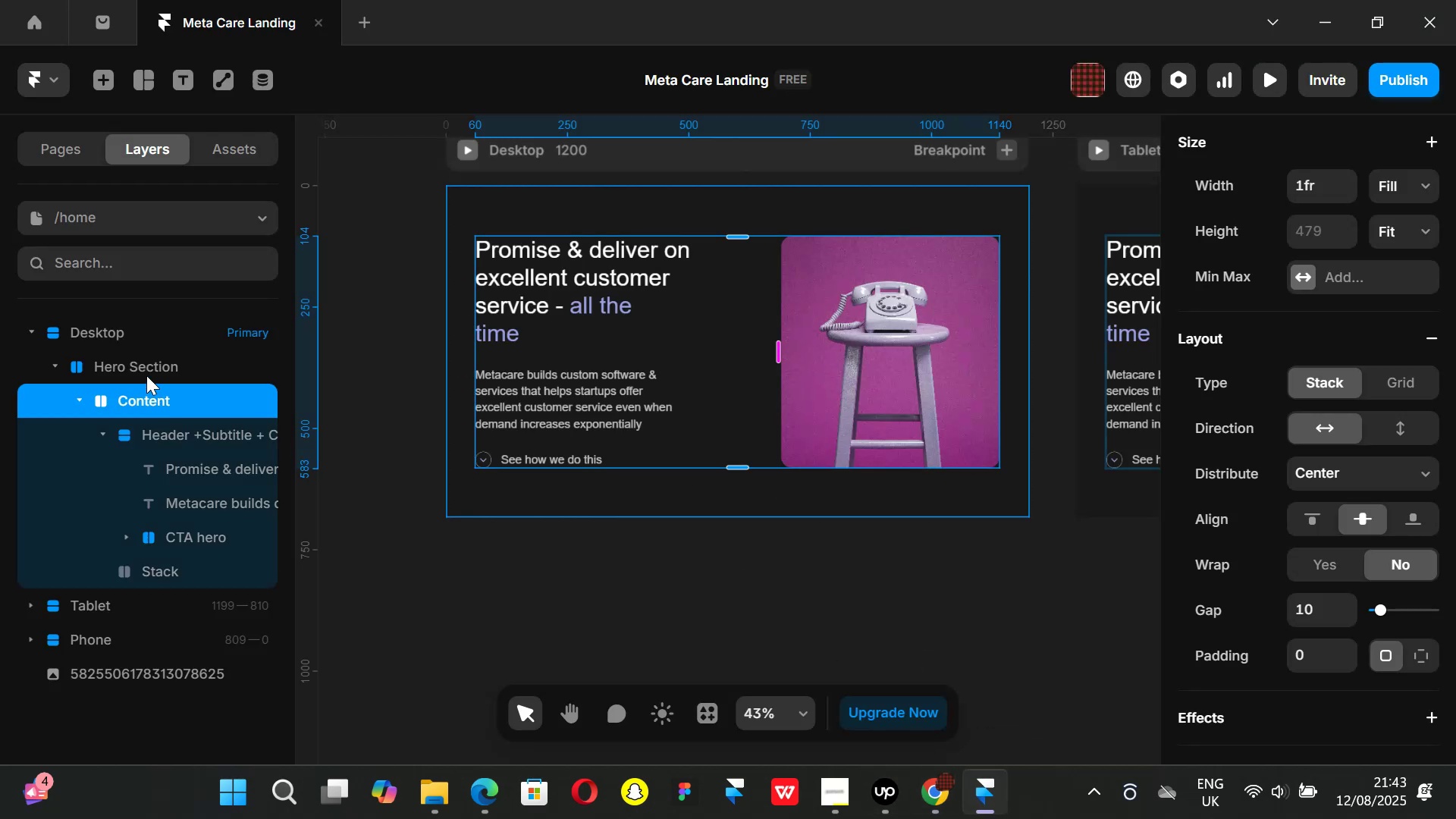 
left_click([143, 368])
 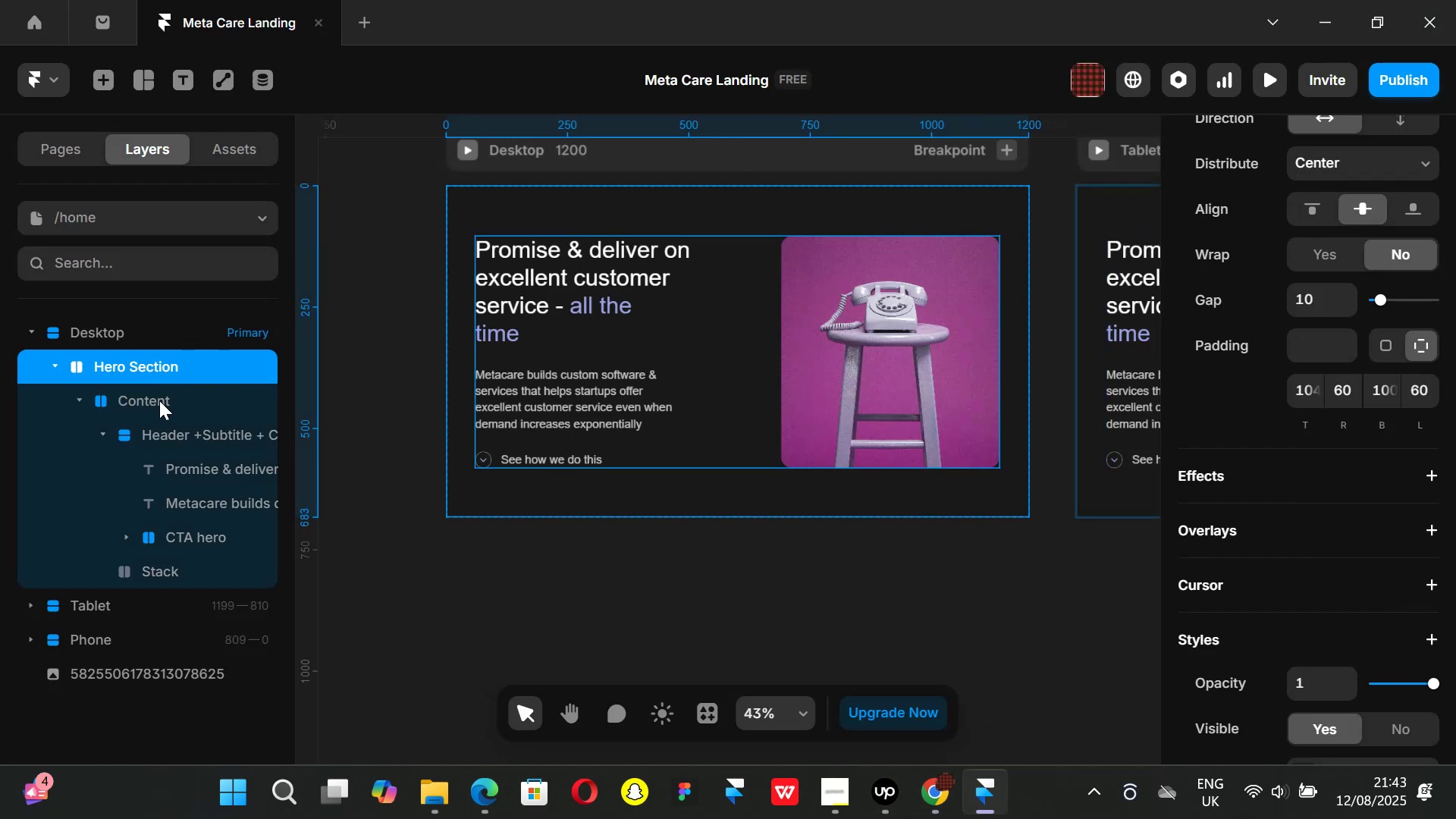 
left_click([159, 400])
 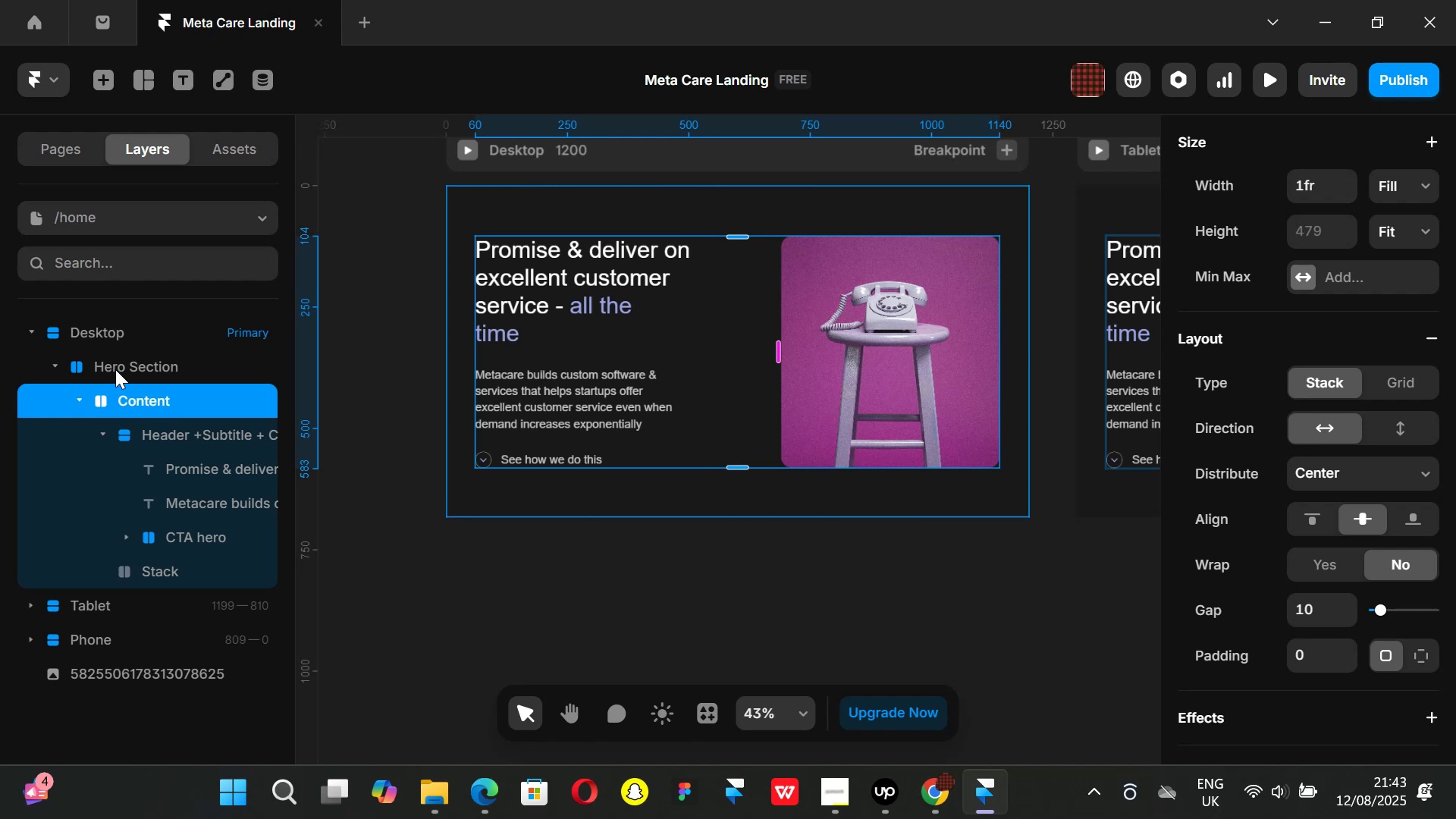 
wait(5.97)
 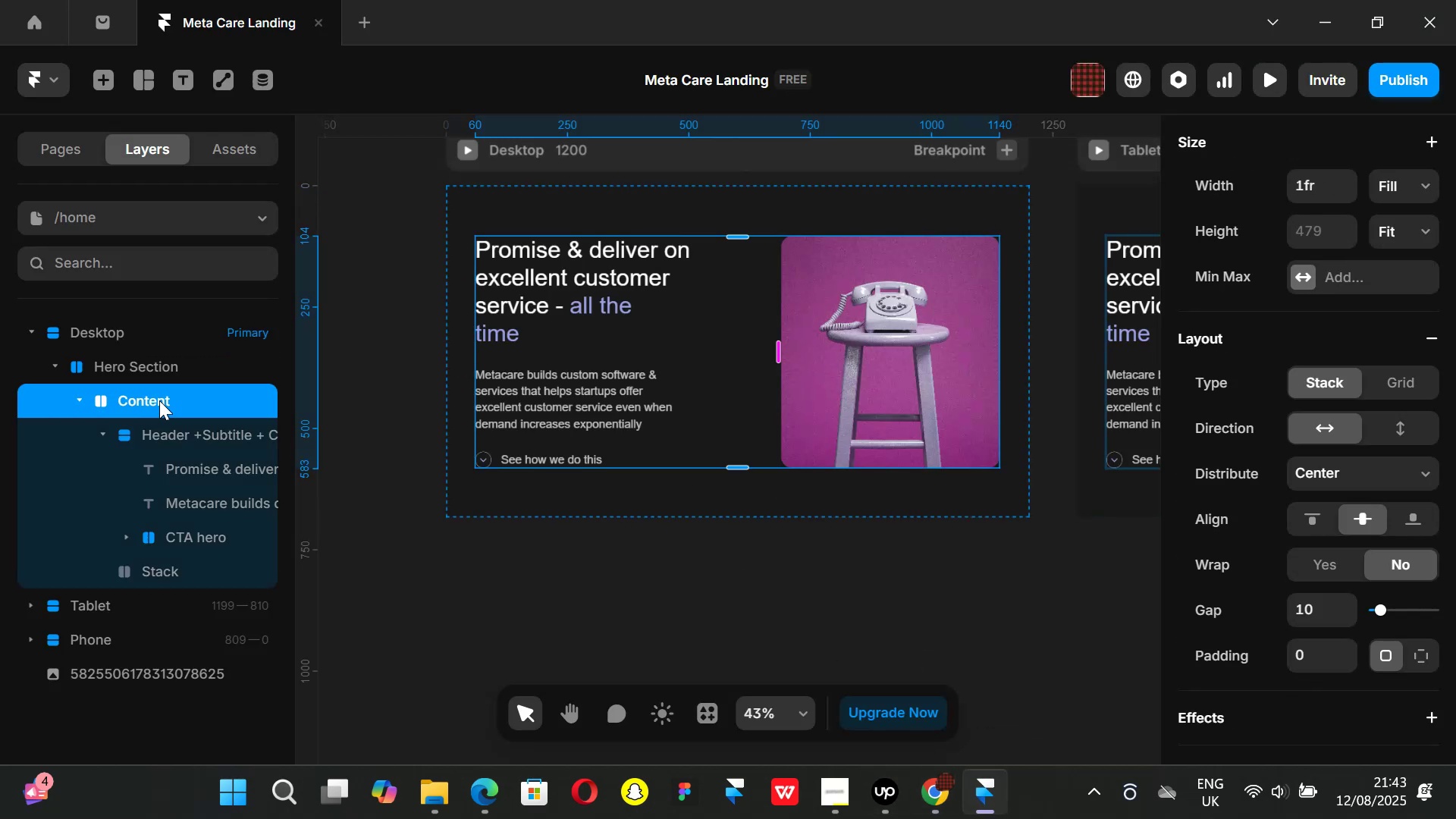 
left_click([942, 809])
 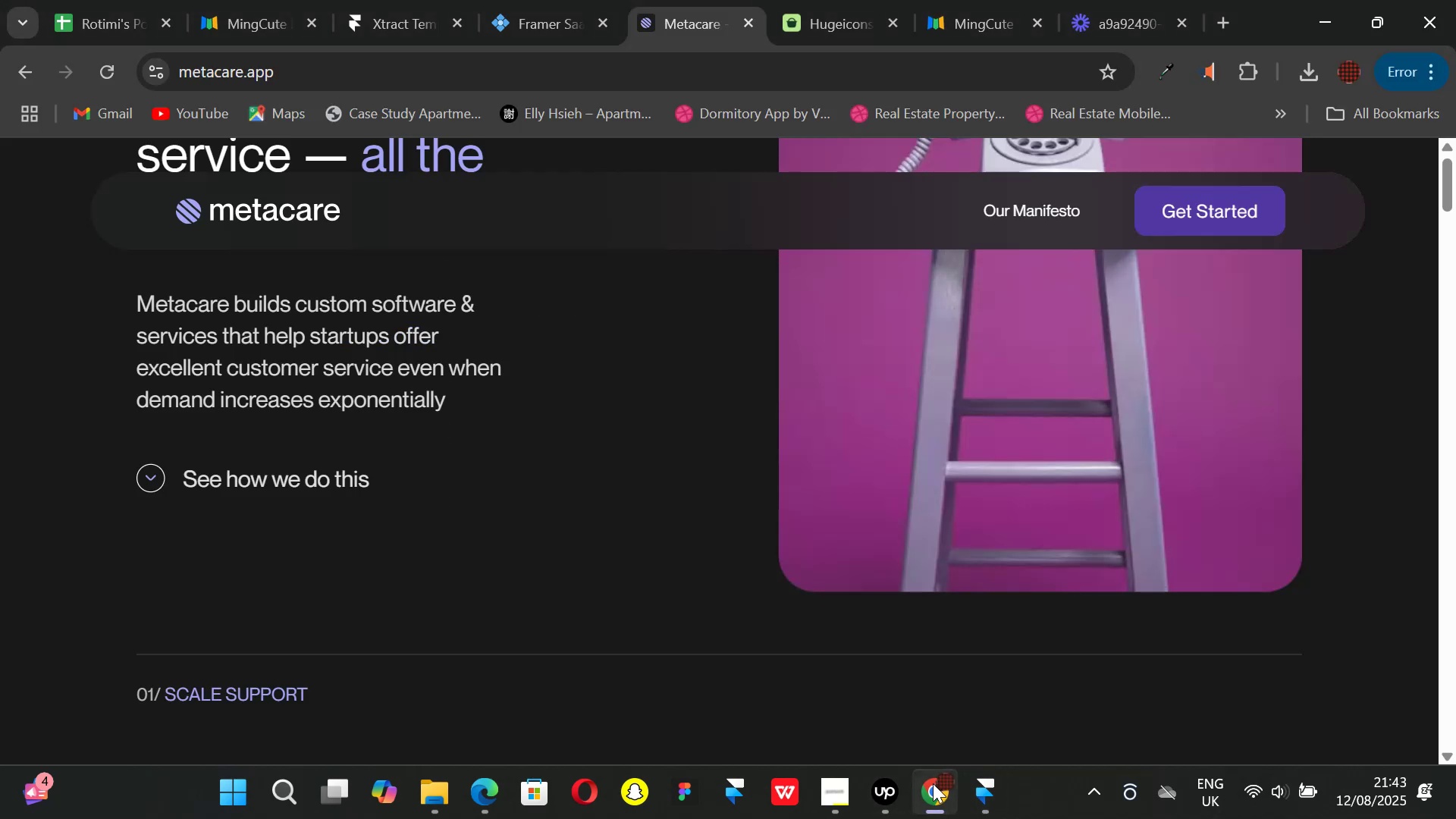 
left_click([981, 796])
 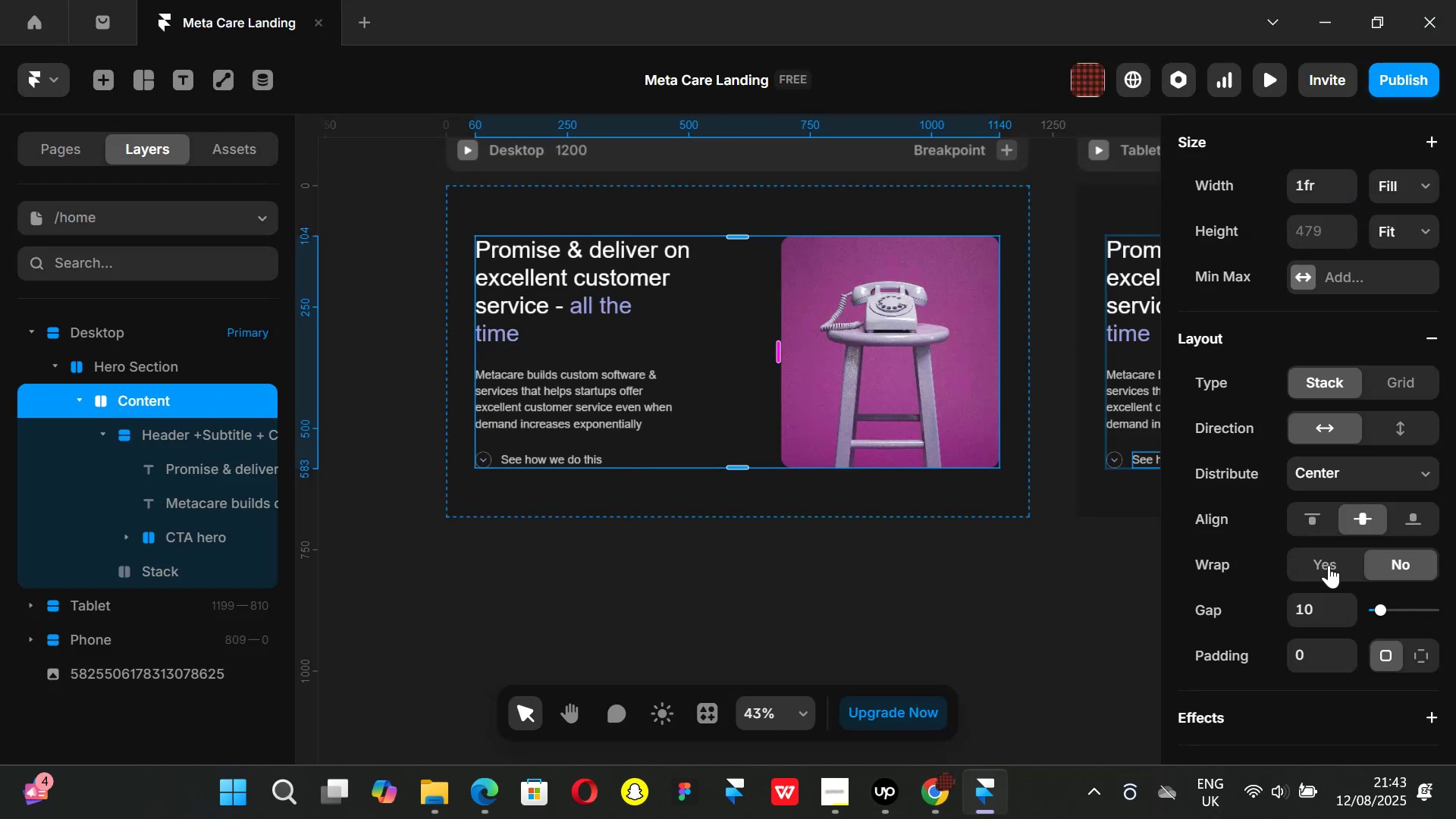 
left_click([1420, 661])
 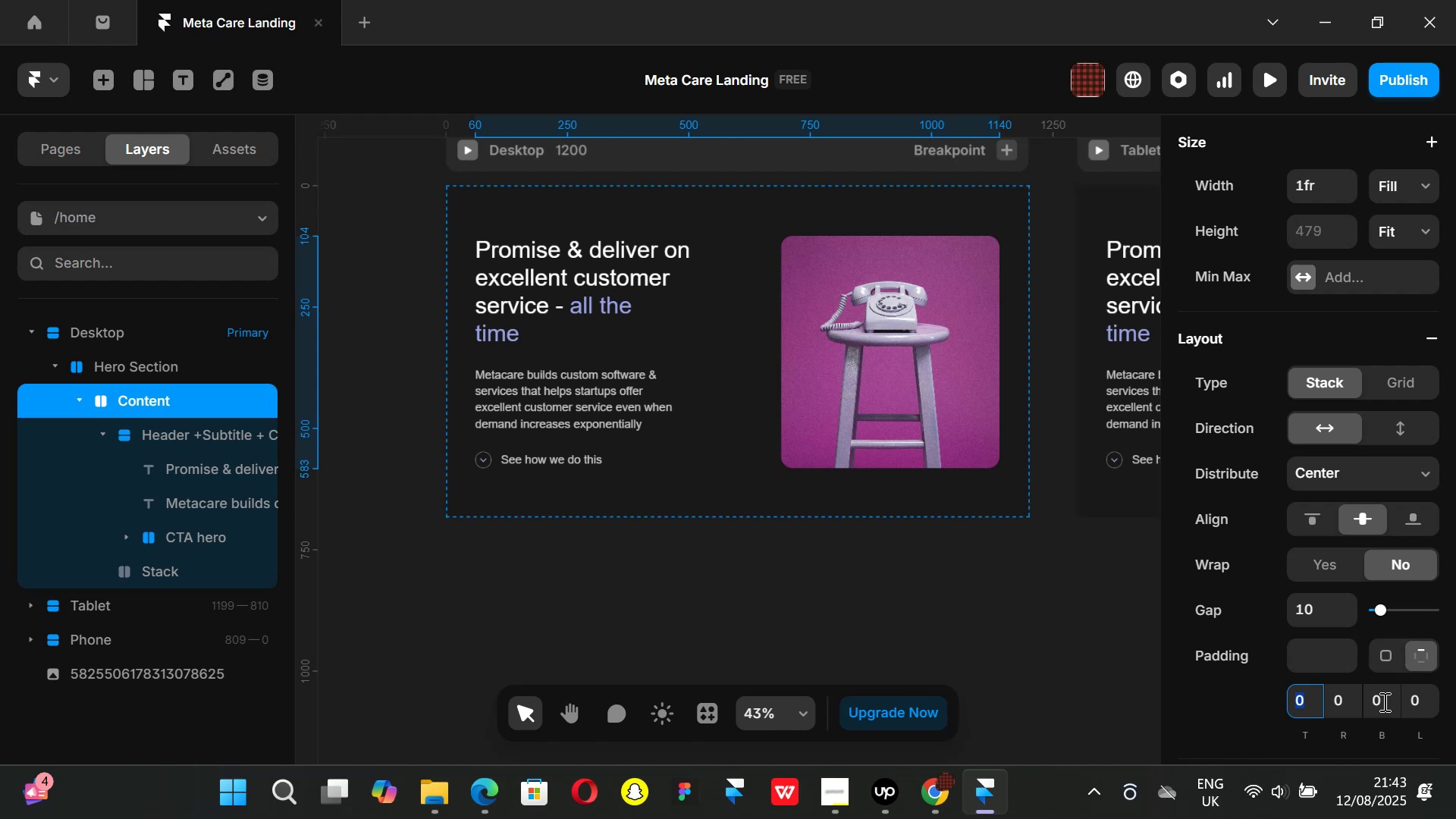 
left_click([1383, 701])
 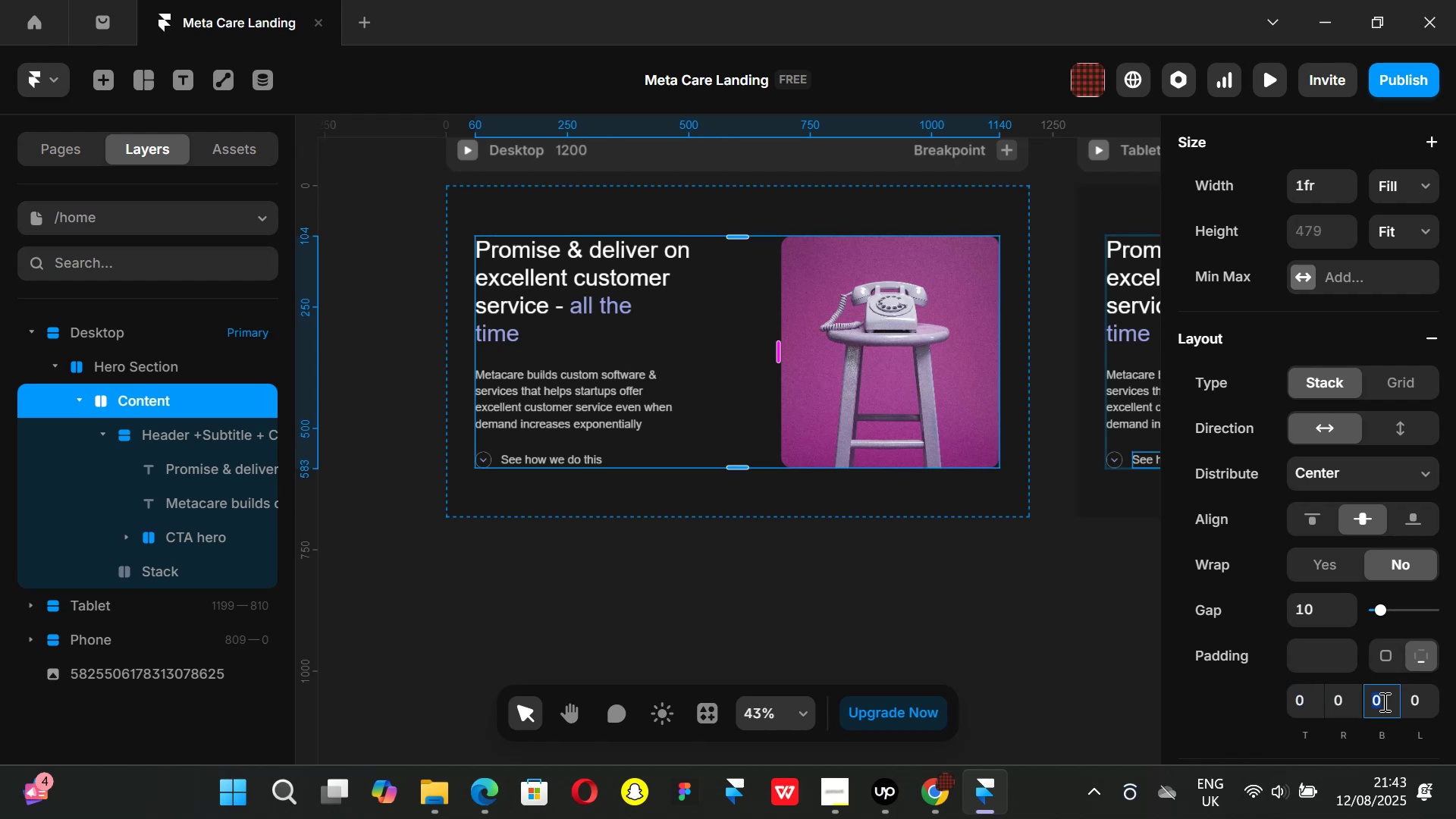 
type(100)
 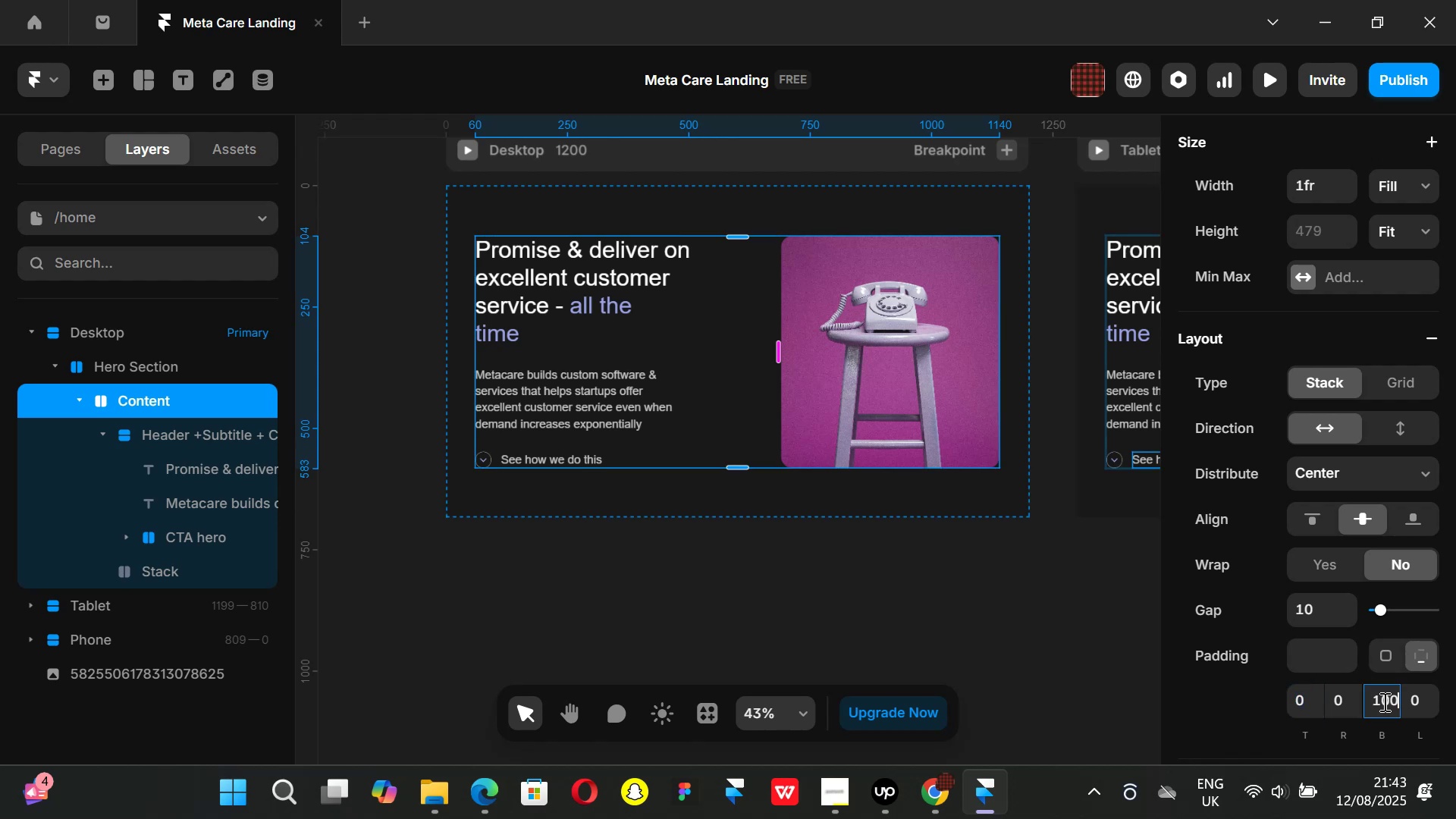 
key(Enter)
 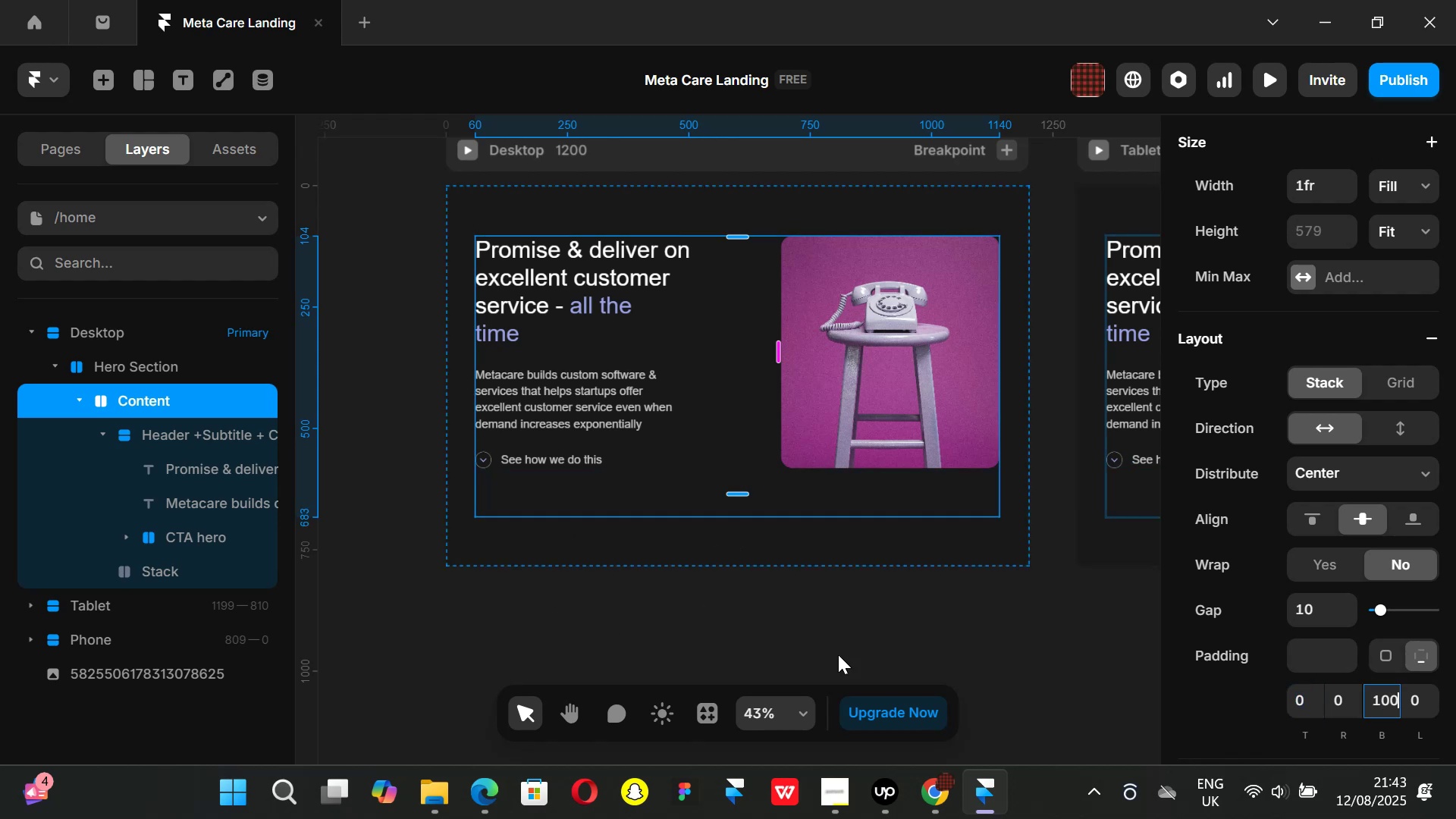 
left_click([943, 811])
 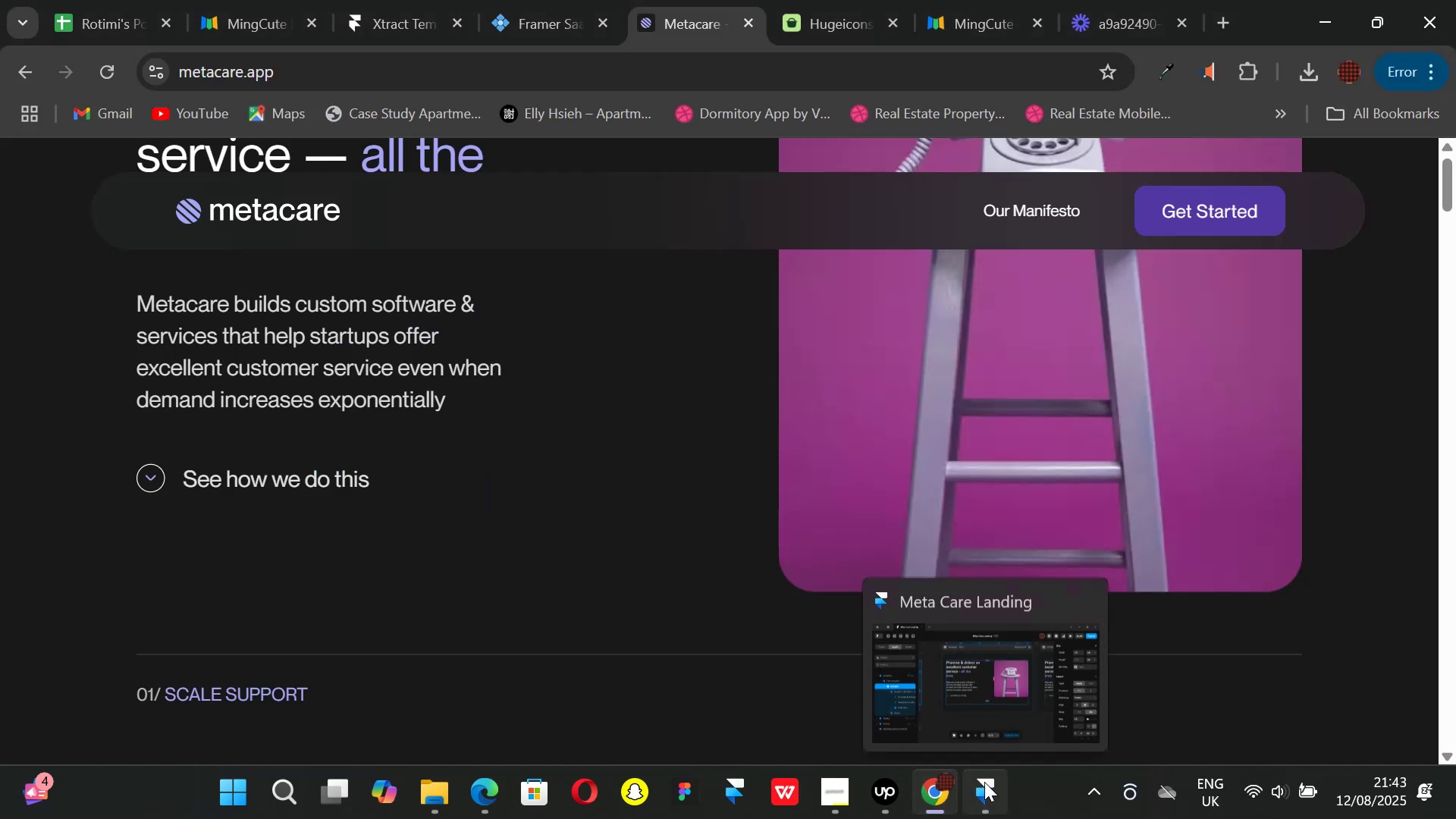 
left_click([984, 782])
 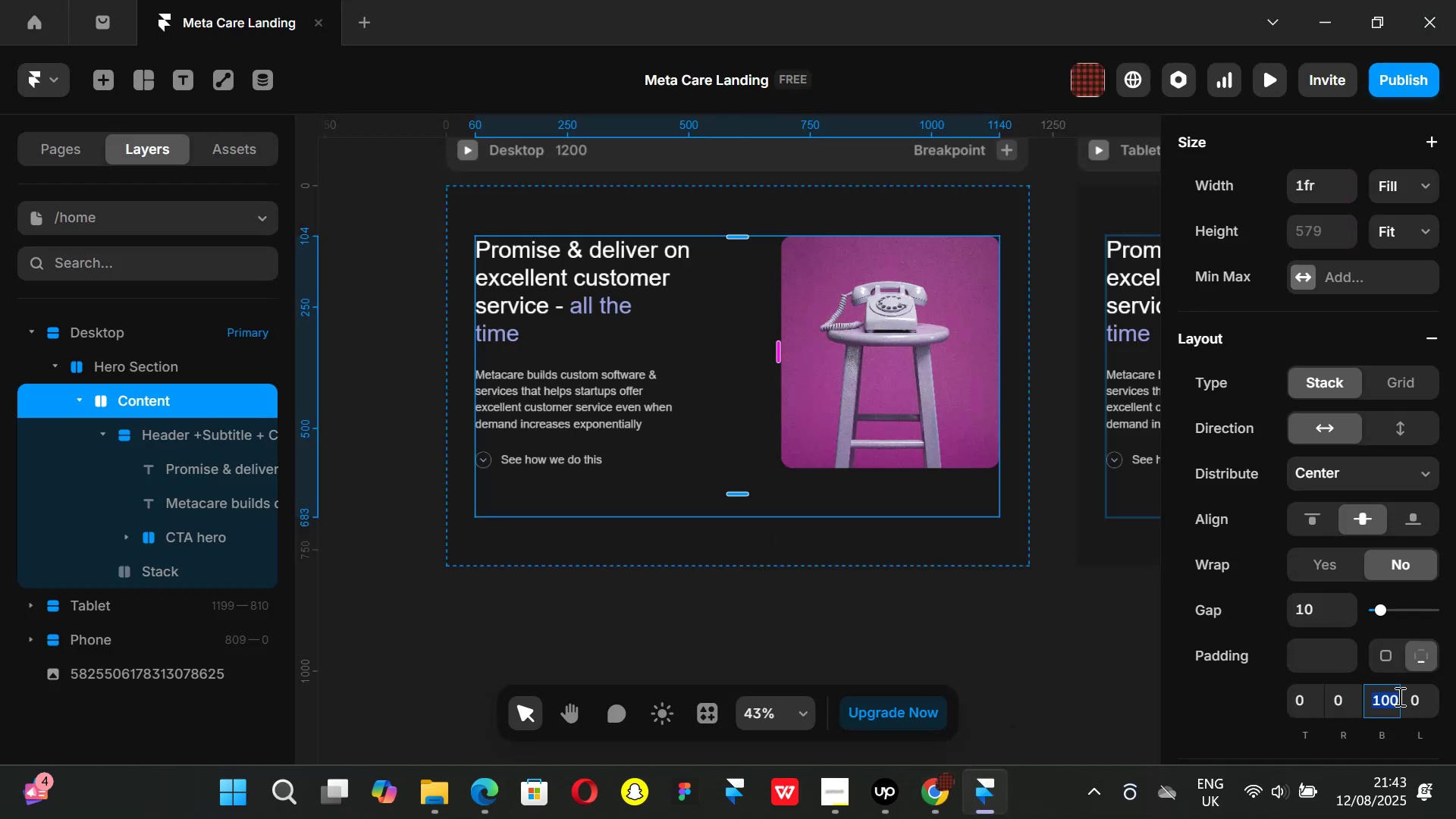 
type(50)
 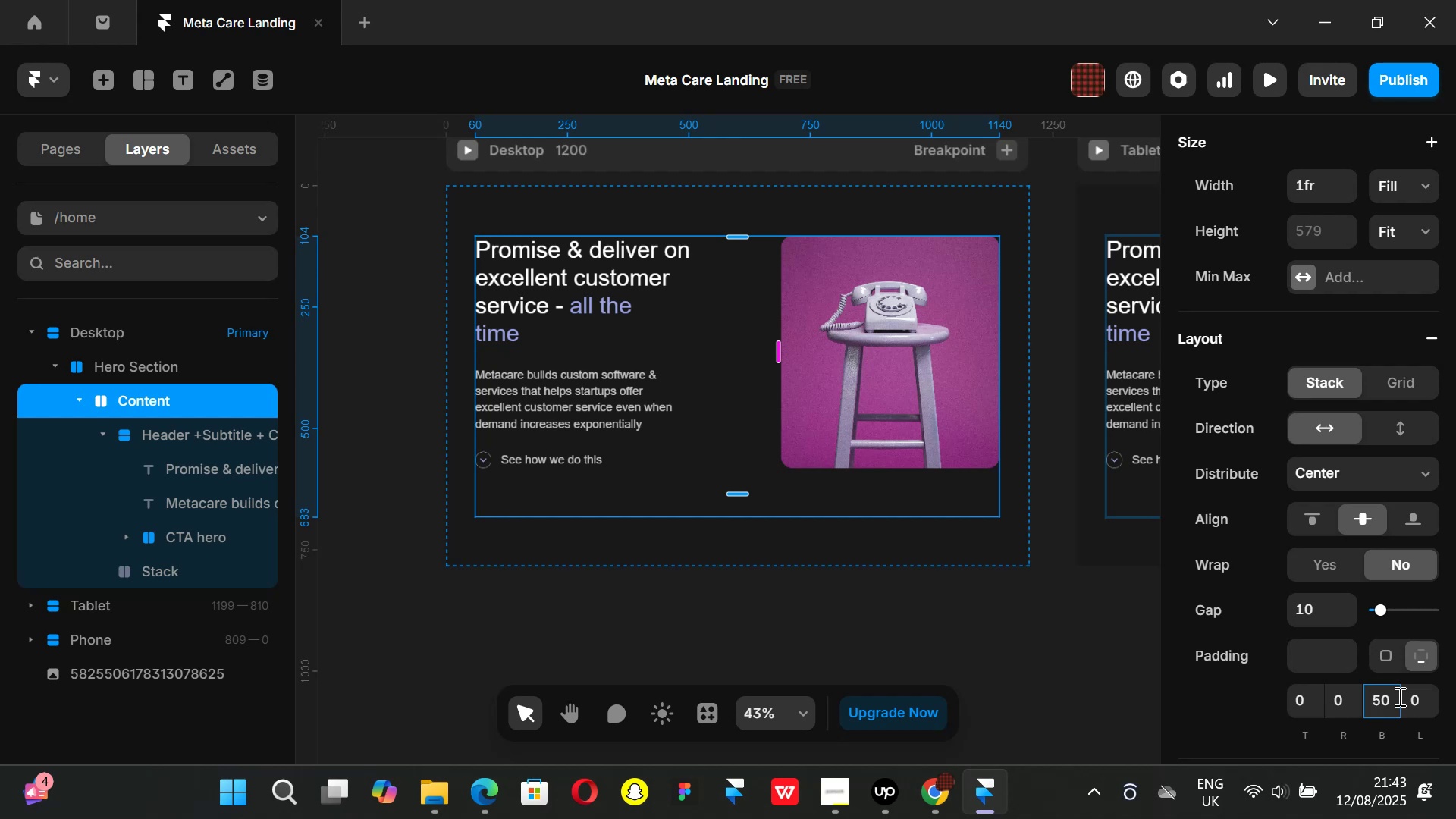 
key(Enter)
 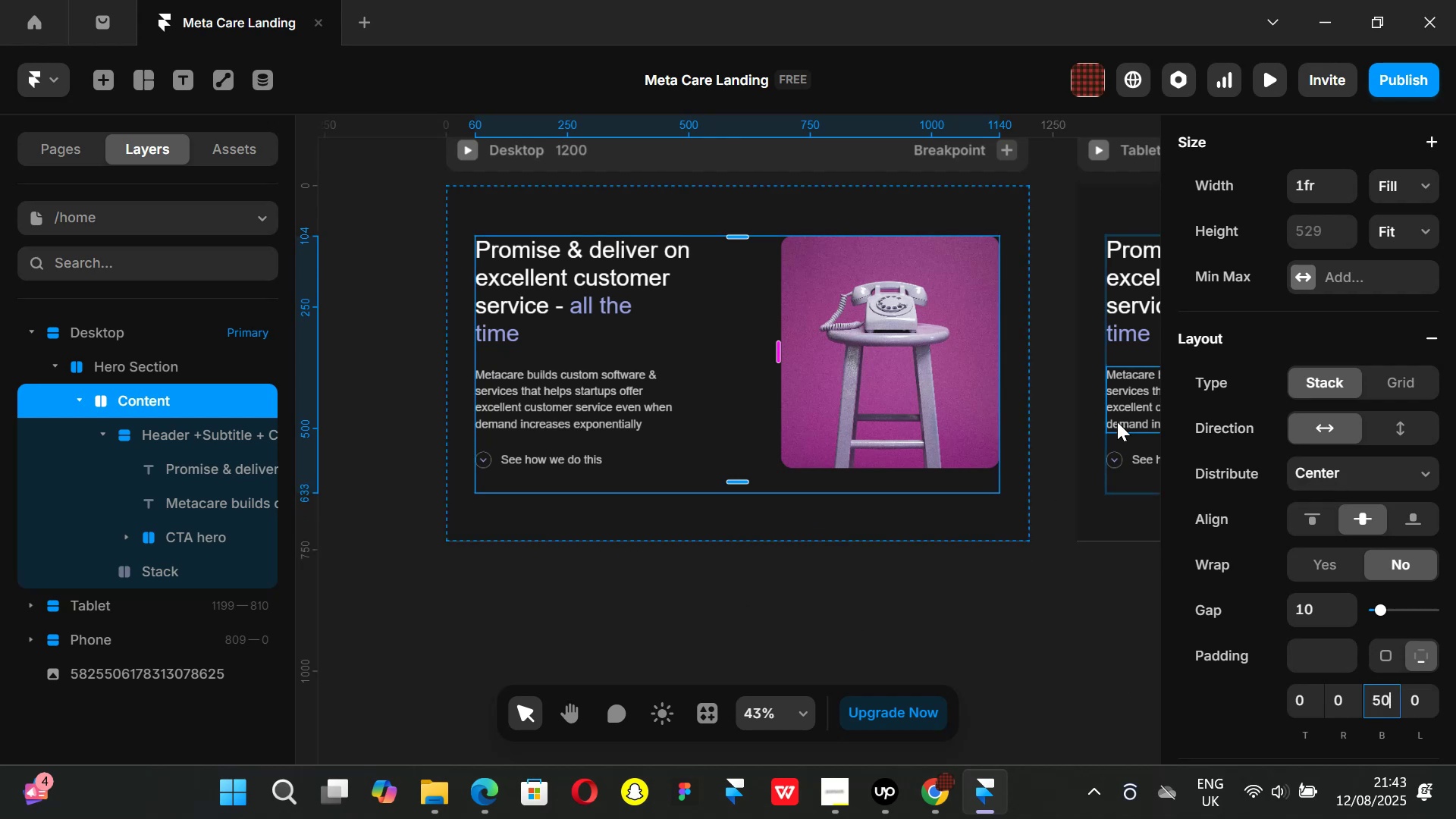 
wait(7.6)
 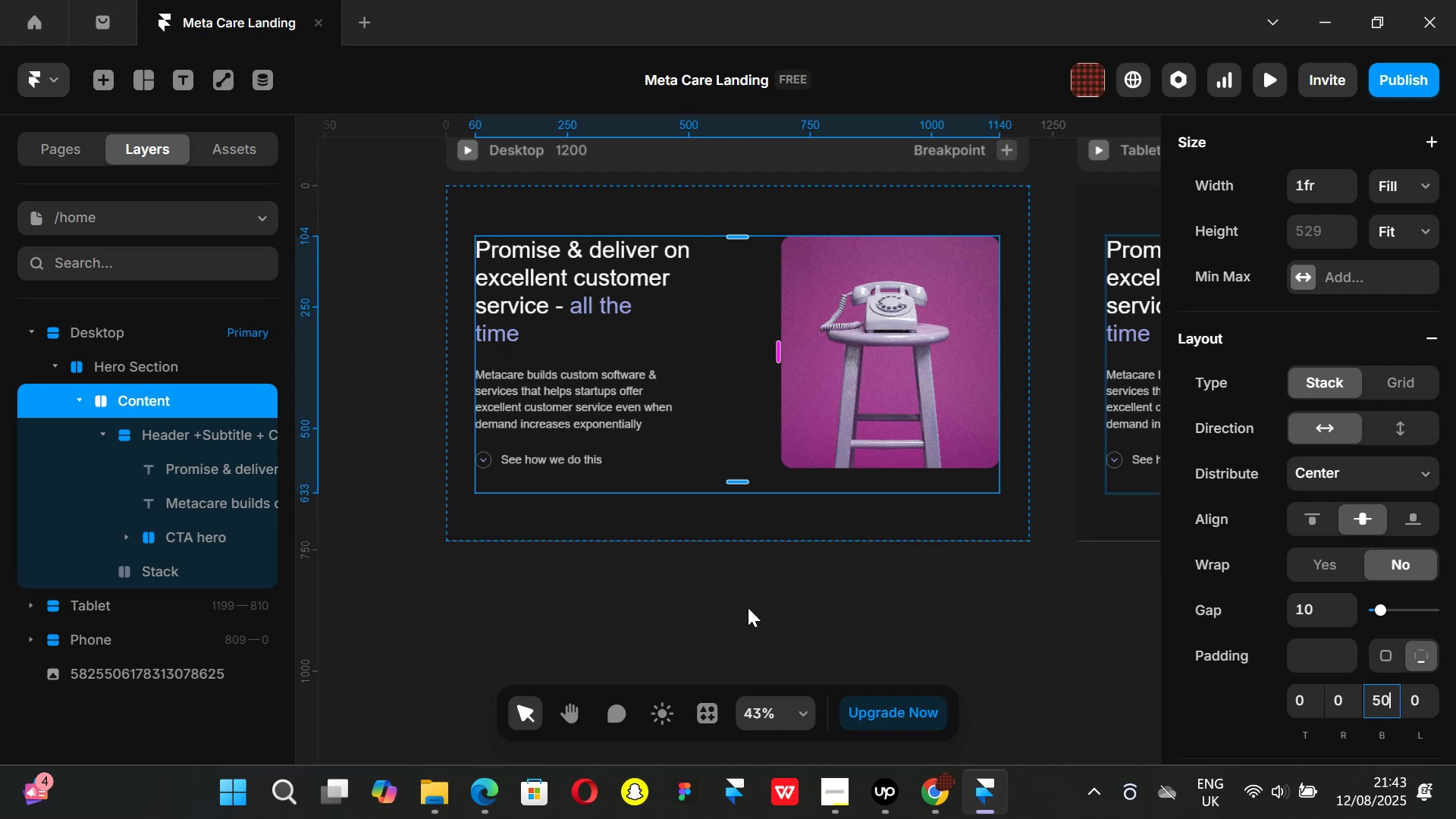 
scroll: coordinate [1318, 457], scroll_direction: down, amount: 2.0
 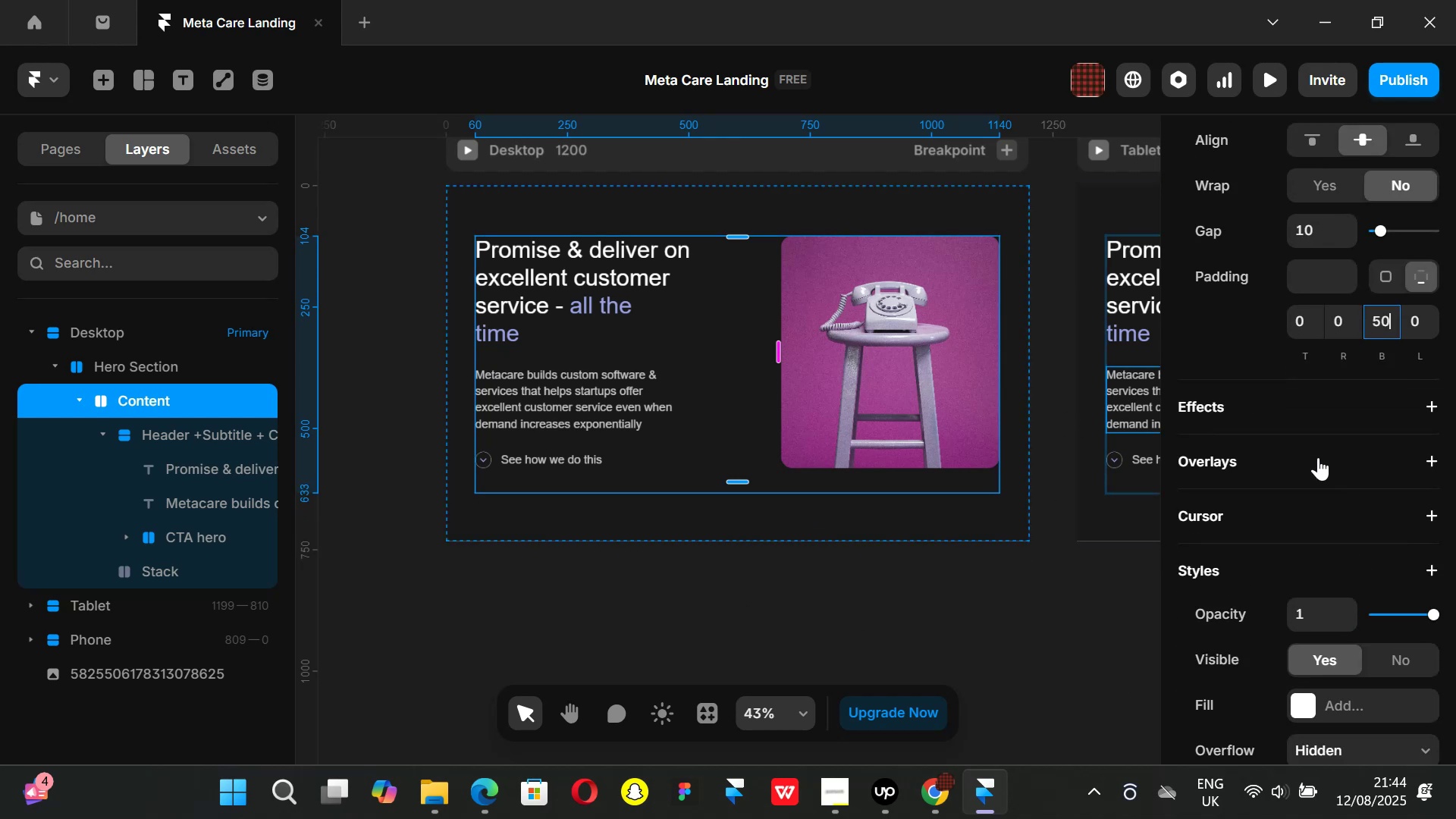 
scroll: coordinate [1318, 457], scroll_direction: up, amount: 2.0
 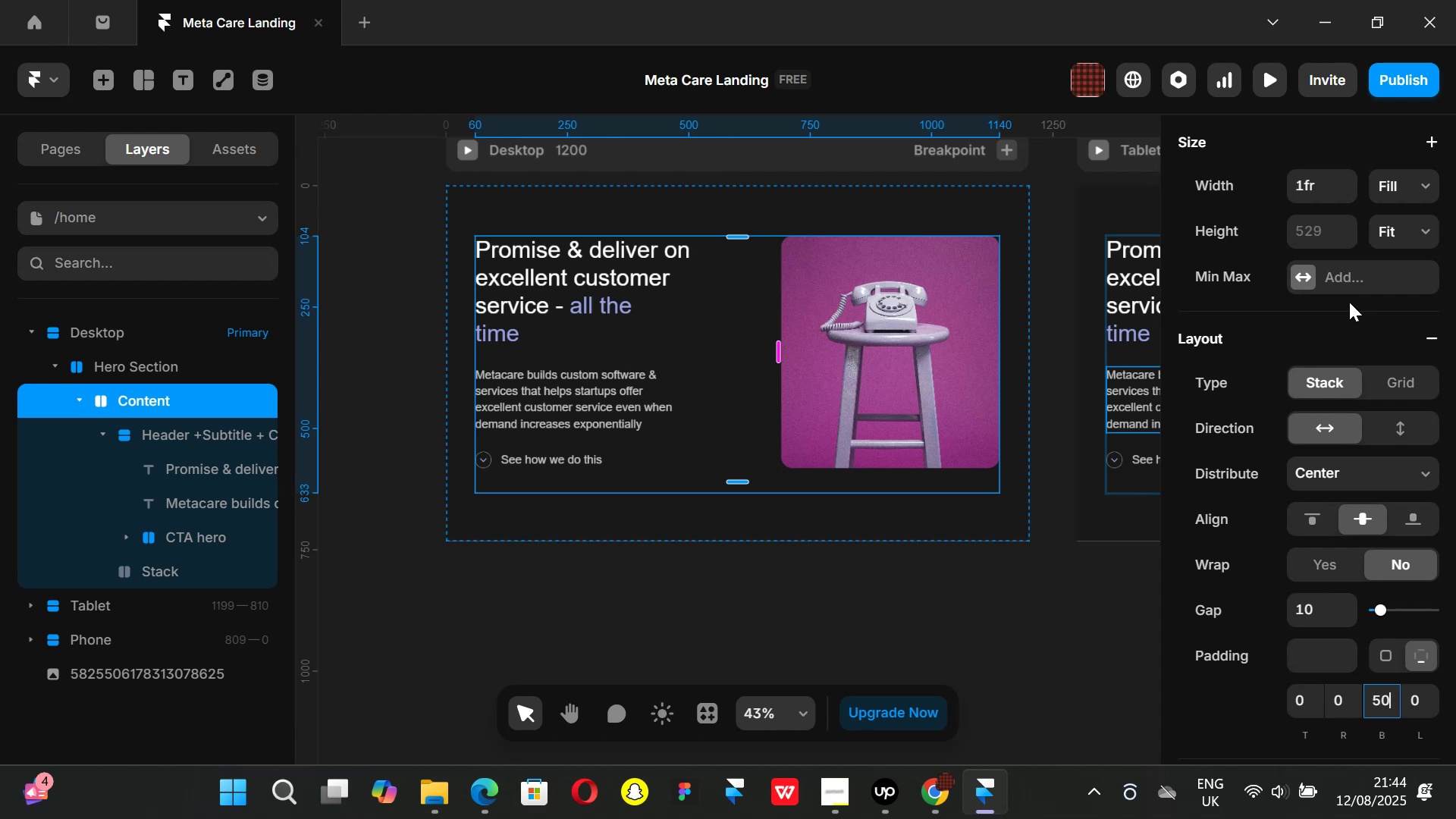 
scroll: coordinate [1325, 326], scroll_direction: down, amount: 1.0
 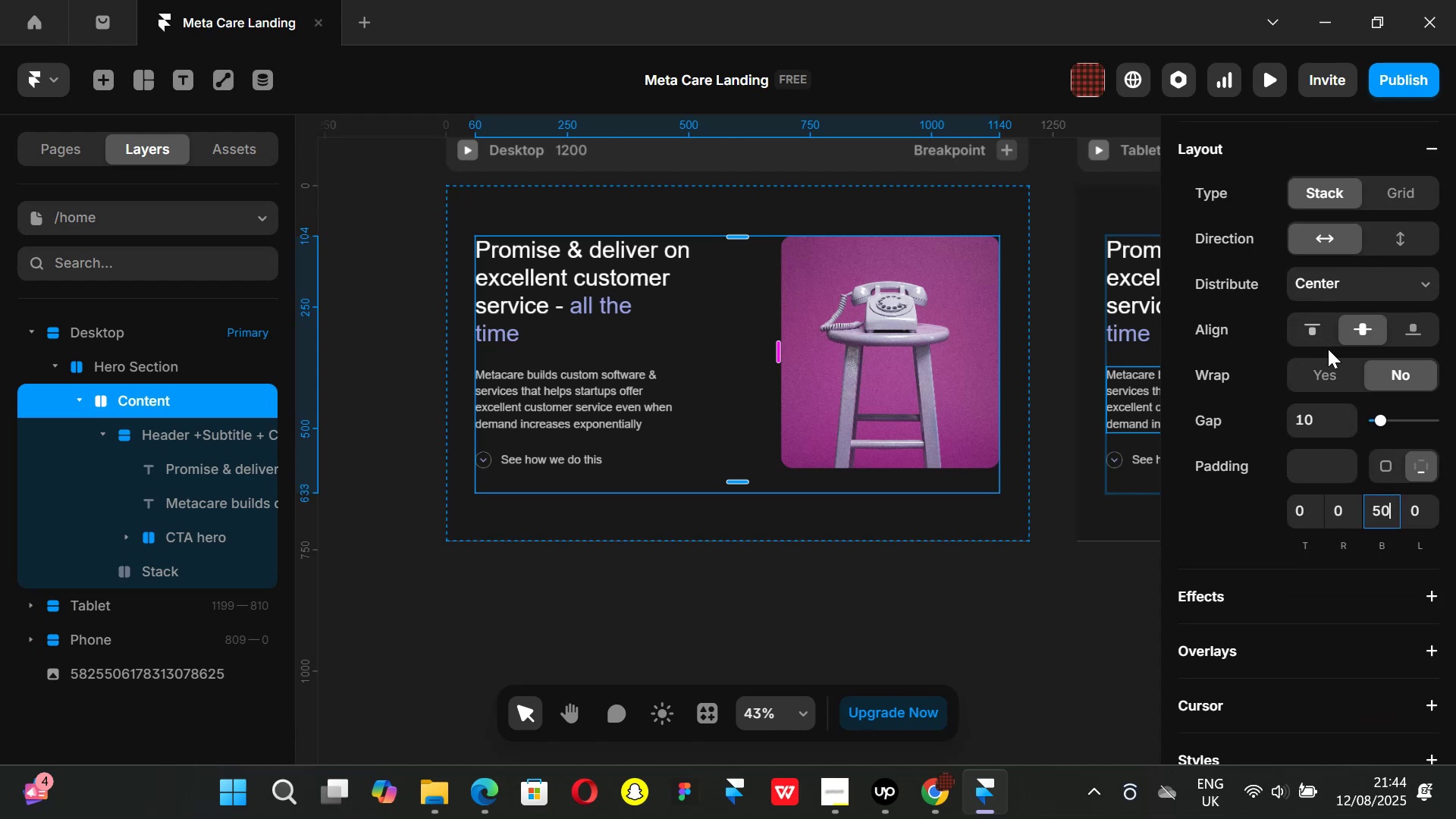 
scroll: coordinate [1304, 268], scroll_direction: up, amount: 3.0
 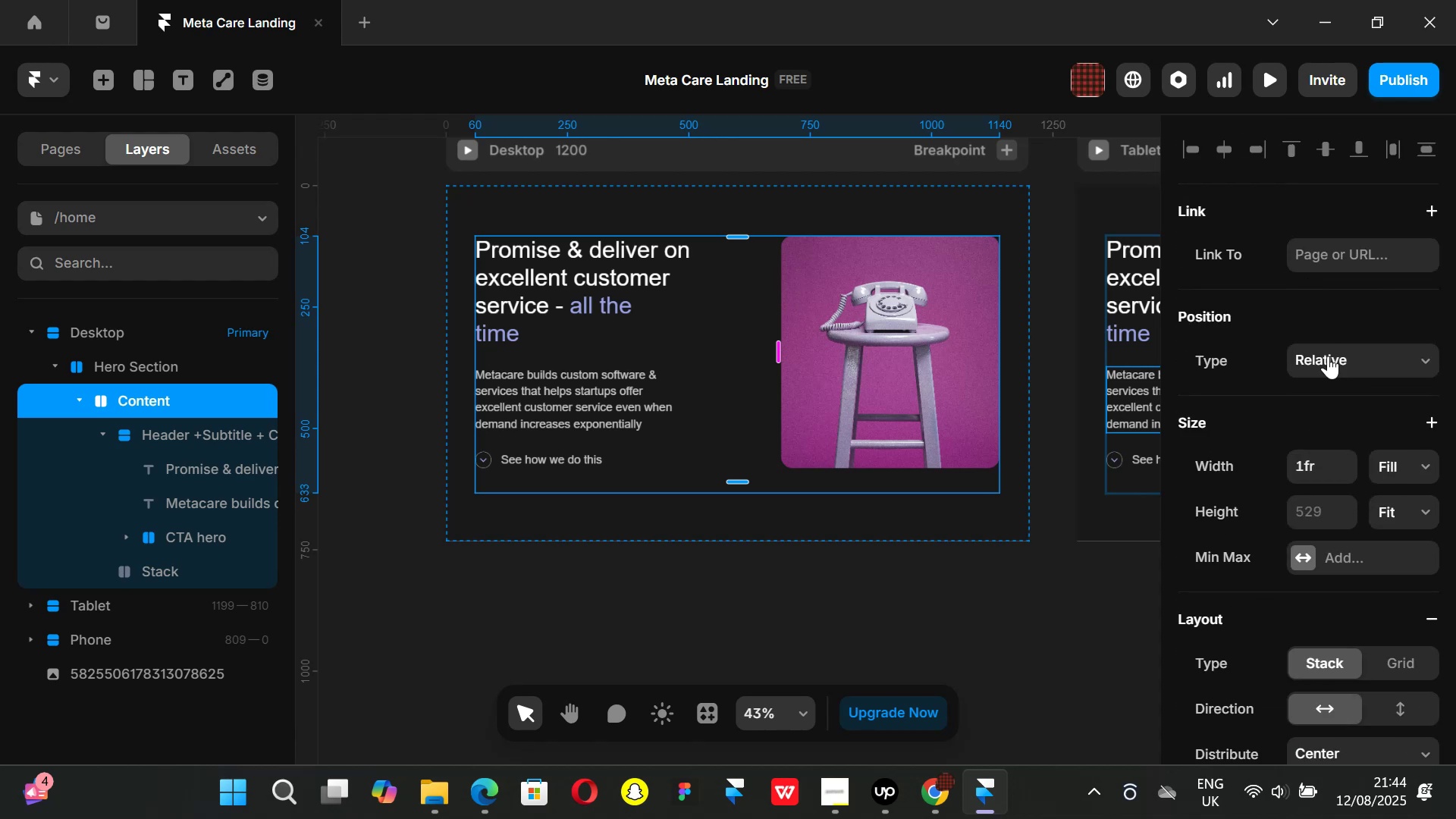 
scroll: coordinate [1323, 368], scroll_direction: down, amount: 3.0
 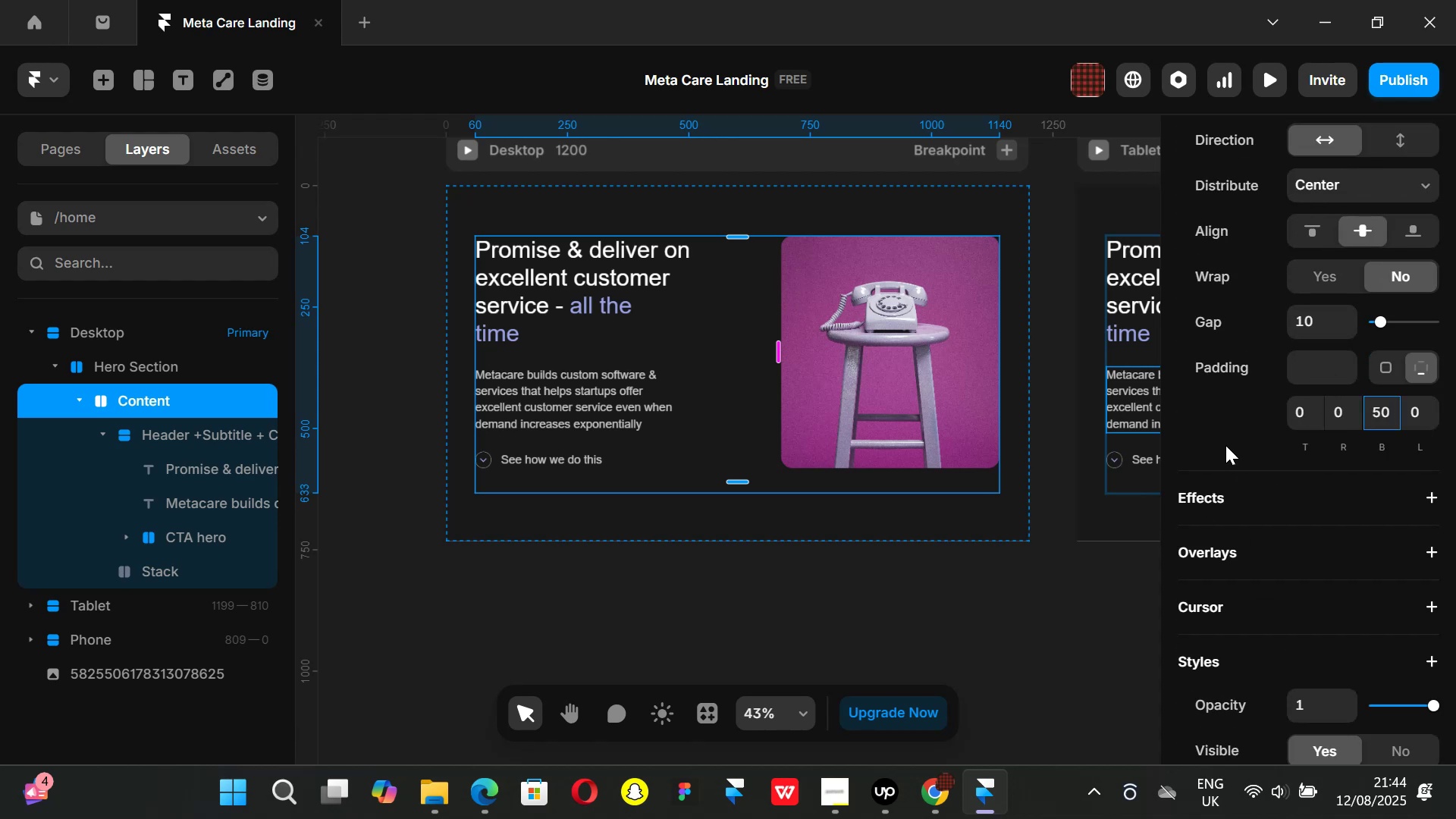 
left_click([1223, 444])
 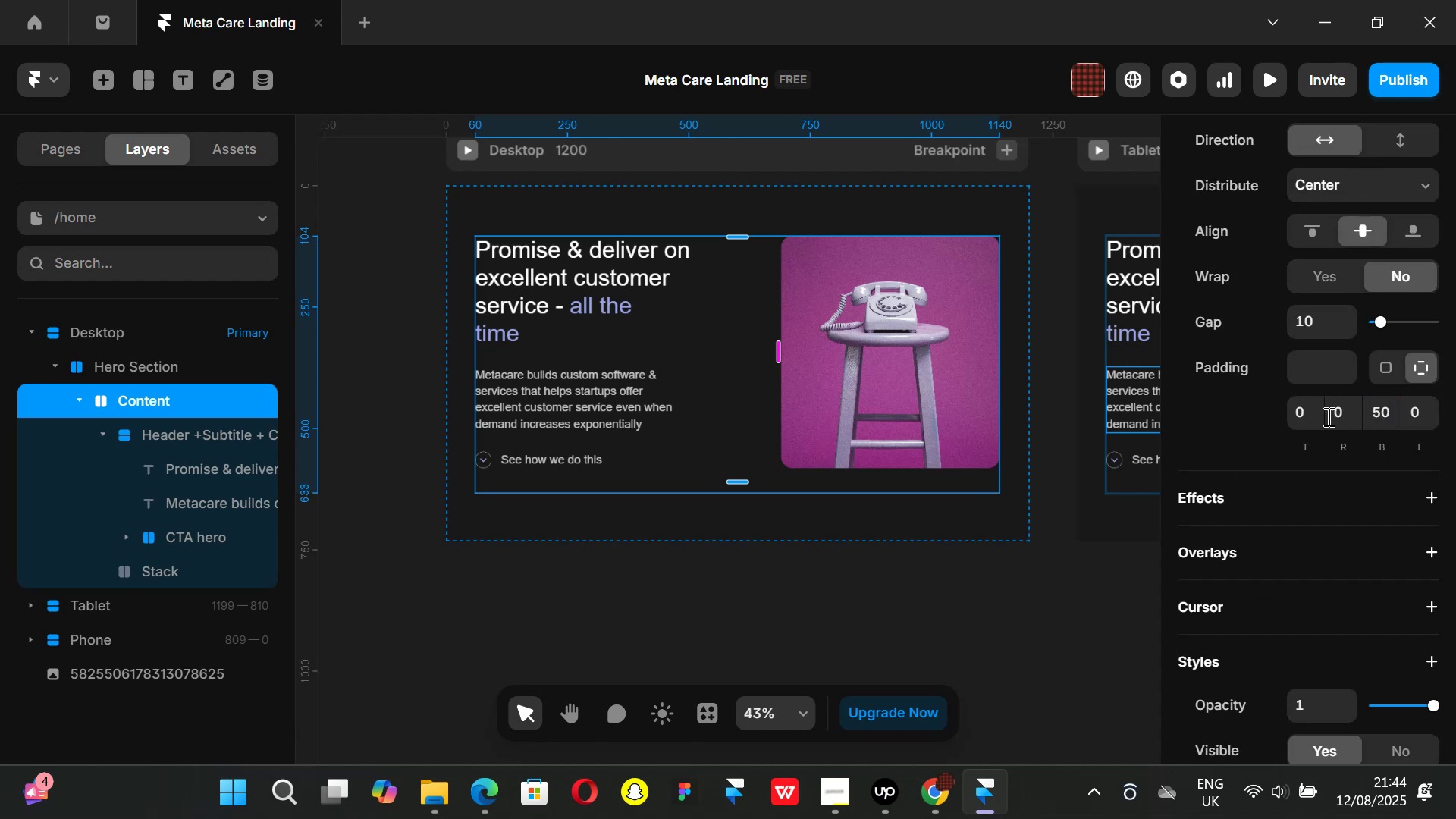 
scroll: coordinate [1329, 235], scroll_direction: up, amount: 3.0
 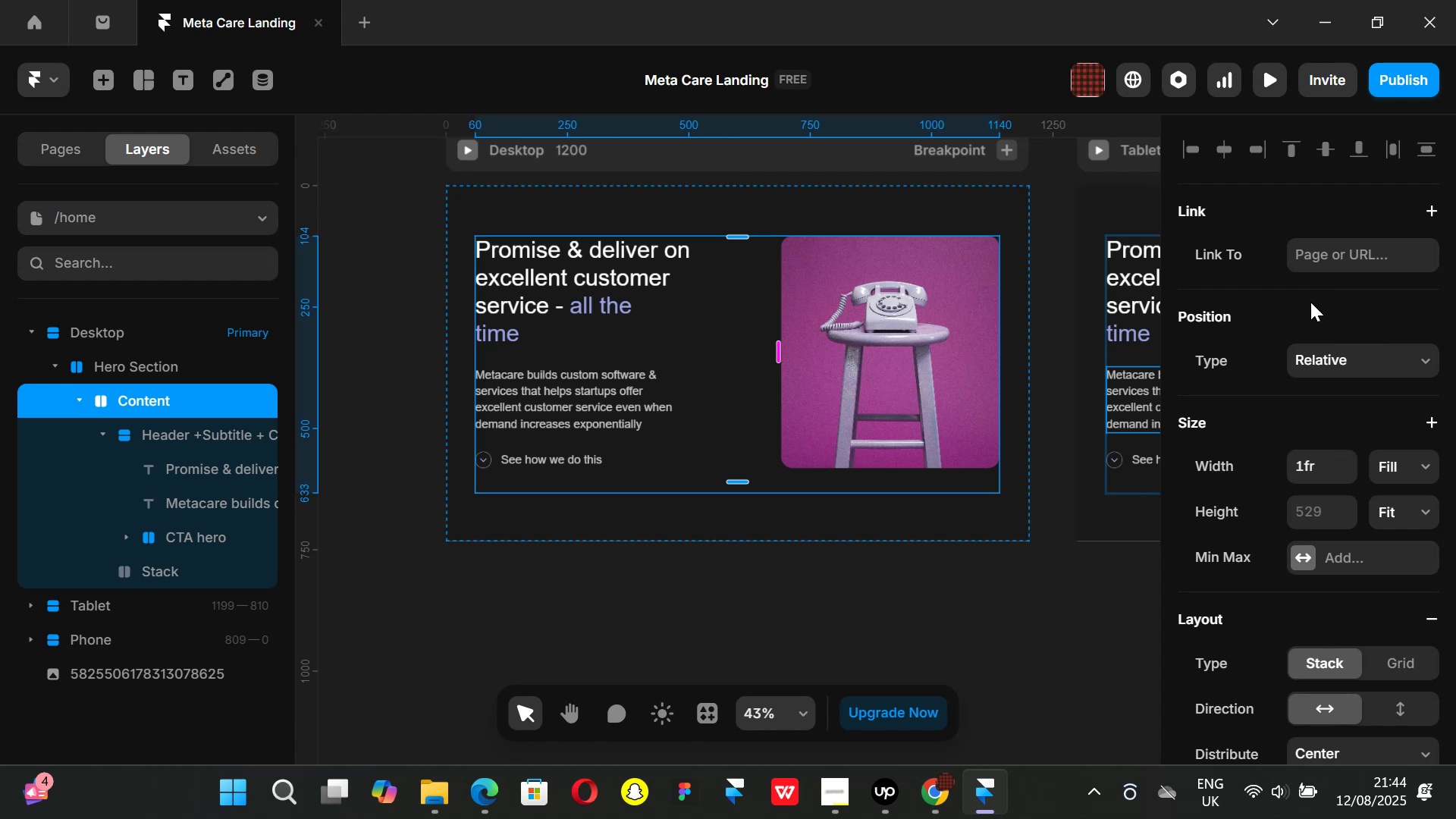 
scroll: coordinate [1310, 303], scroll_direction: down, amount: 1.0
 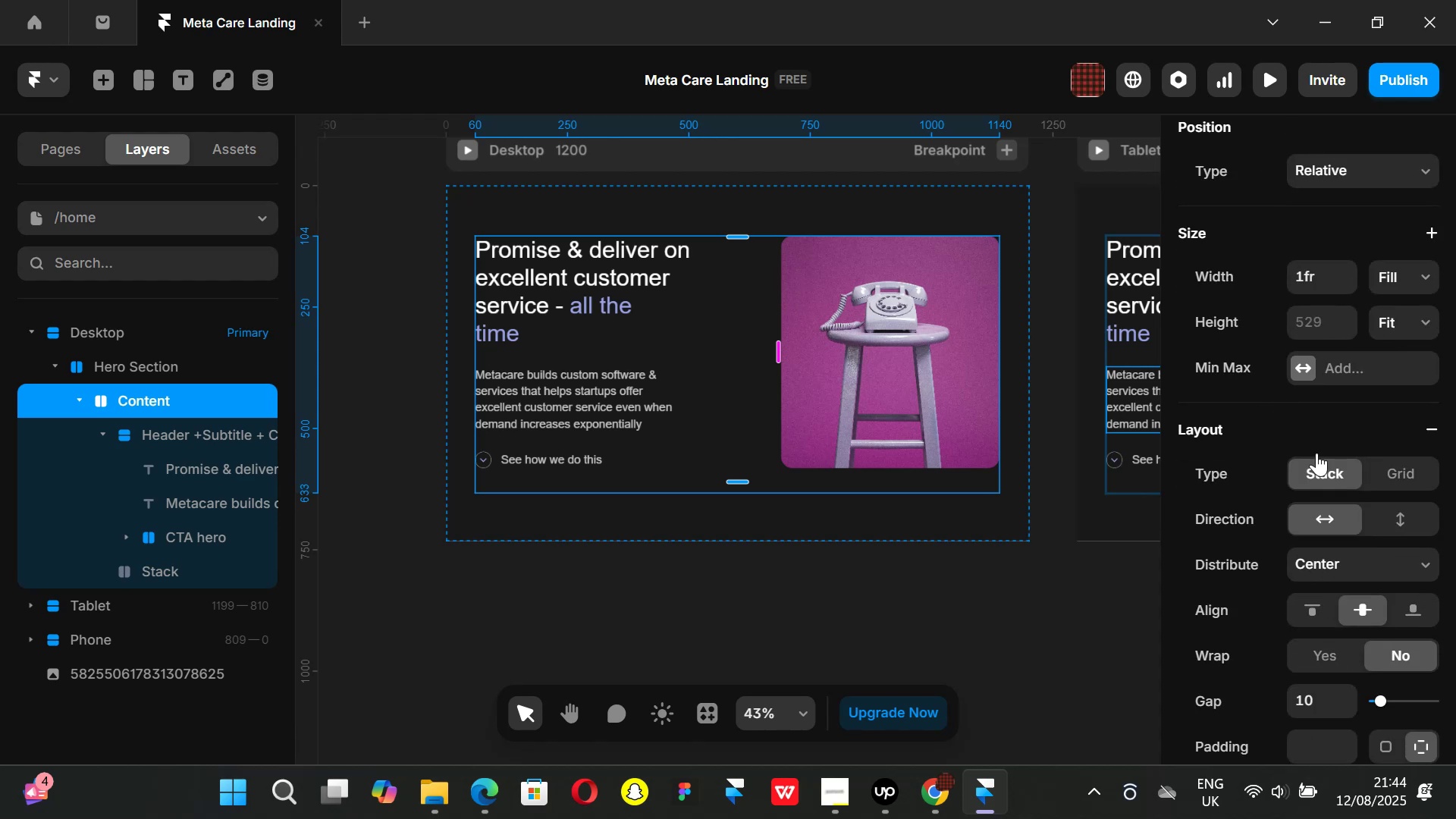 
wait(5.91)
 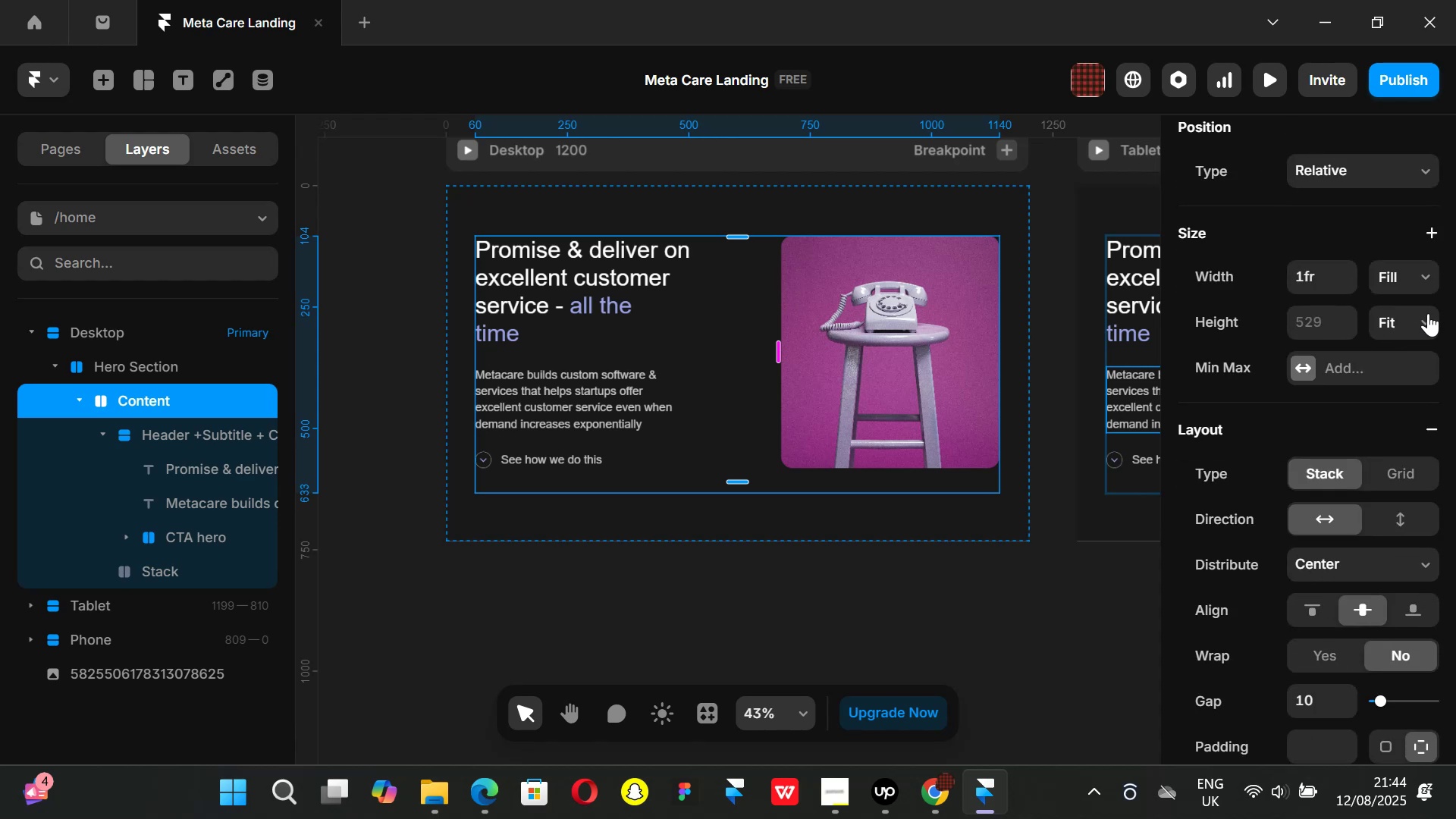 
scroll: coordinate [1316, 453], scroll_direction: down, amount: 2.0
 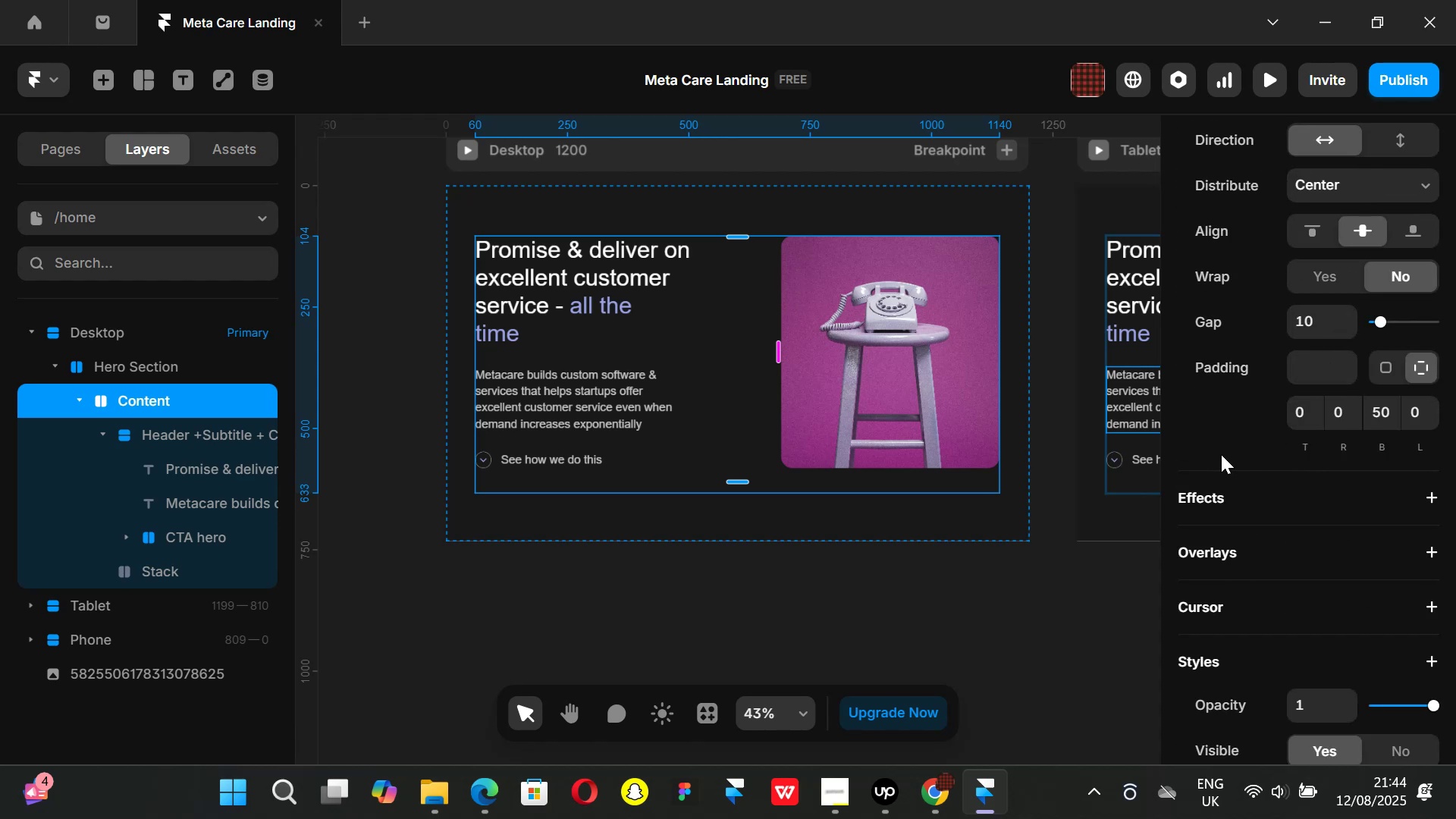 
scroll: coordinate [1215, 441], scroll_direction: up, amount: 1.0
 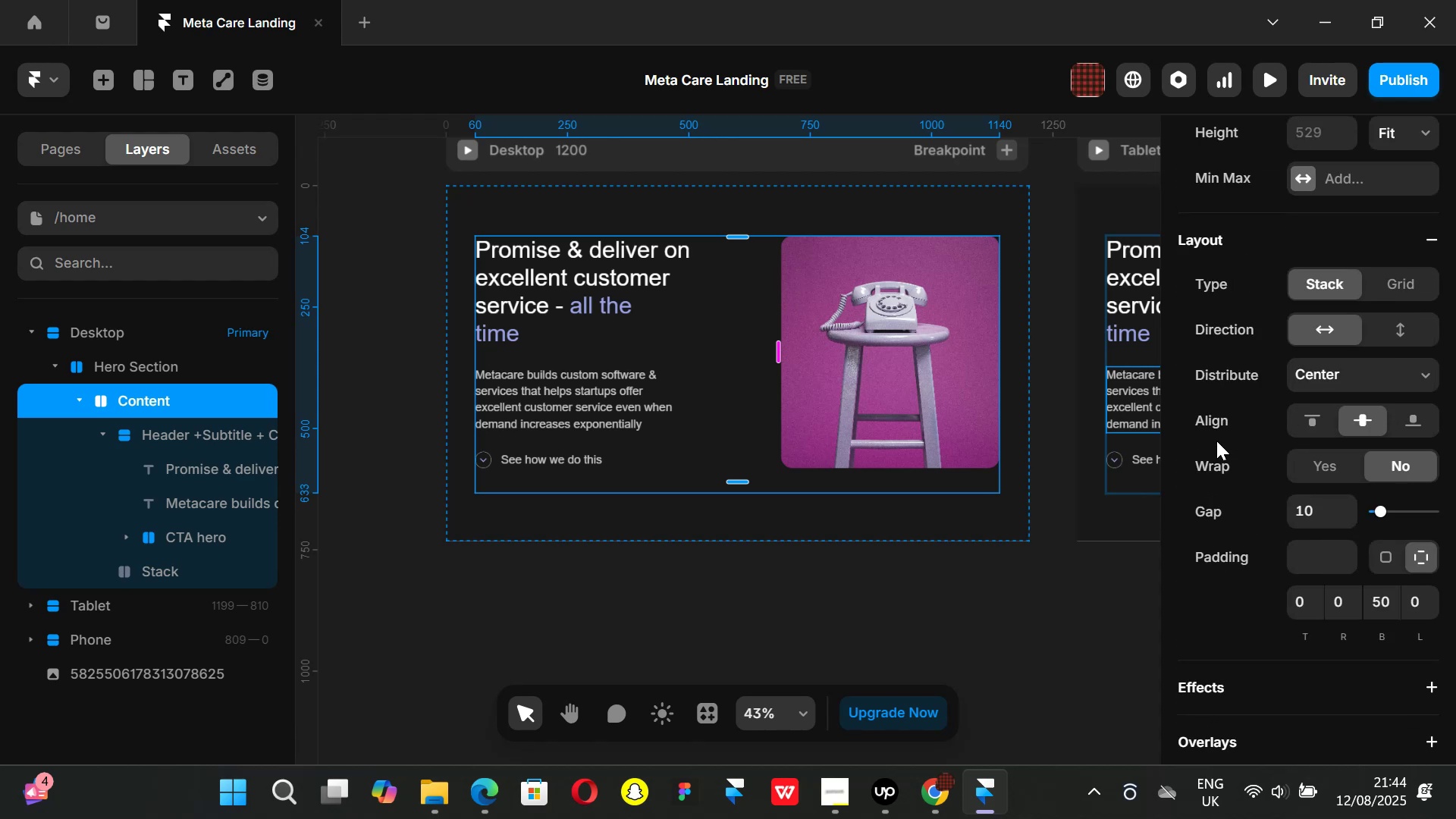 
scroll: coordinate [1222, 453], scroll_direction: down, amount: 1.0
 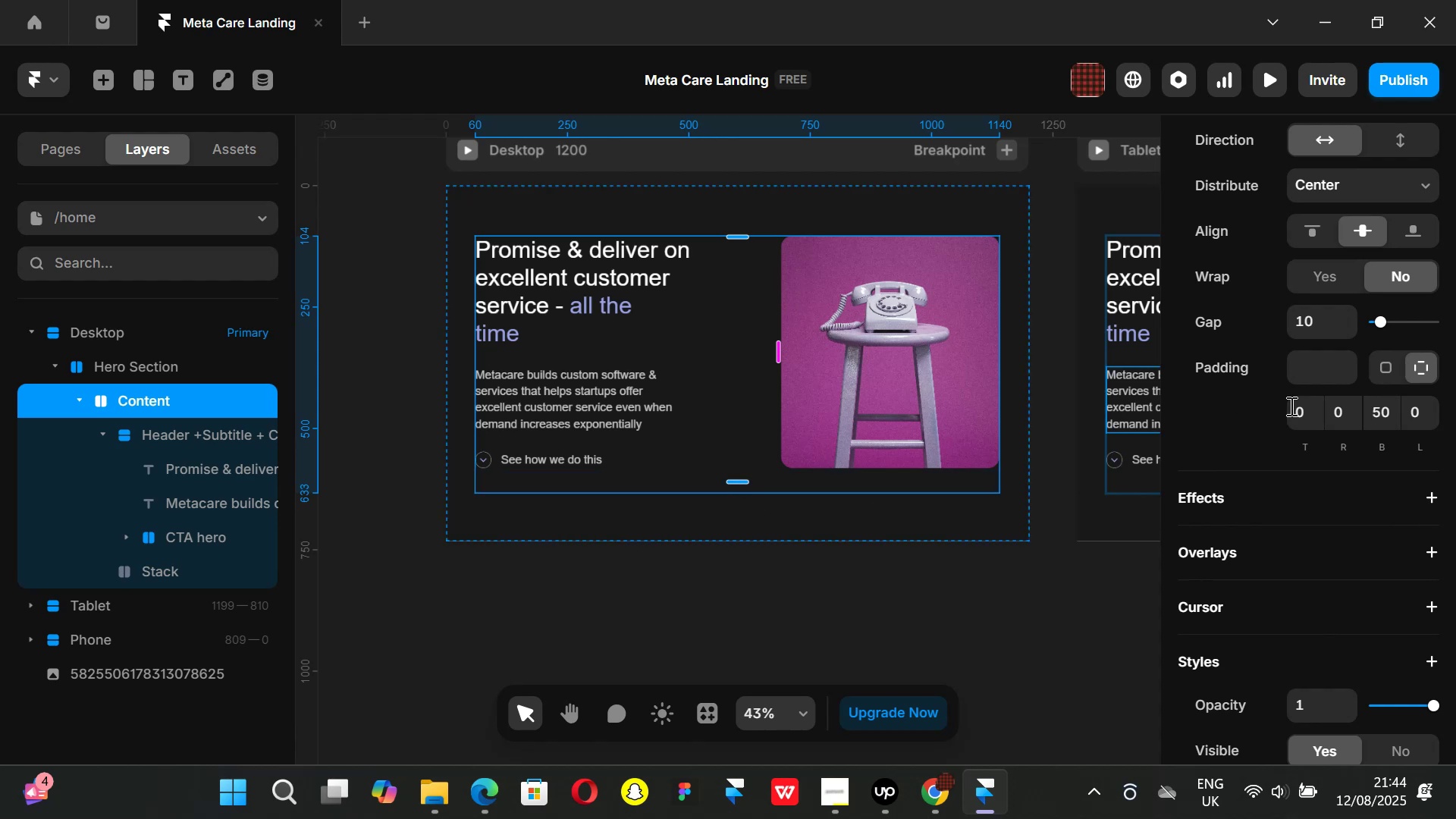 
wait(5.76)
 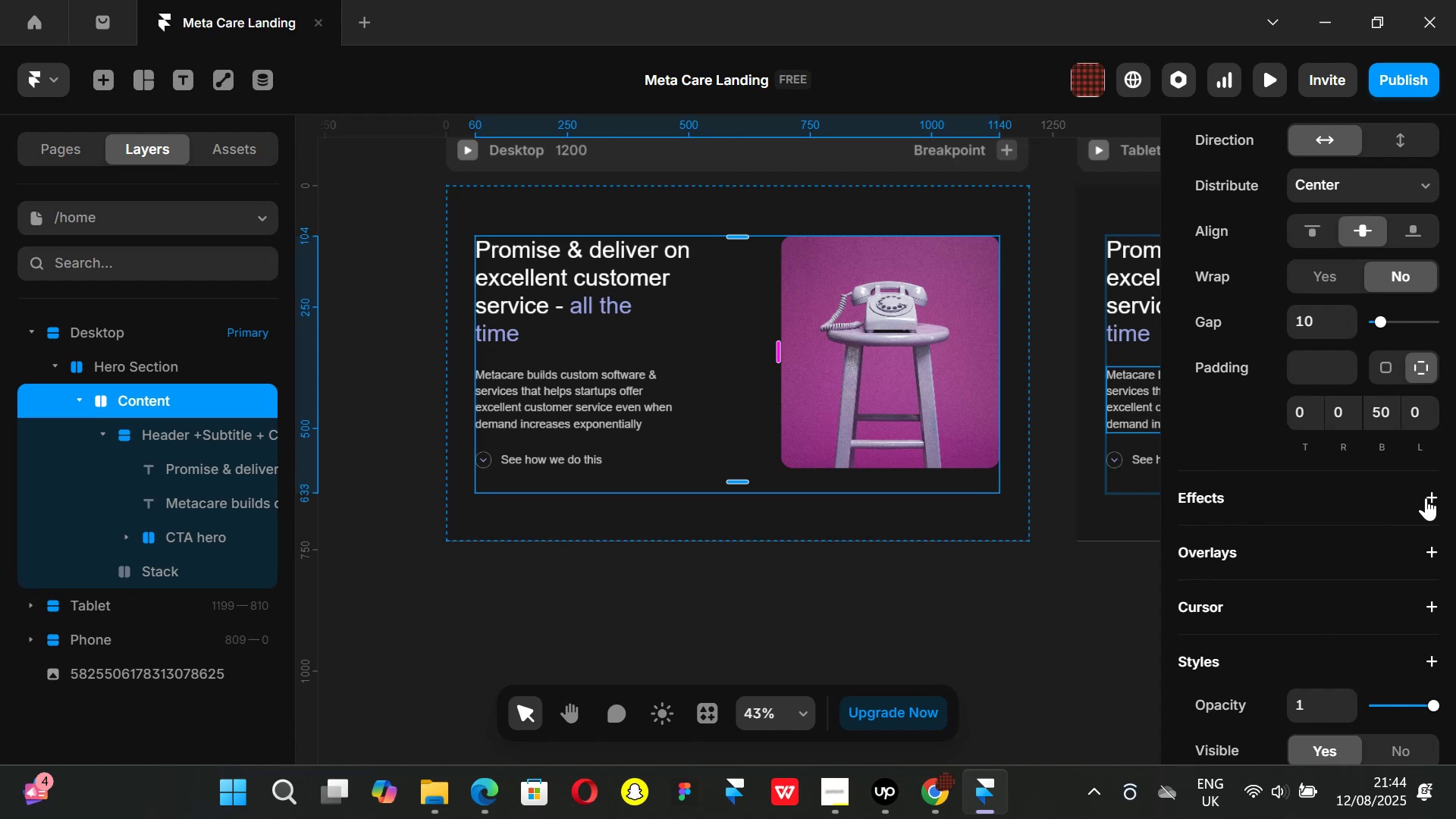 
scroll: coordinate [1282, 437], scroll_direction: up, amount: 1.0
 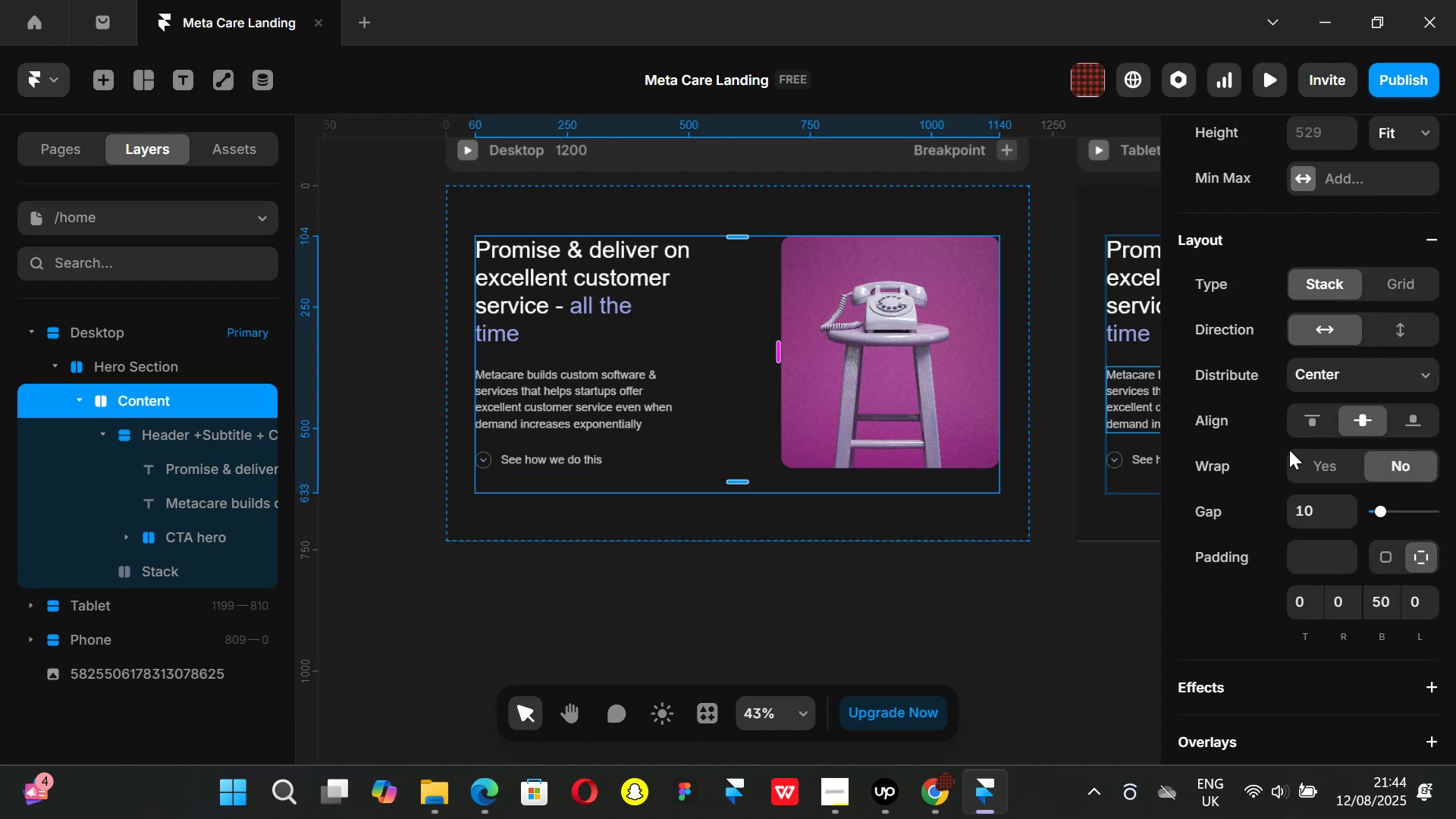 
scroll: coordinate [1271, 475], scroll_direction: down, amount: 3.0
 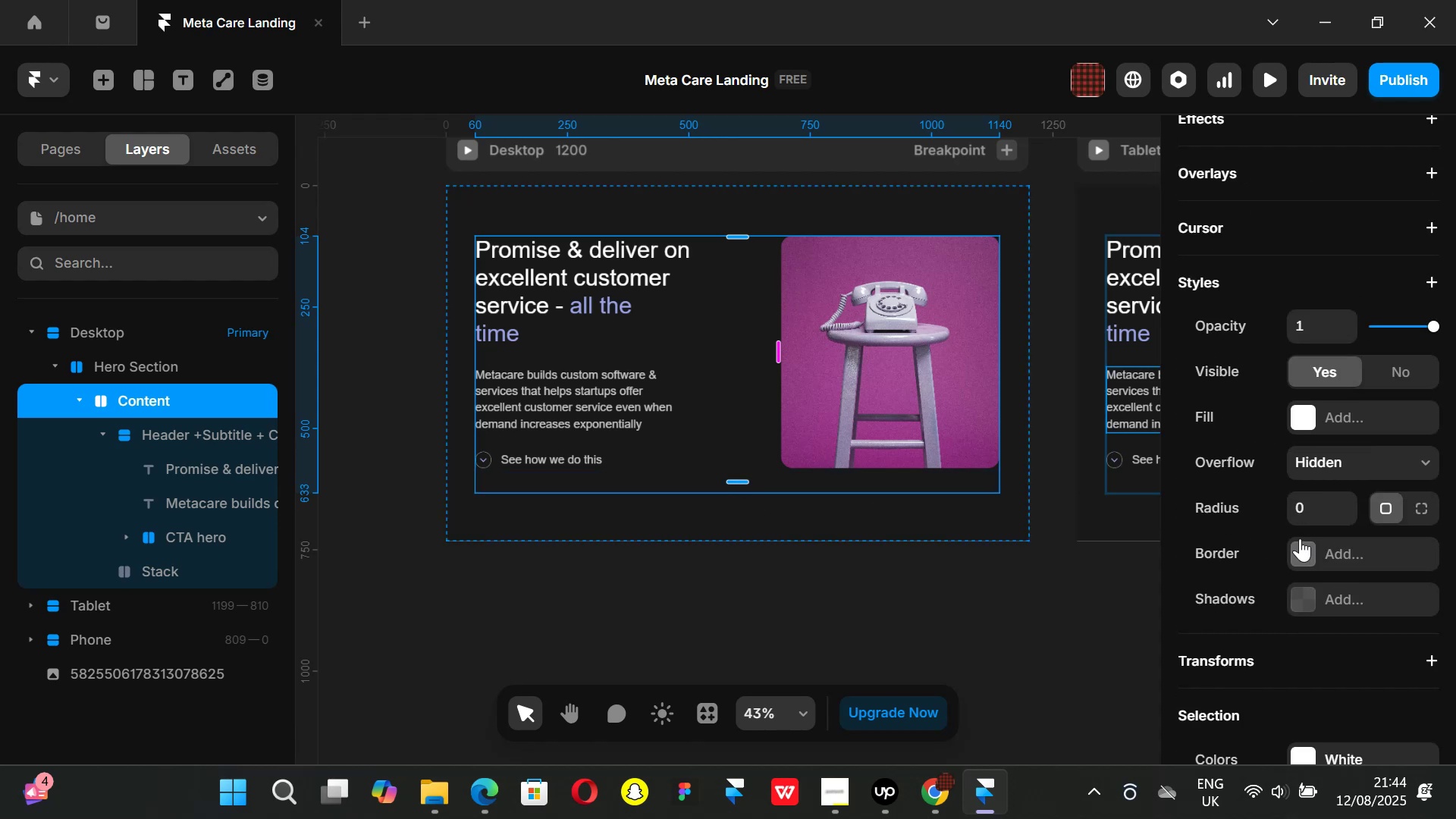 
left_click([1300, 538])
 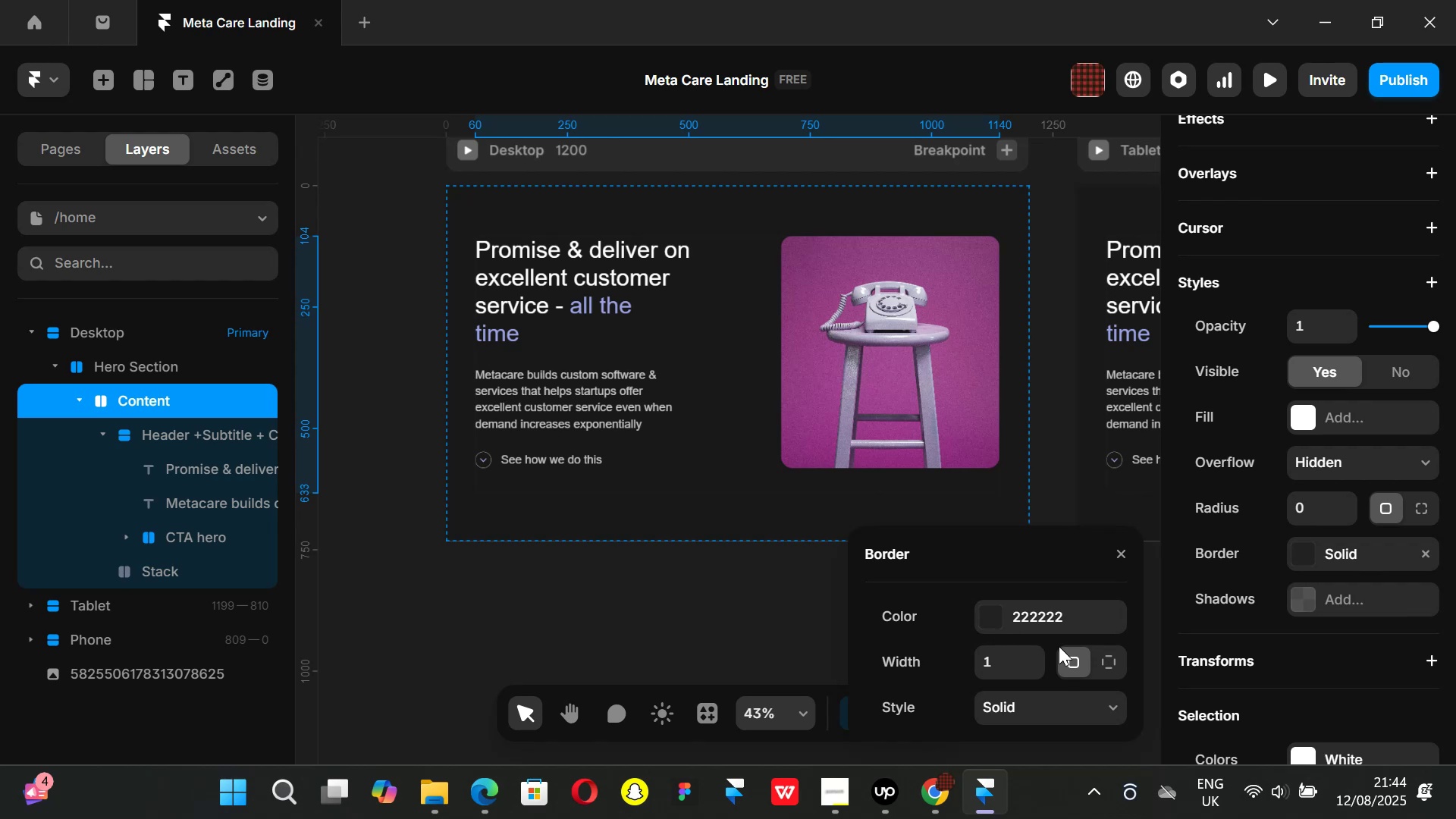 
mouse_move([1081, 663])
 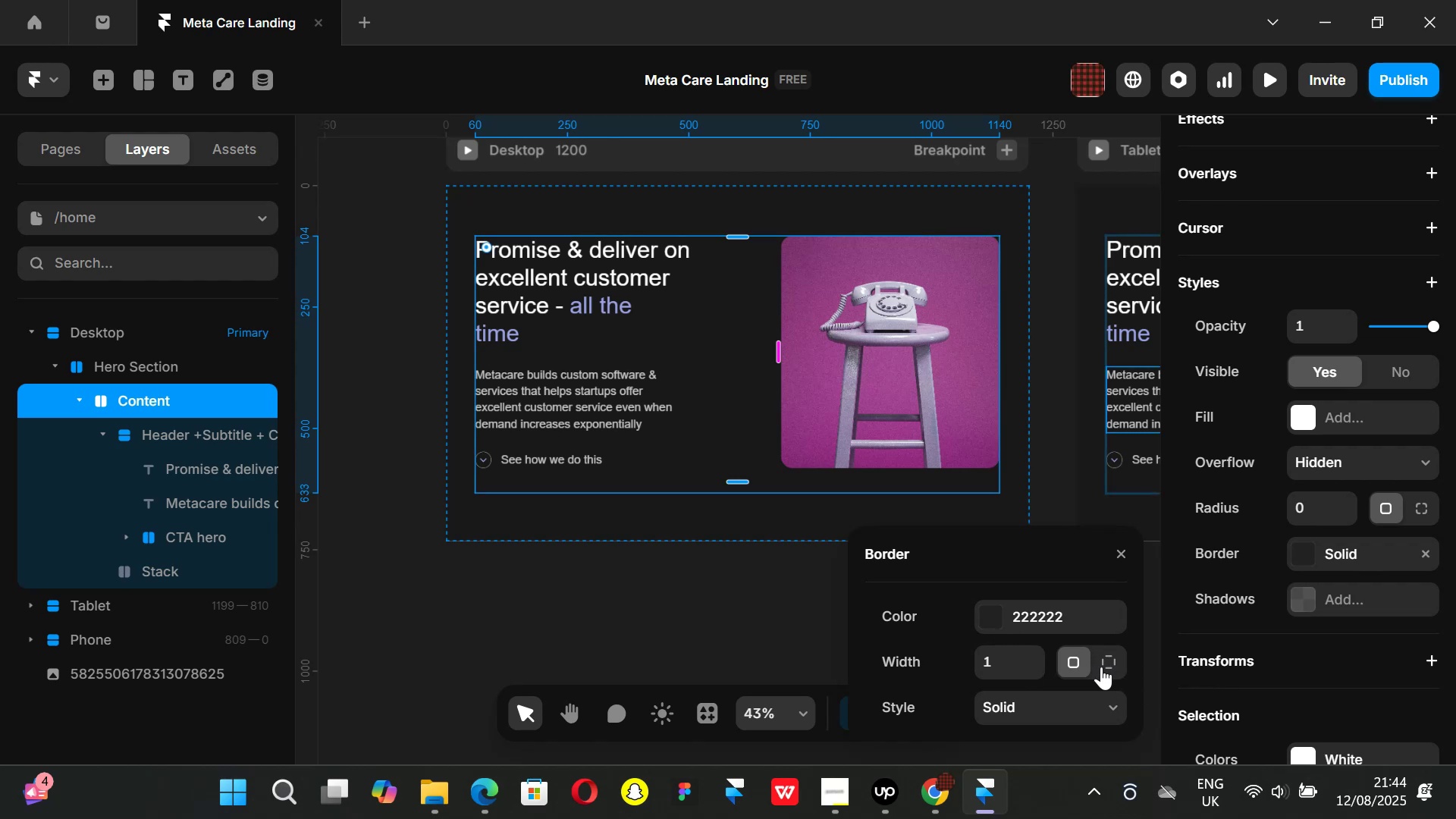 
left_click([1112, 666])
 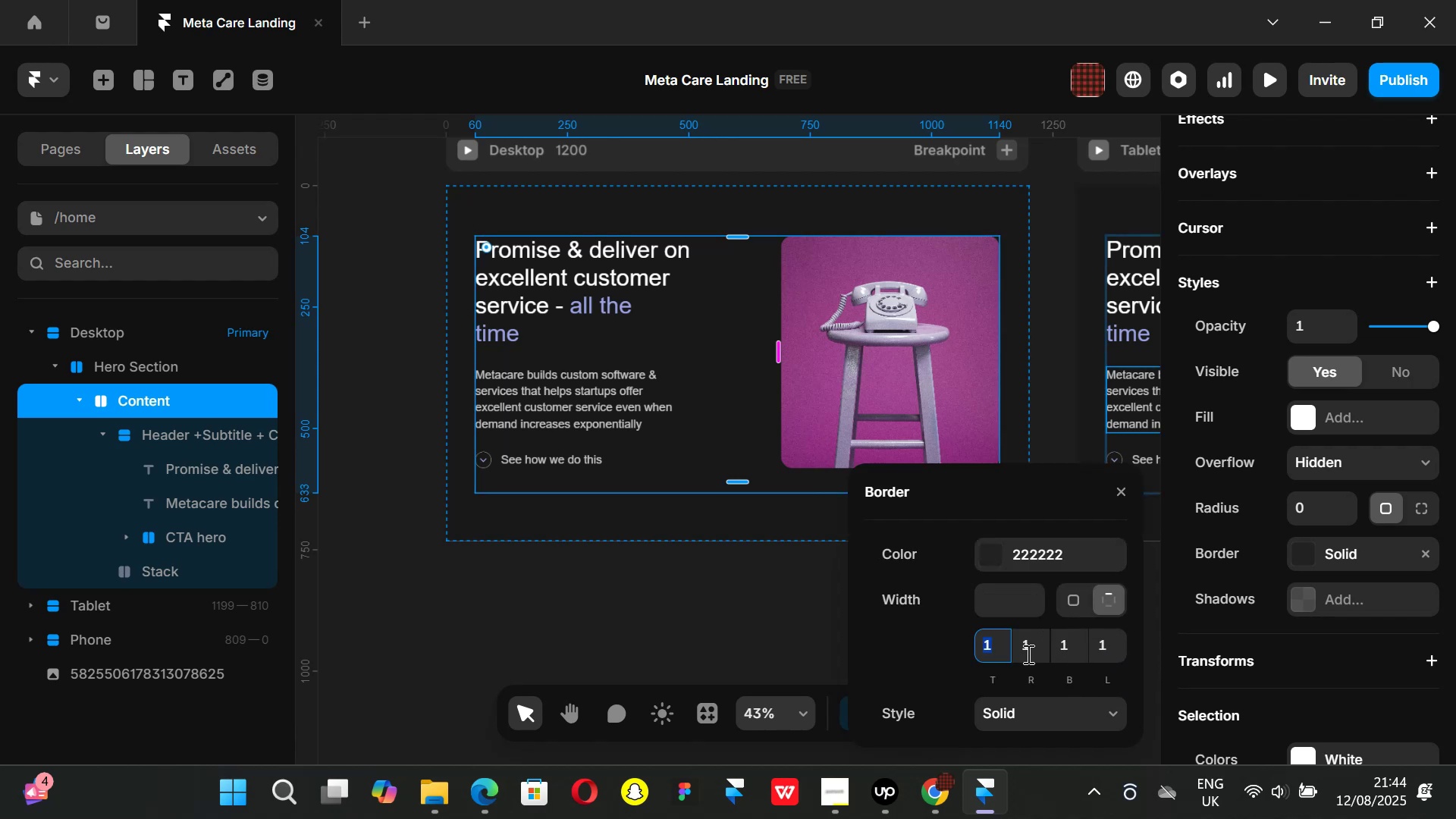 
key(0)
 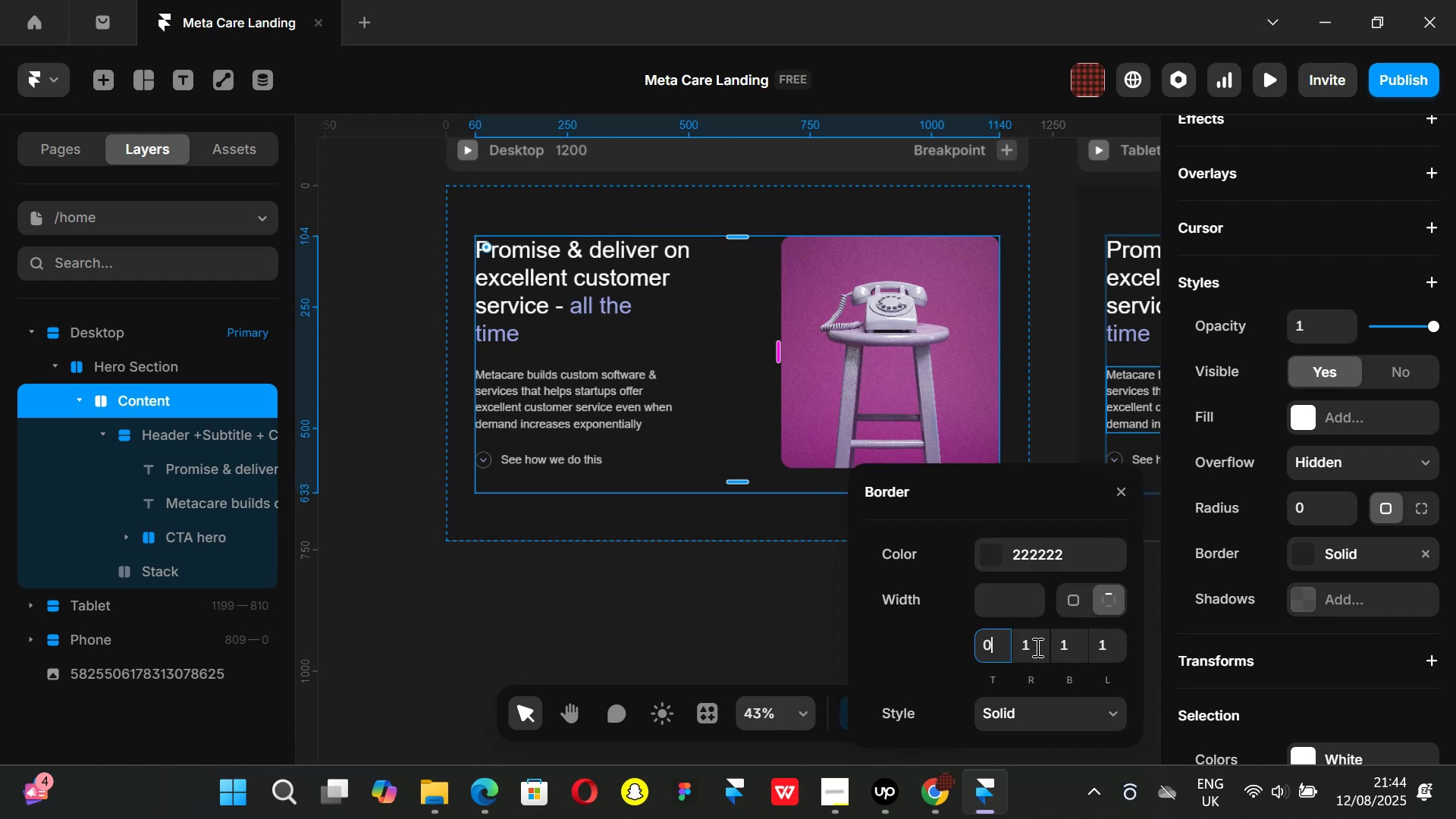 
left_click([1036, 647])
 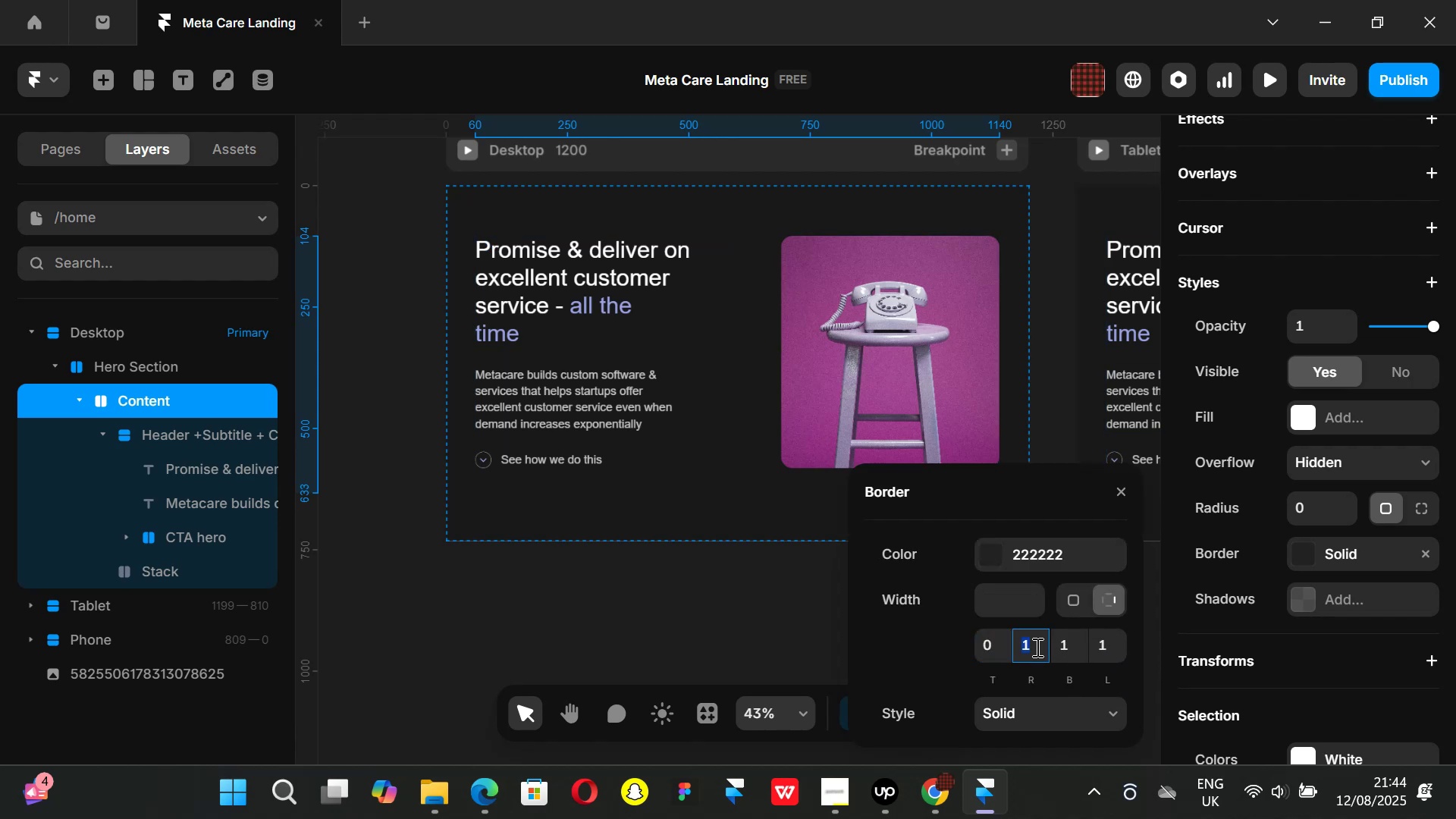 
key(0)
 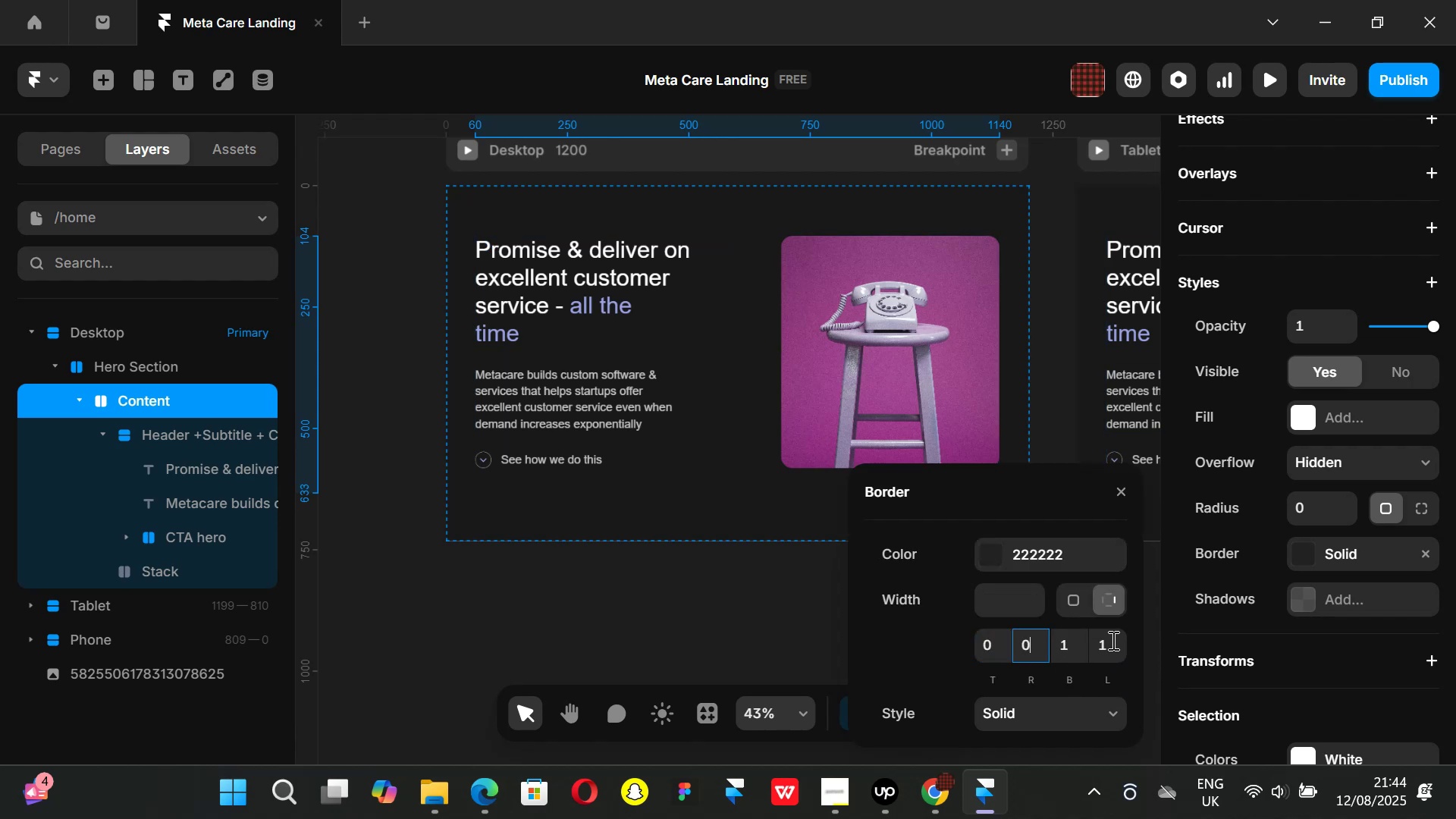 
left_click([1112, 640])
 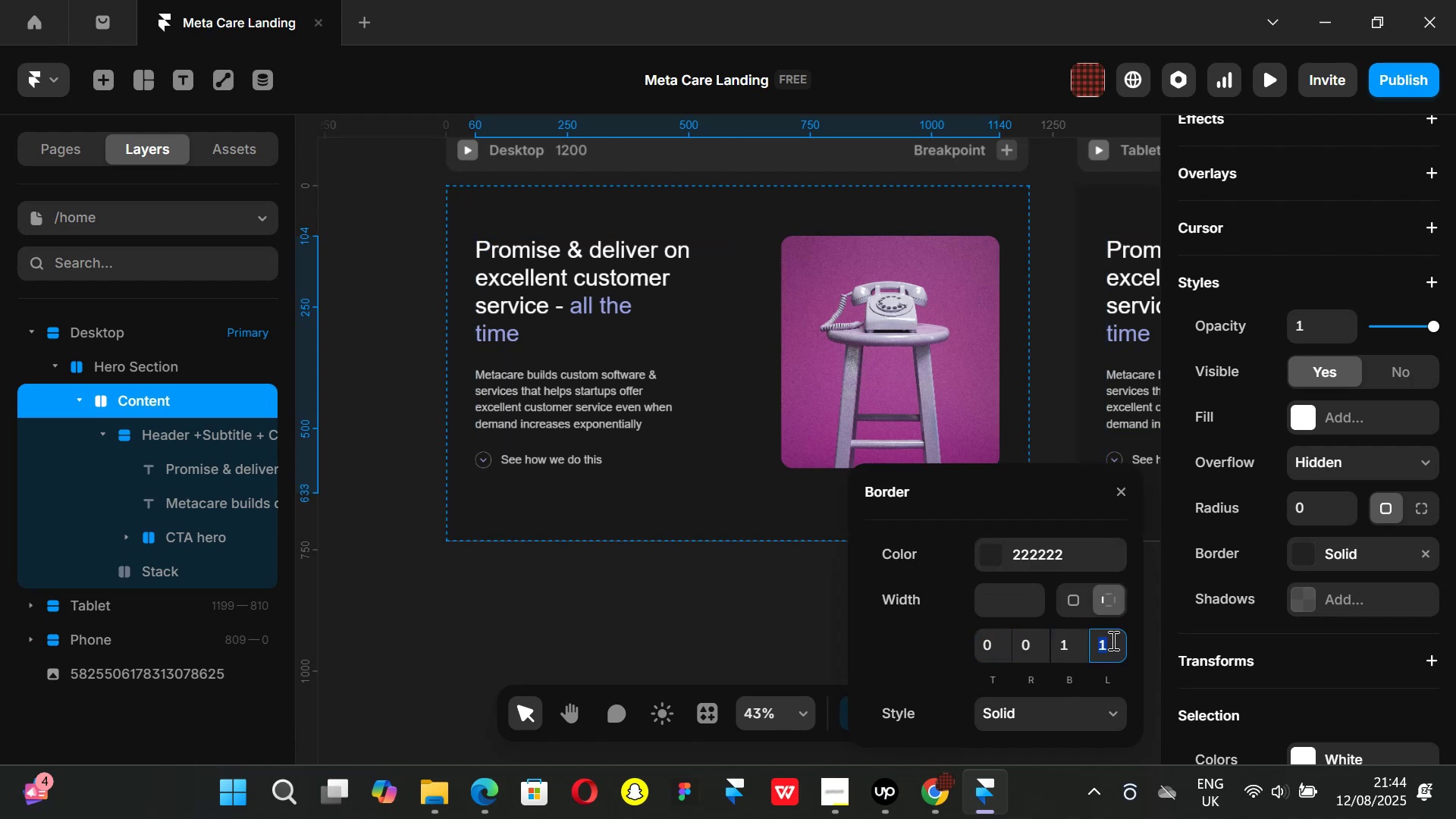 
key(0)
 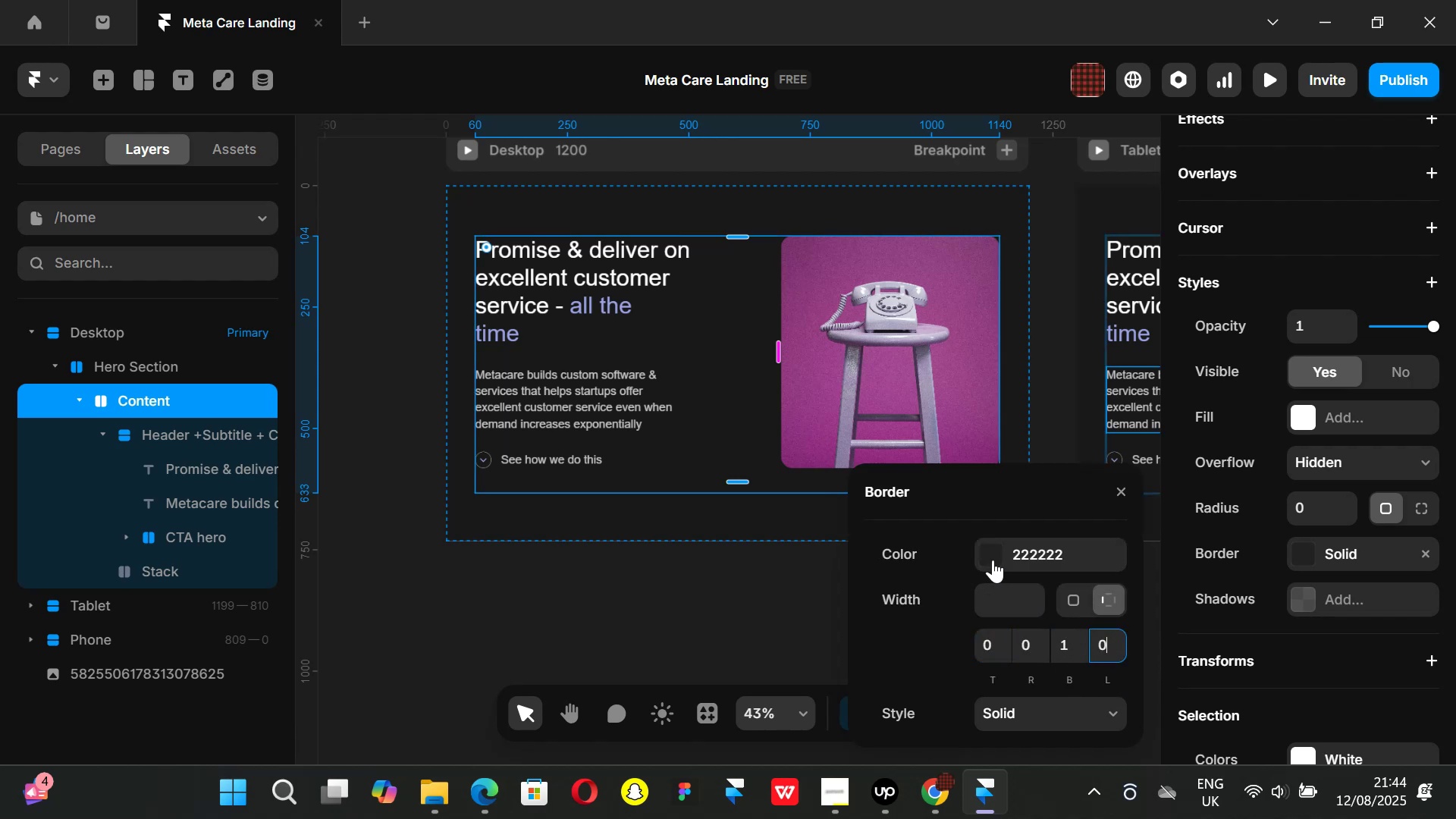 
left_click([993, 560])
 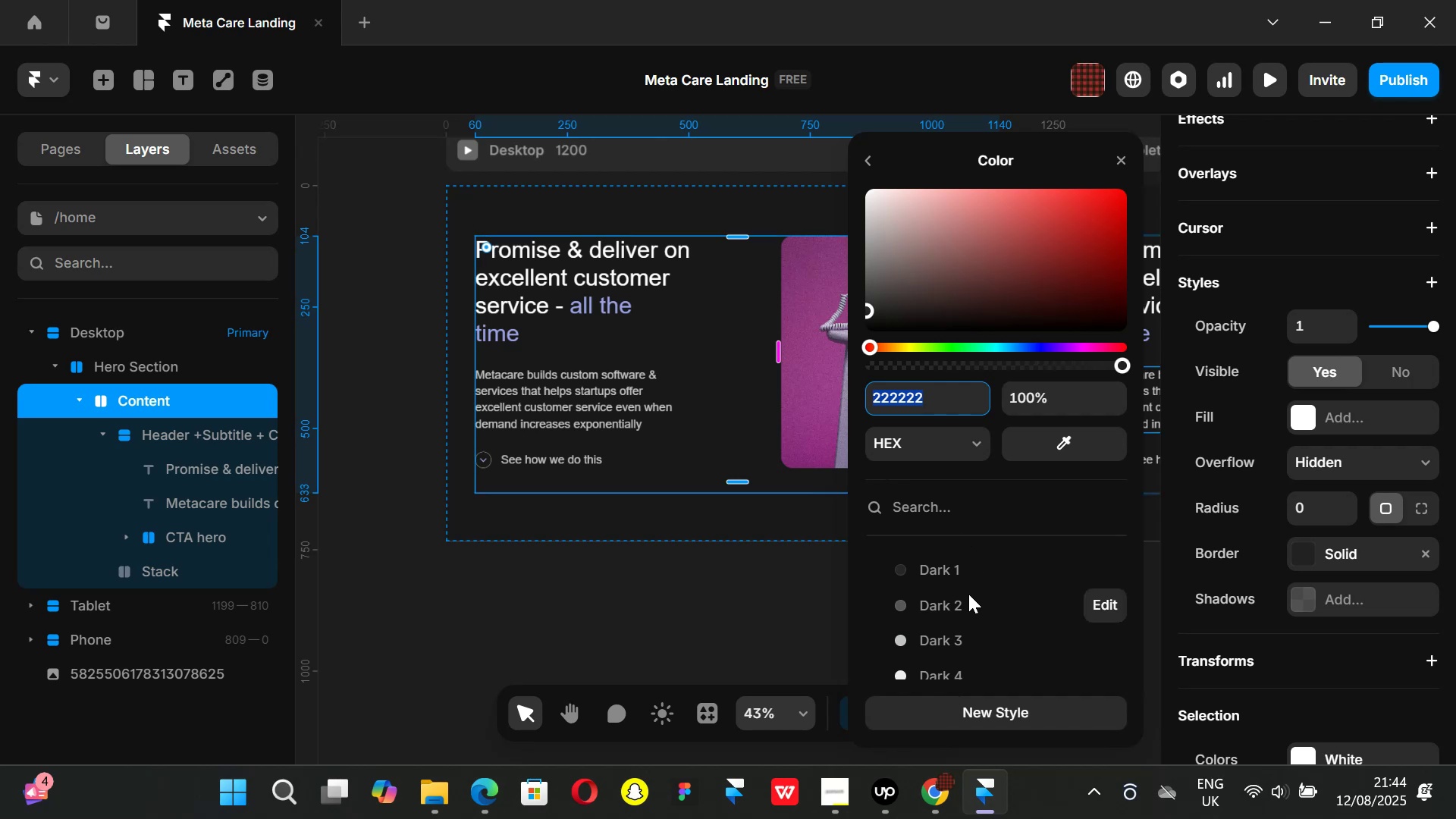 
wait(5.22)
 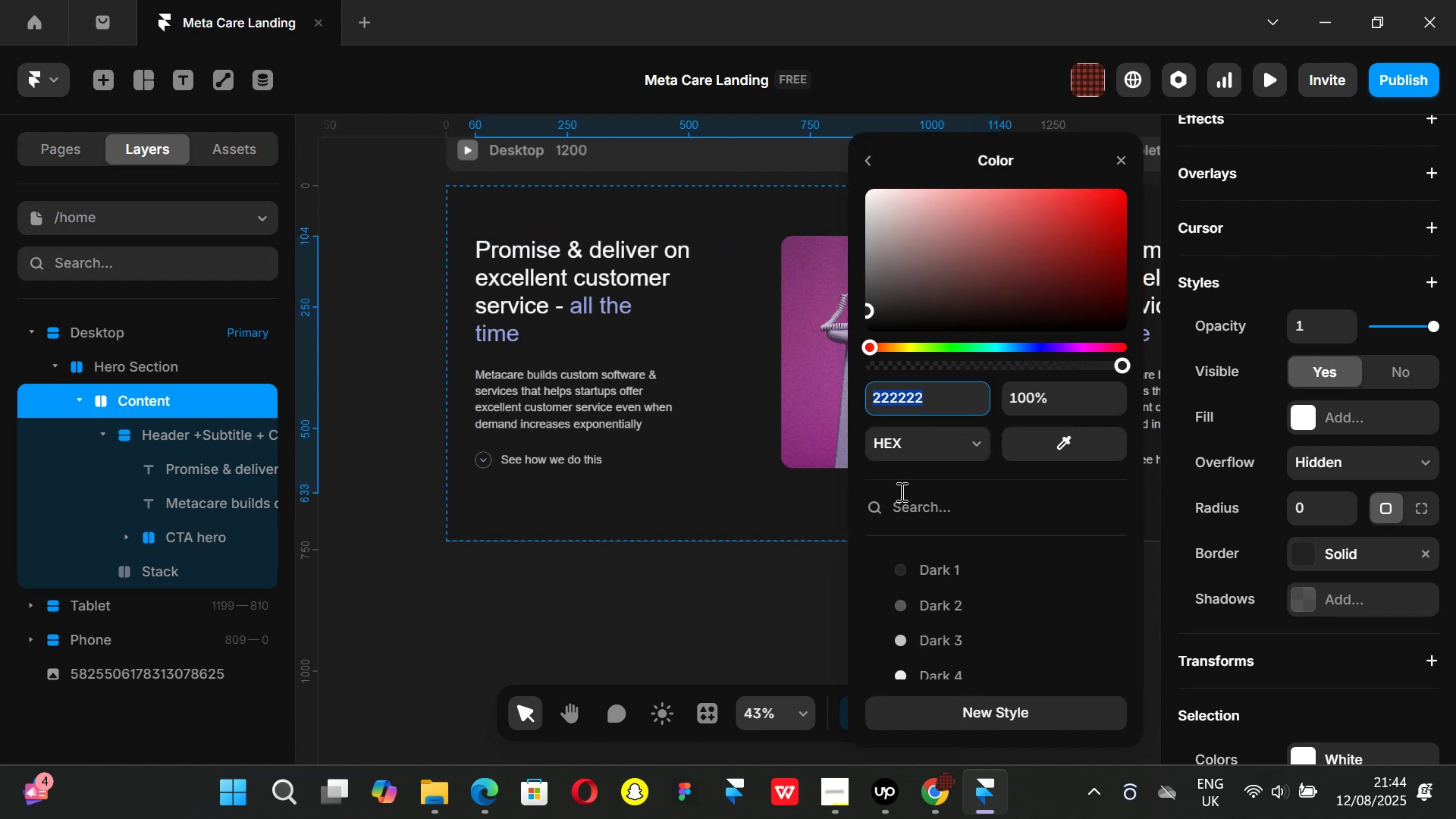 
scroll: coordinate [956, 595], scroll_direction: down, amount: 1.0
 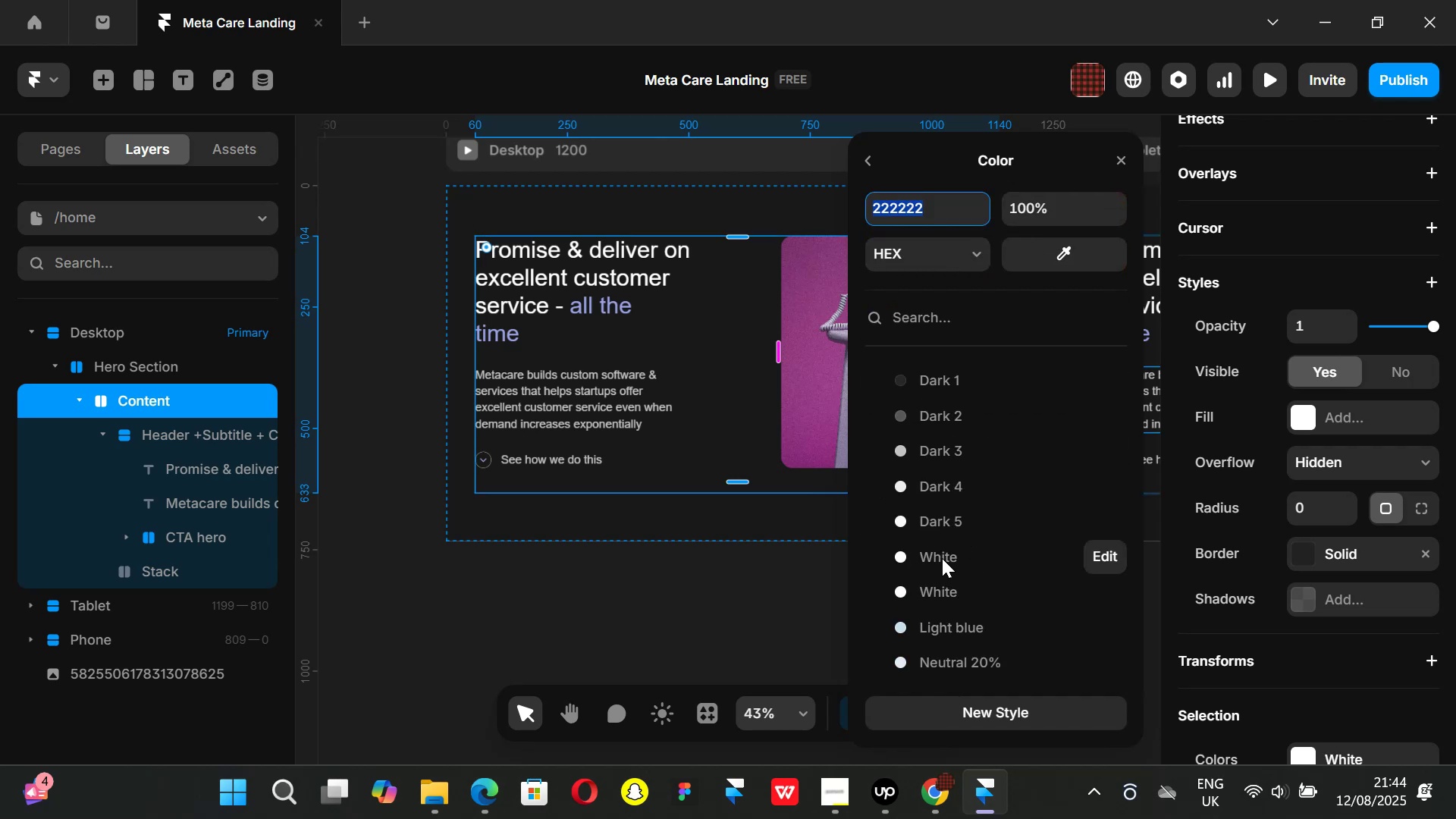 
scroll: coordinate [942, 533], scroll_direction: up, amount: 1.0
 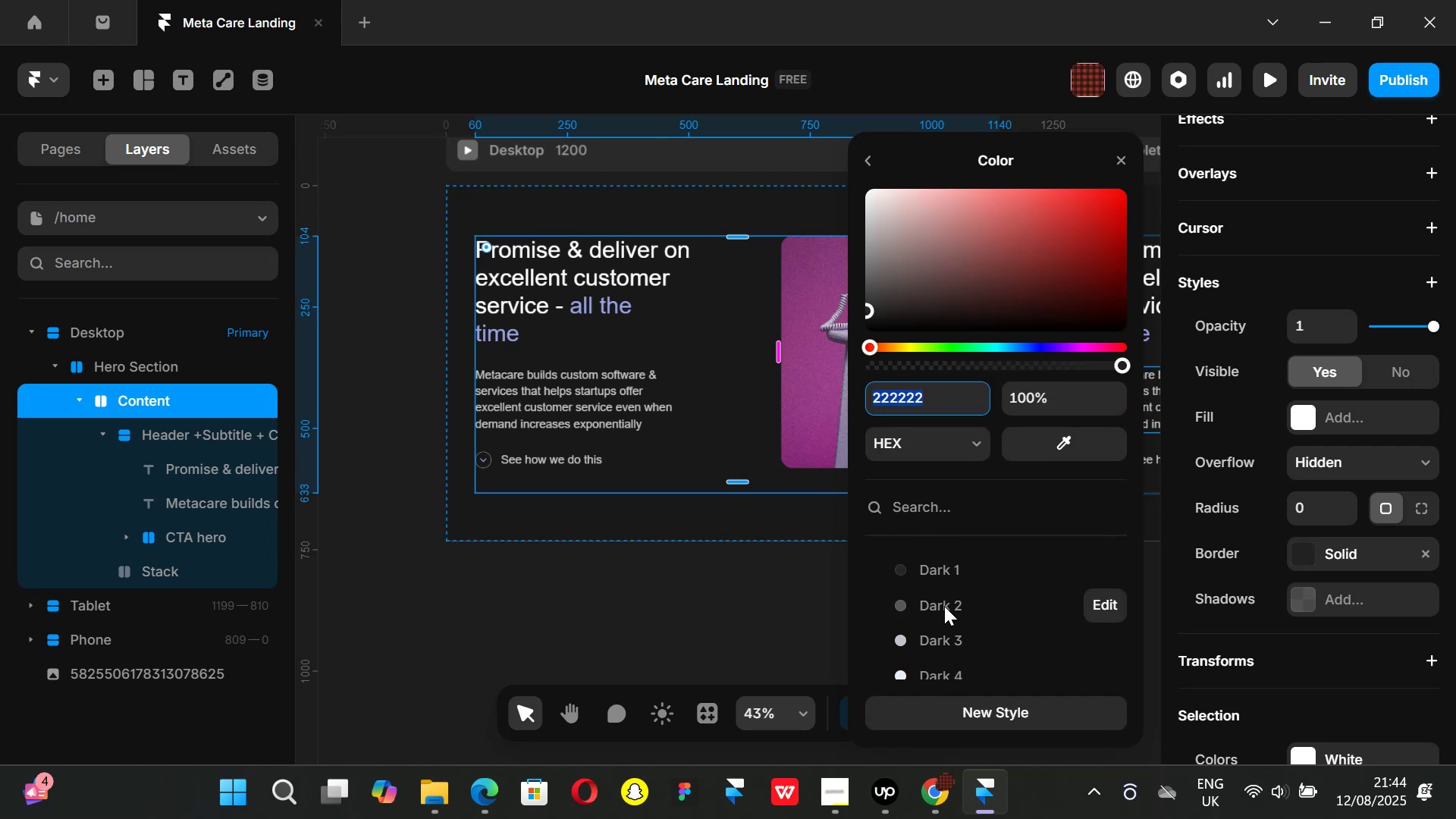 
left_click([944, 606])
 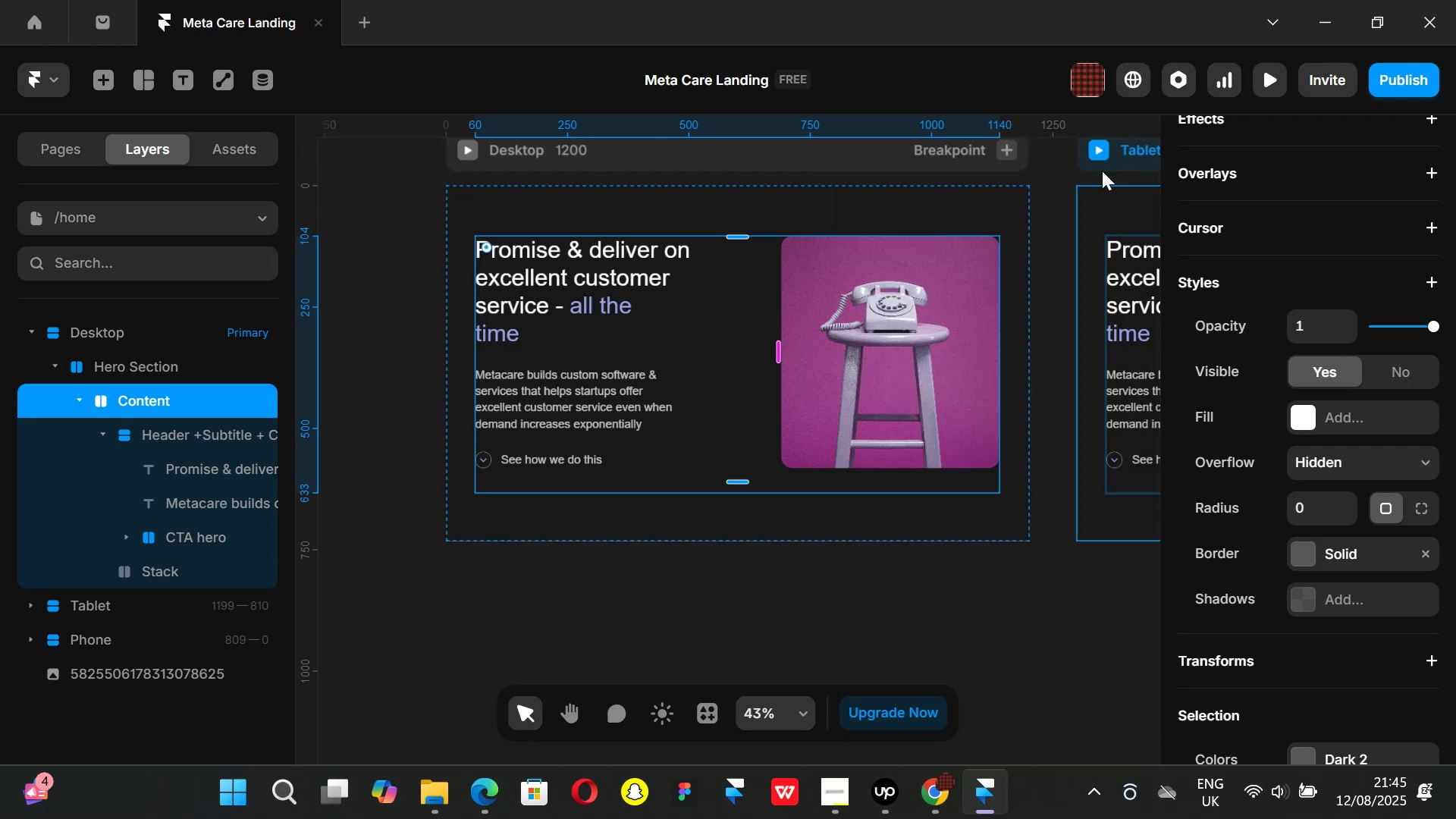 
left_click([540, 644])
 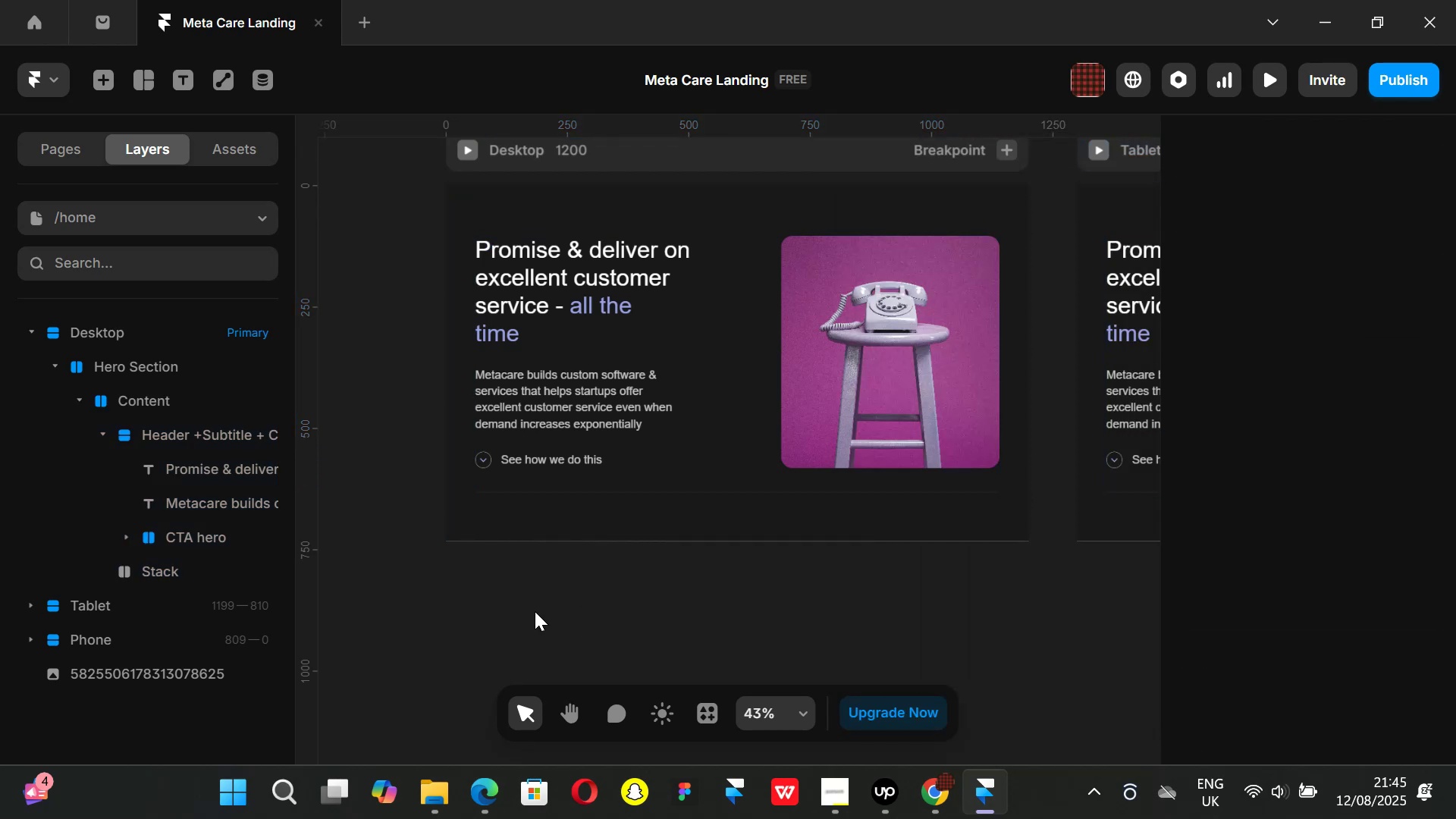 
hold_key(key=ControlLeft, duration=0.83)
scroll: coordinate [544, 583], scroll_direction: up, amount: 3.0
 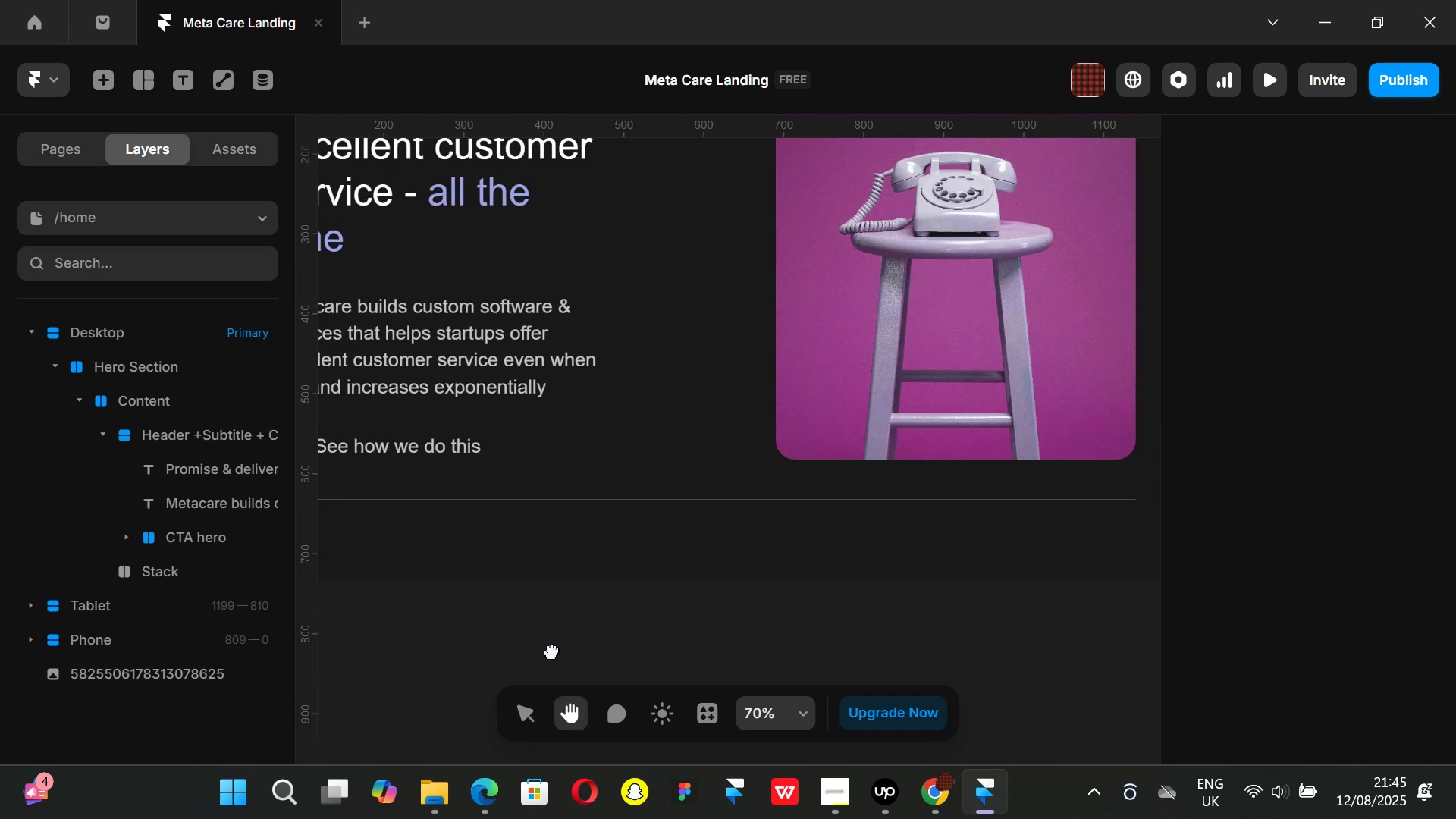 
hold_key(key=ControlLeft, duration=0.3)
scroll: coordinate [627, 620], scroll_direction: down, amount: 1.0
 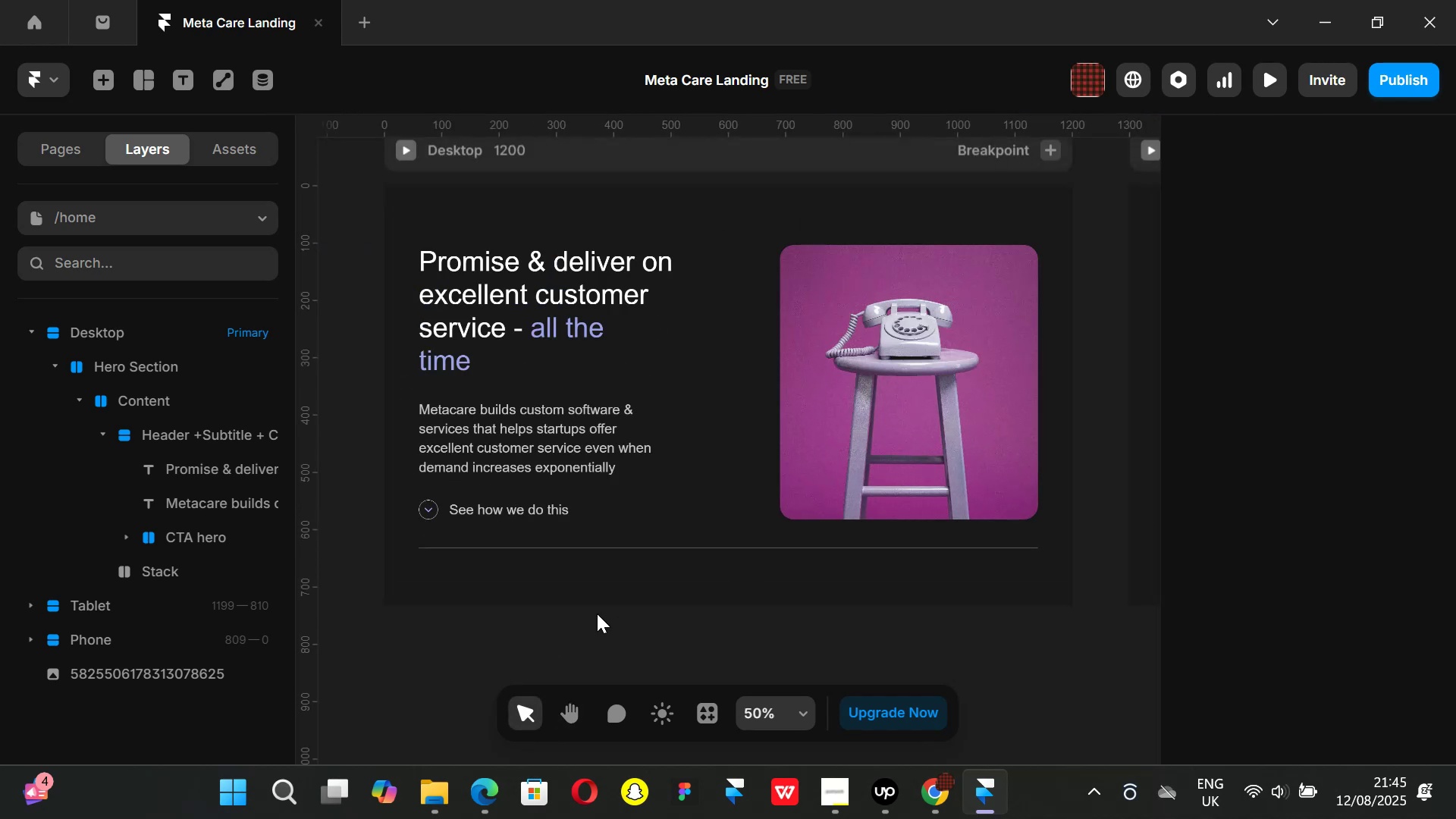 
key(Control+ControlLeft)
 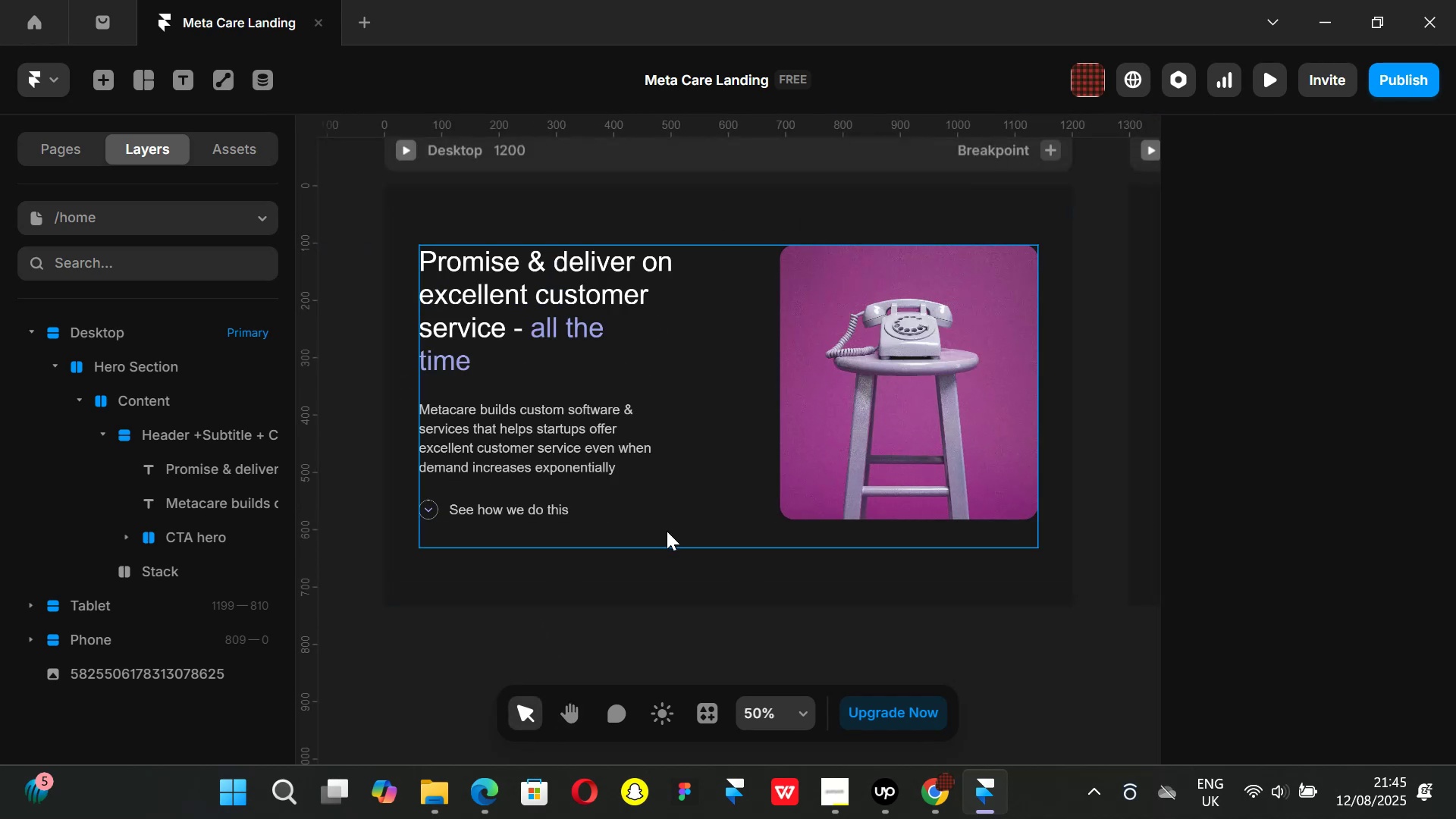 
left_click([666, 532])
 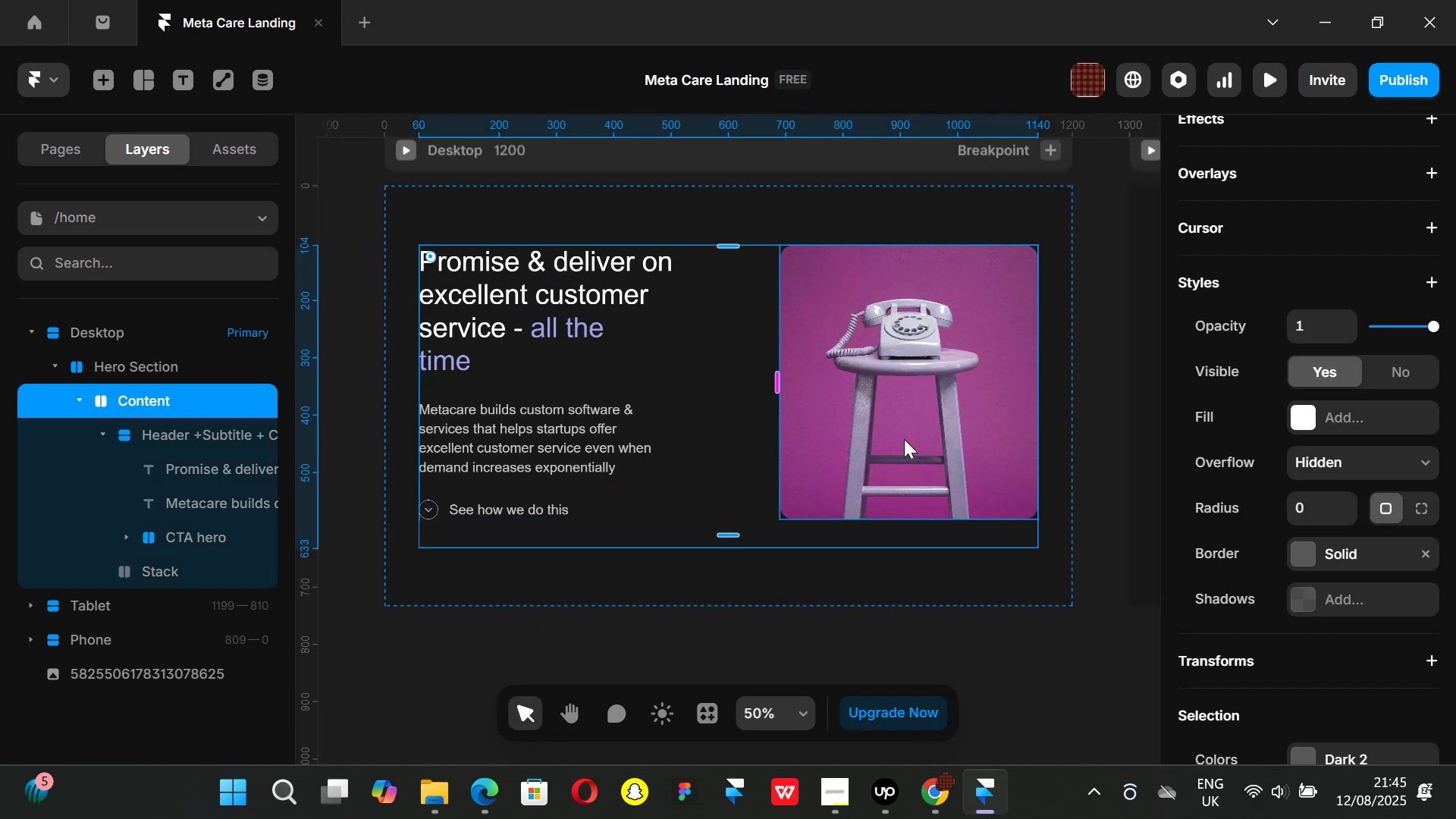 
mouse_move([1263, 413])
 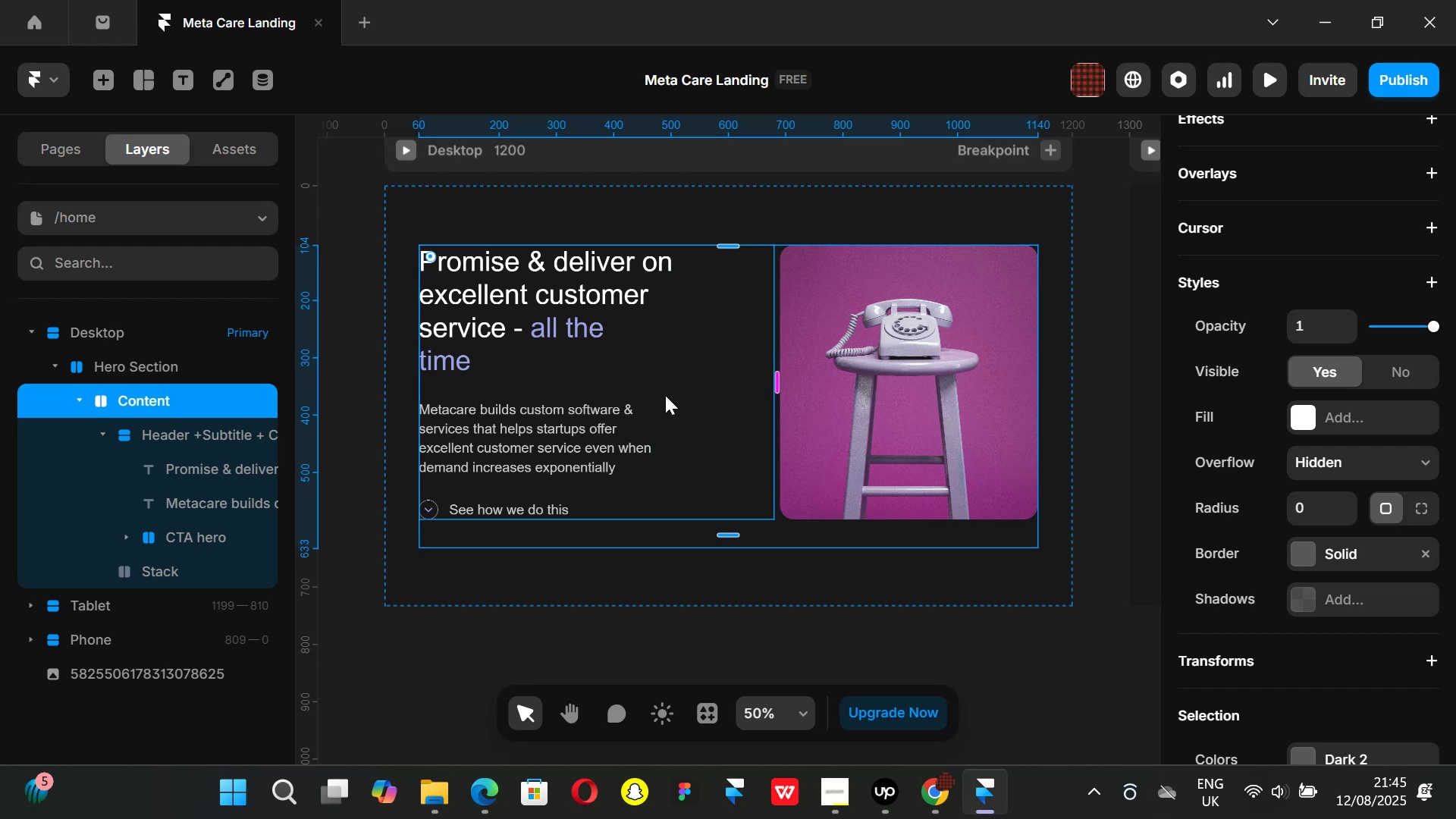 
wait(7.33)
 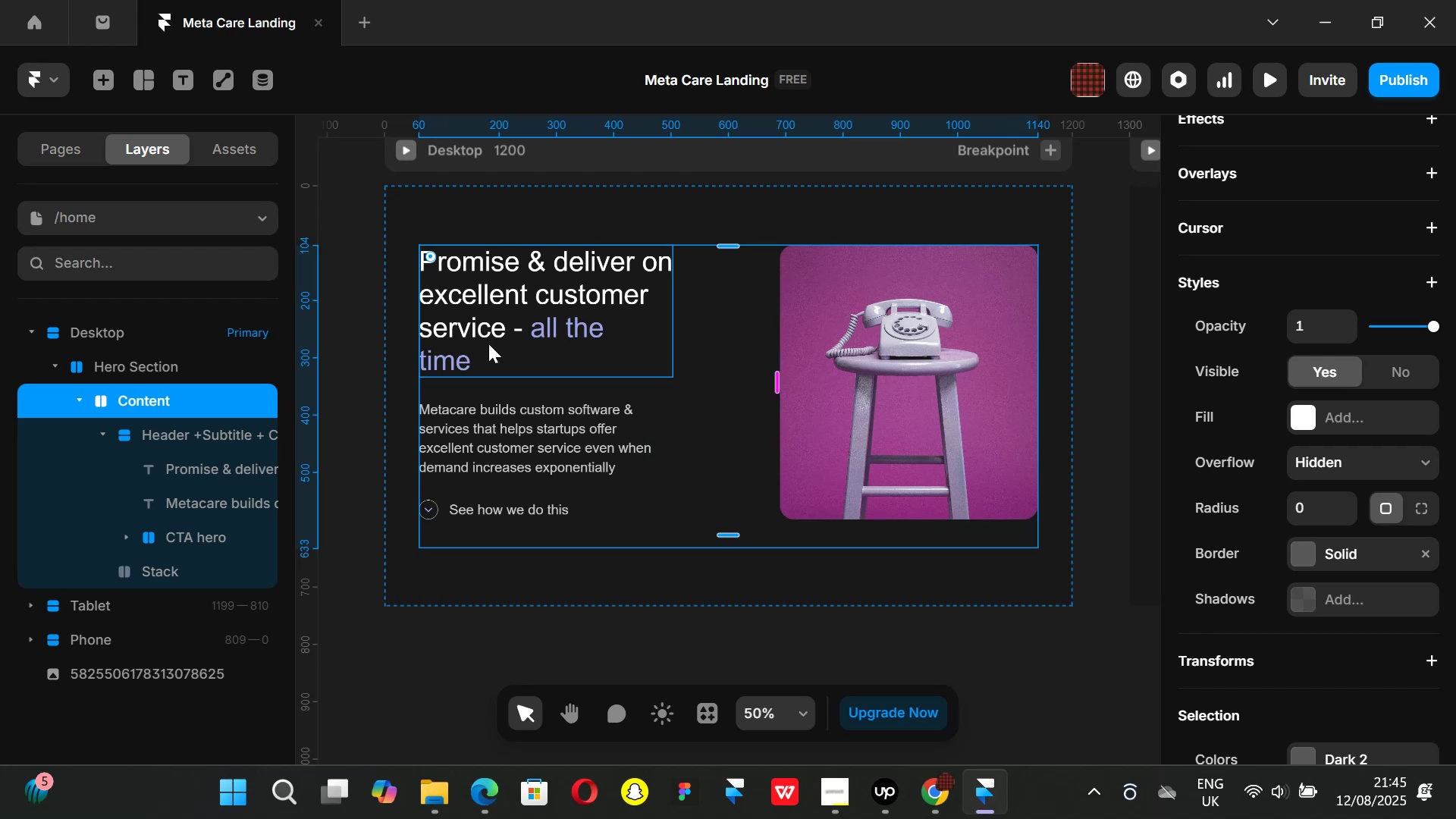 
left_click([384, 673])
 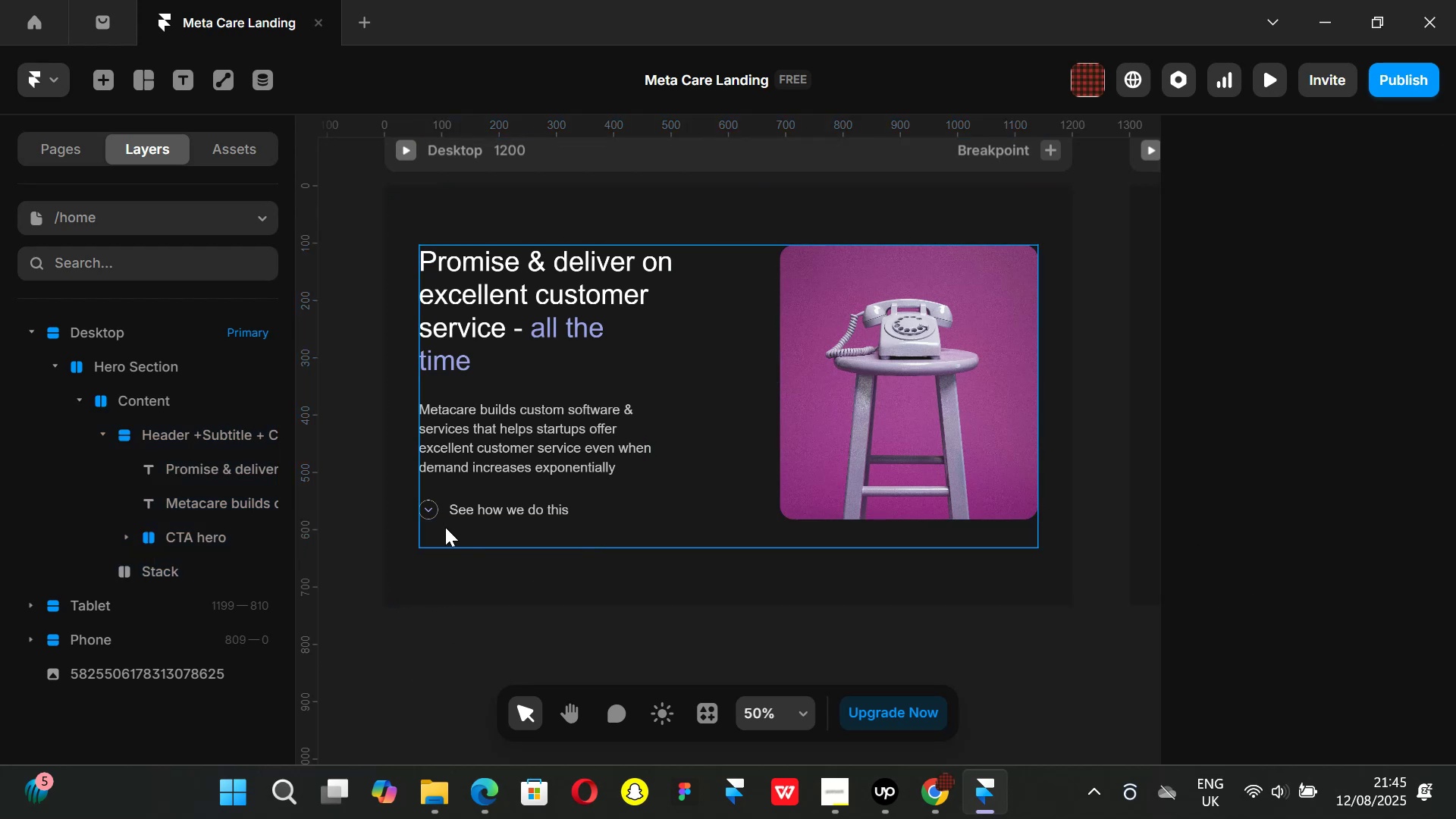 
hold_key(key=ControlLeft, duration=1.02)
scroll: coordinate [427, 541], scroll_direction: up, amount: 5.0
 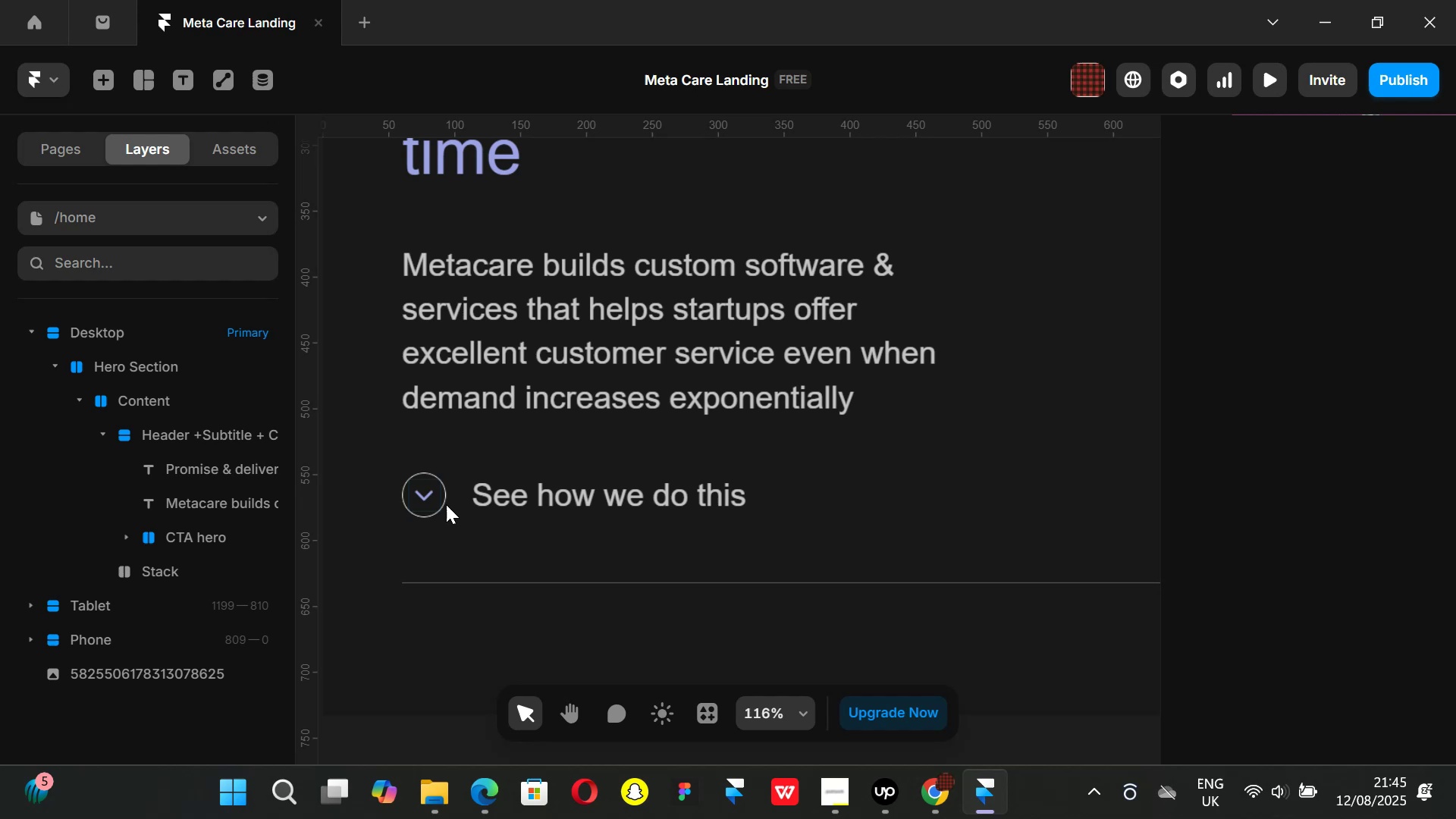 
hold_key(key=ControlLeft, duration=0.94)
scroll: coordinate [444, 522], scroll_direction: down, amount: 5.0
 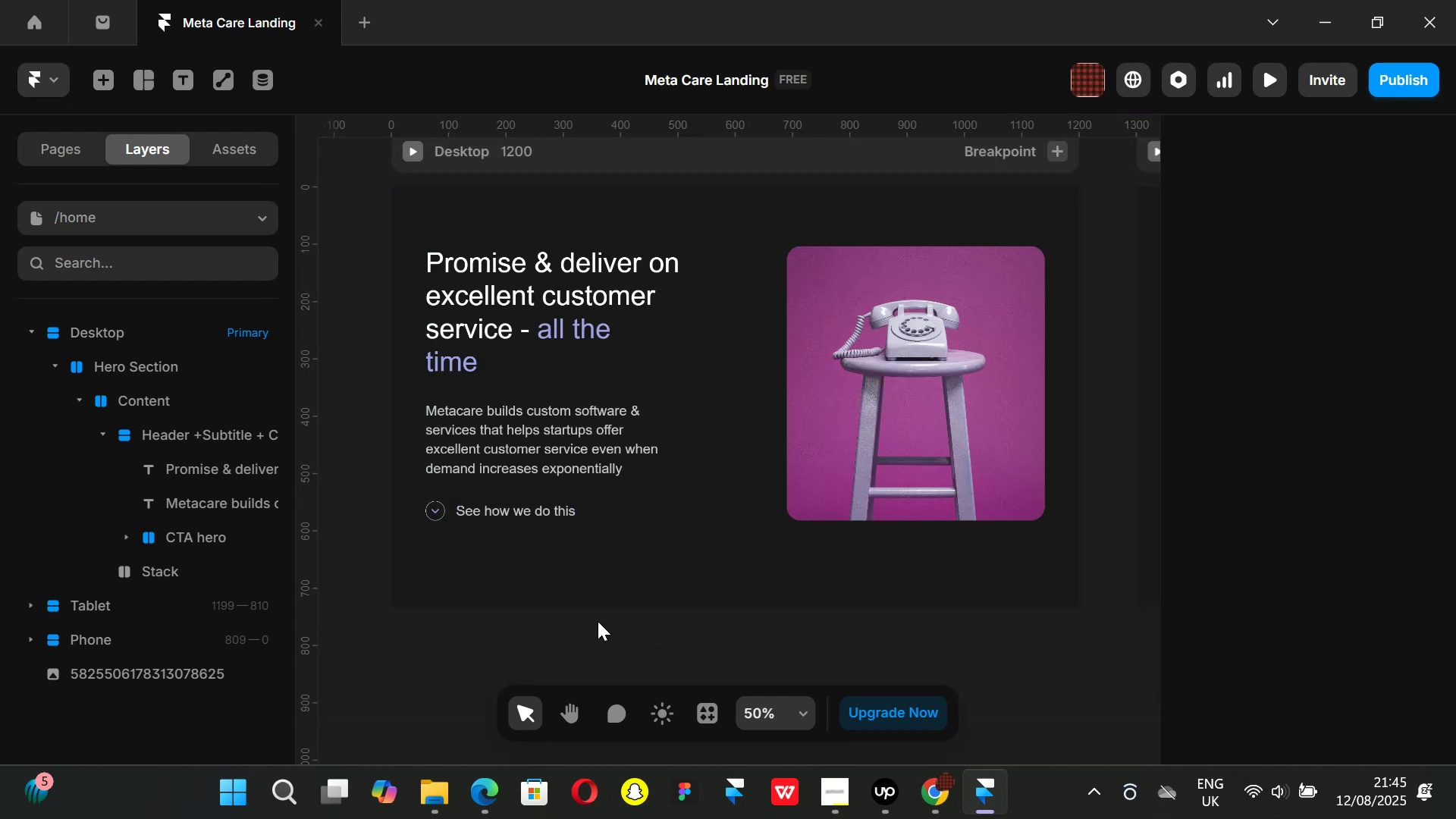 
wait(6.17)
 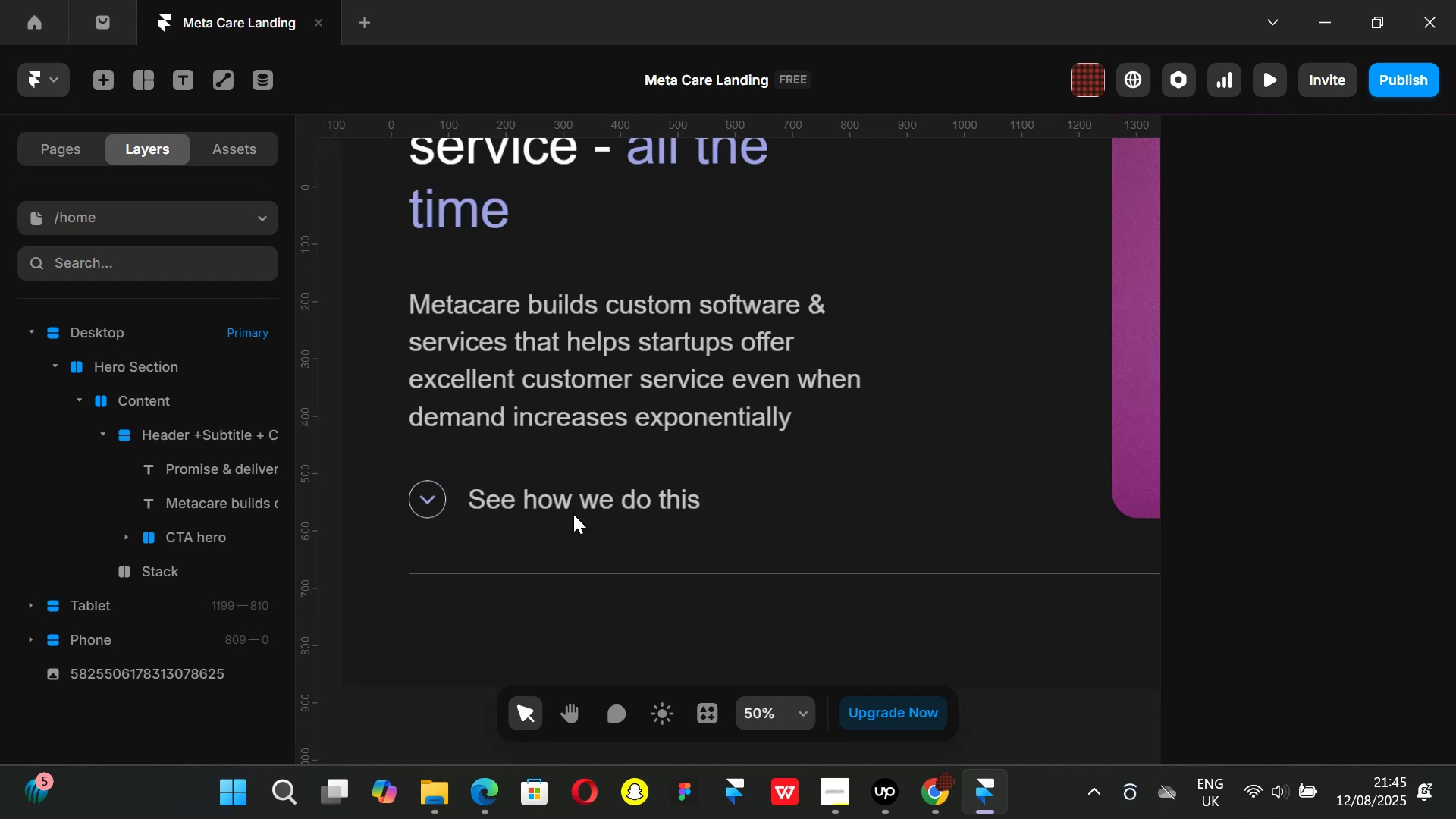 
hold_key(key=ControlLeft, duration=0.66)
scroll: coordinate [450, 642], scroll_direction: up, amount: 2.0
 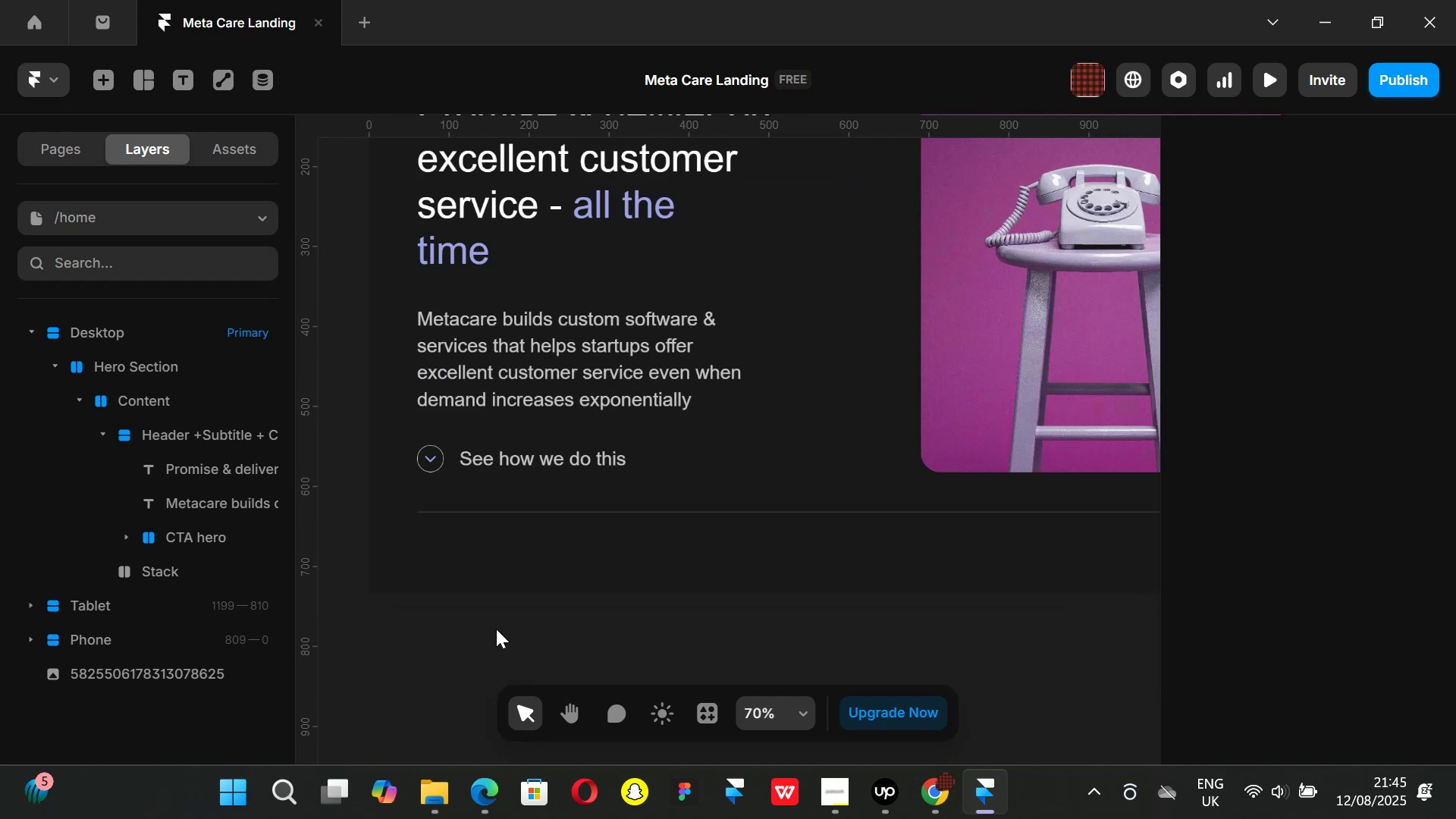 
left_click([482, 631])
 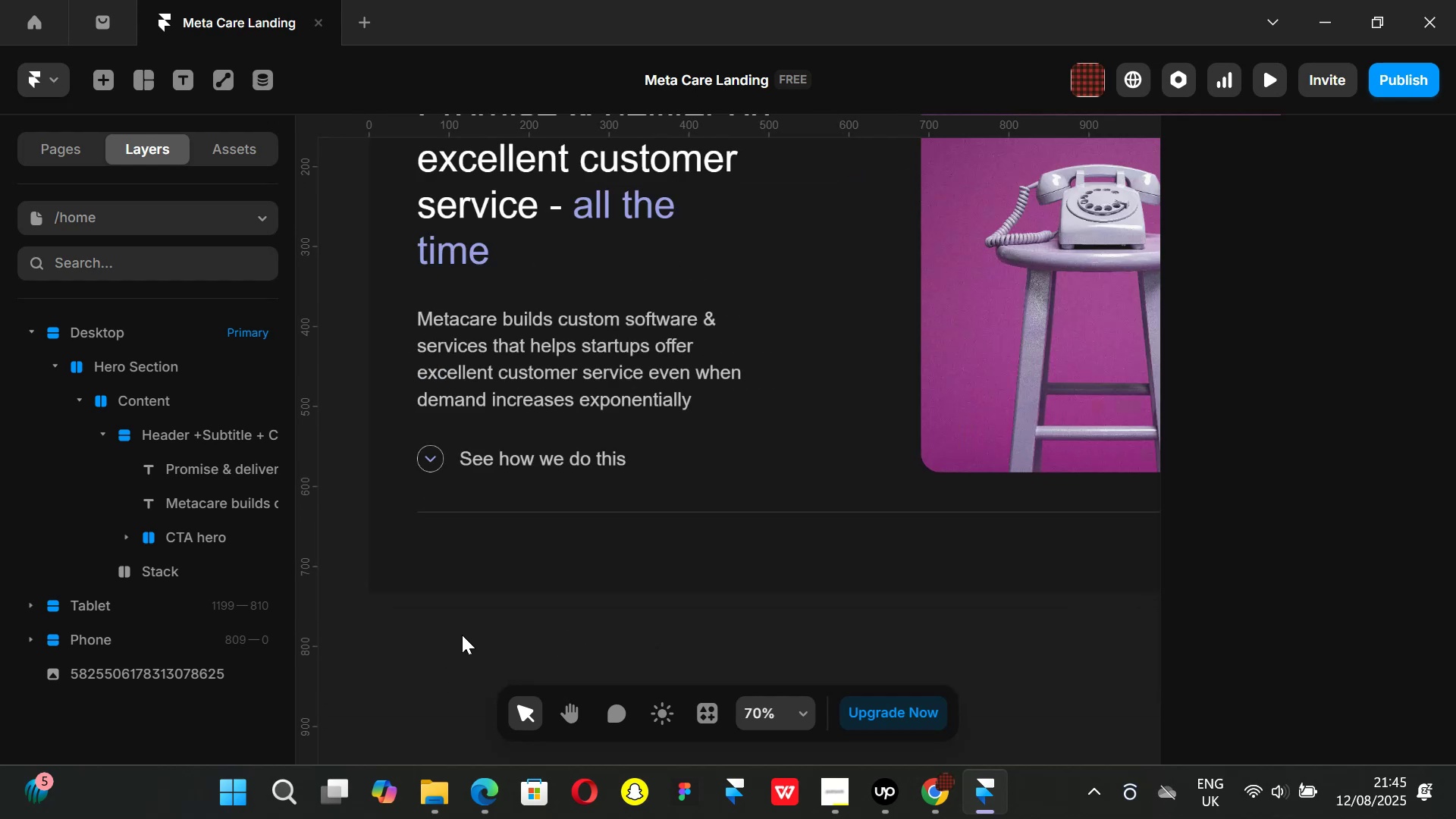 
hold_key(key=ControlLeft, duration=0.68)
scroll: coordinate [588, 579], scroll_direction: up, amount: 6.0
 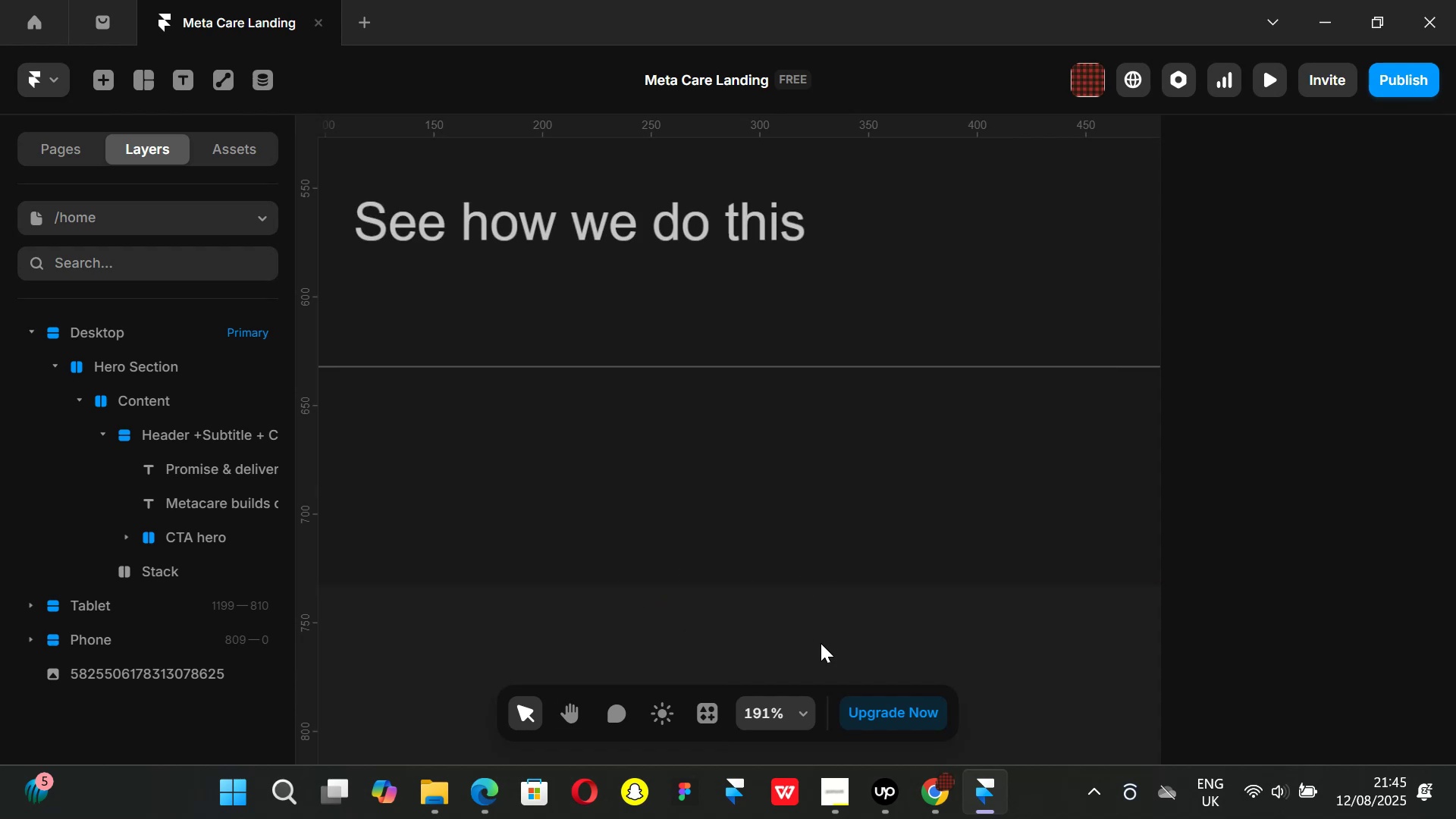 
hold_key(key=ControlLeft, duration=0.61)
scroll: coordinate [557, 640], scroll_direction: down, amount: 8.0
 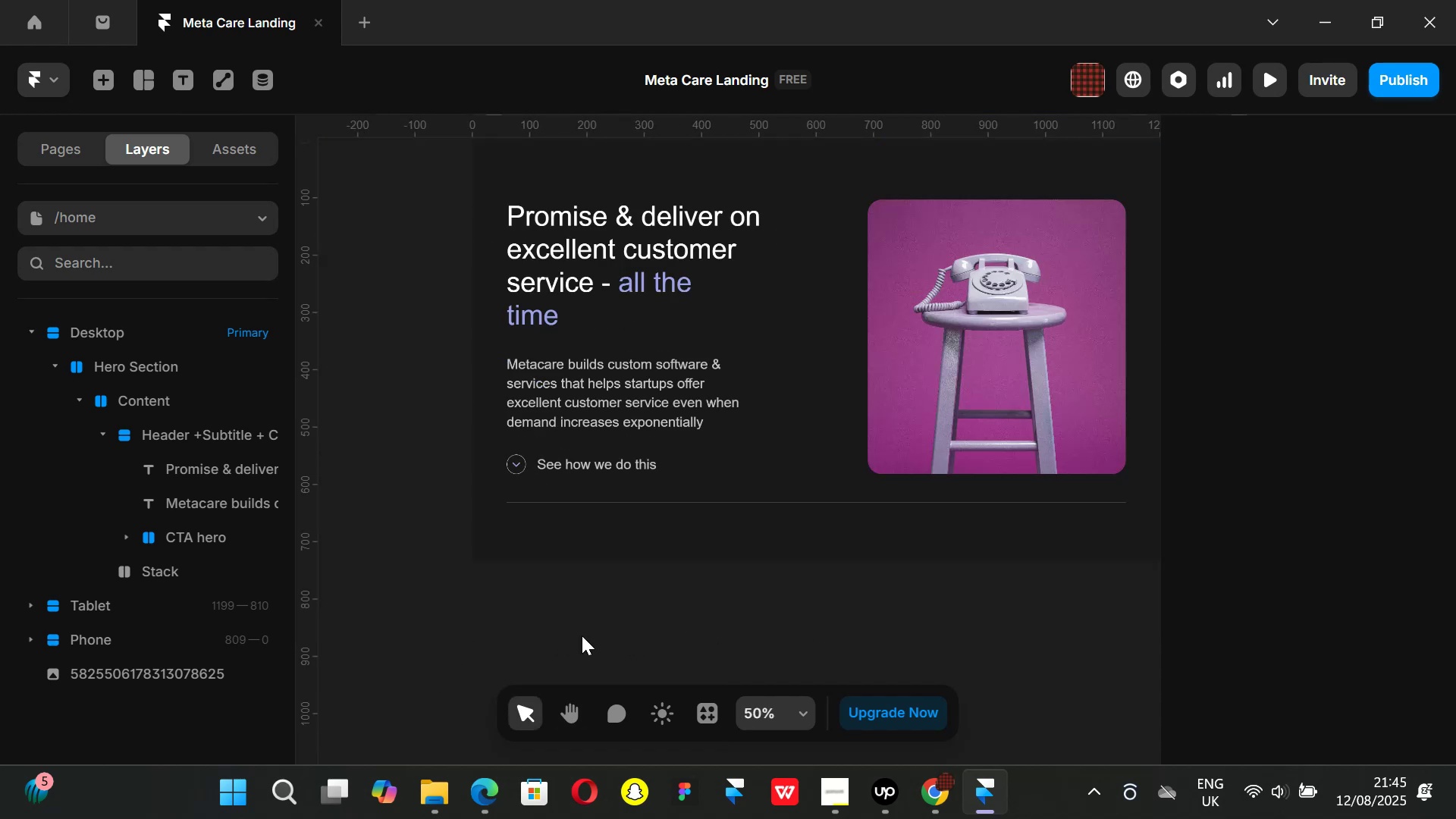 
wait(9.38)
 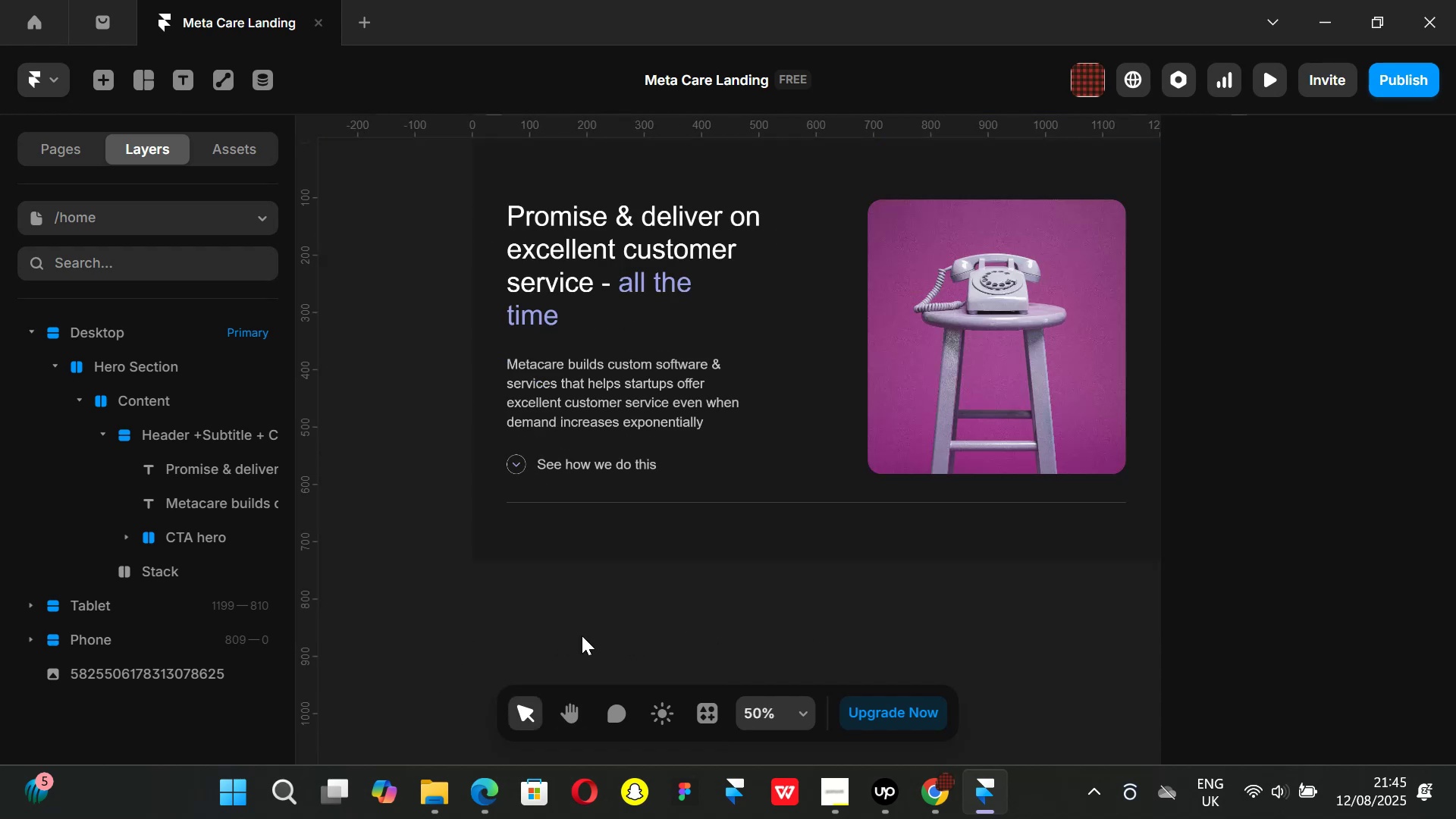 
left_click([662, 497])
 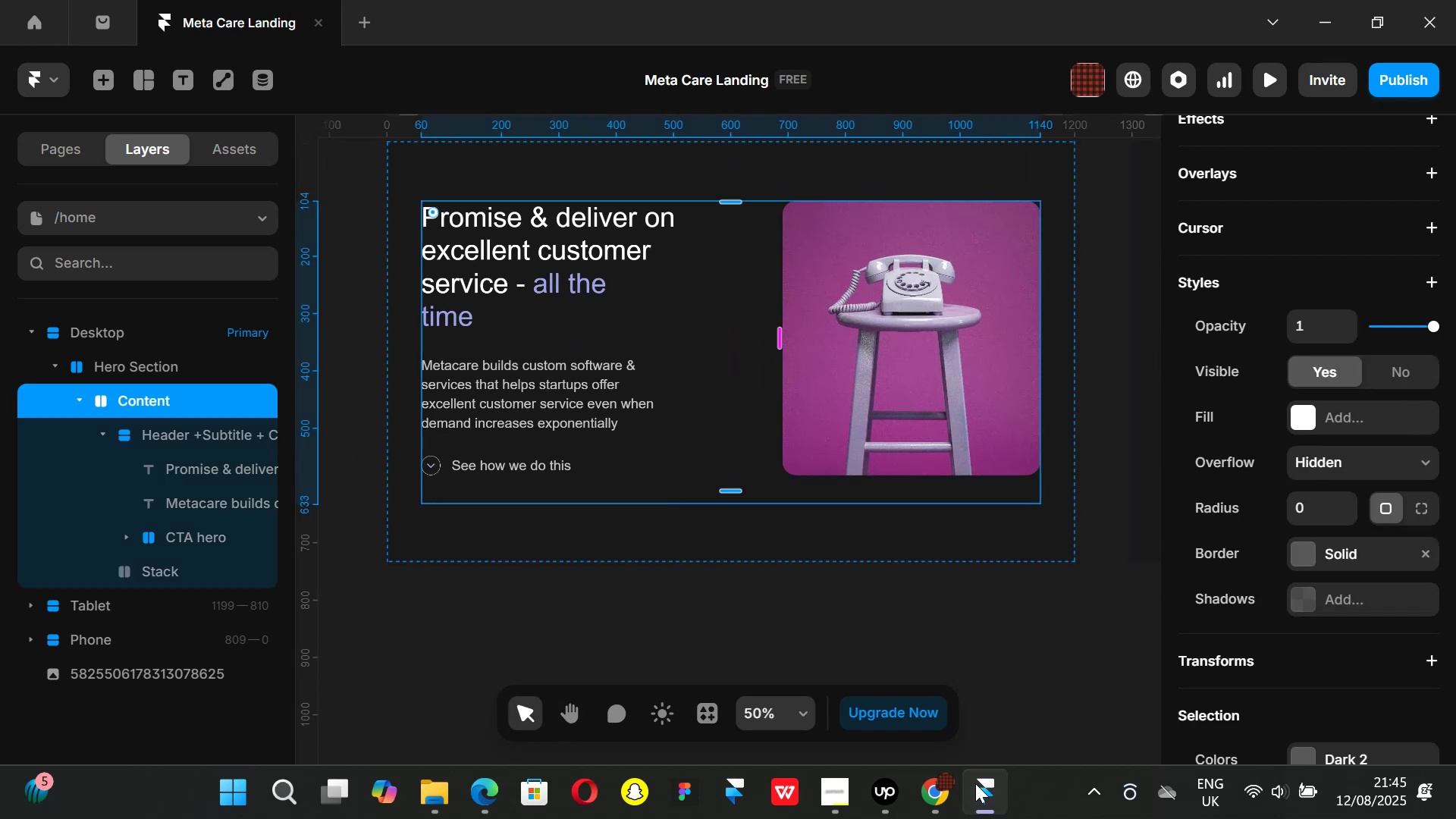 
left_click([937, 789])
 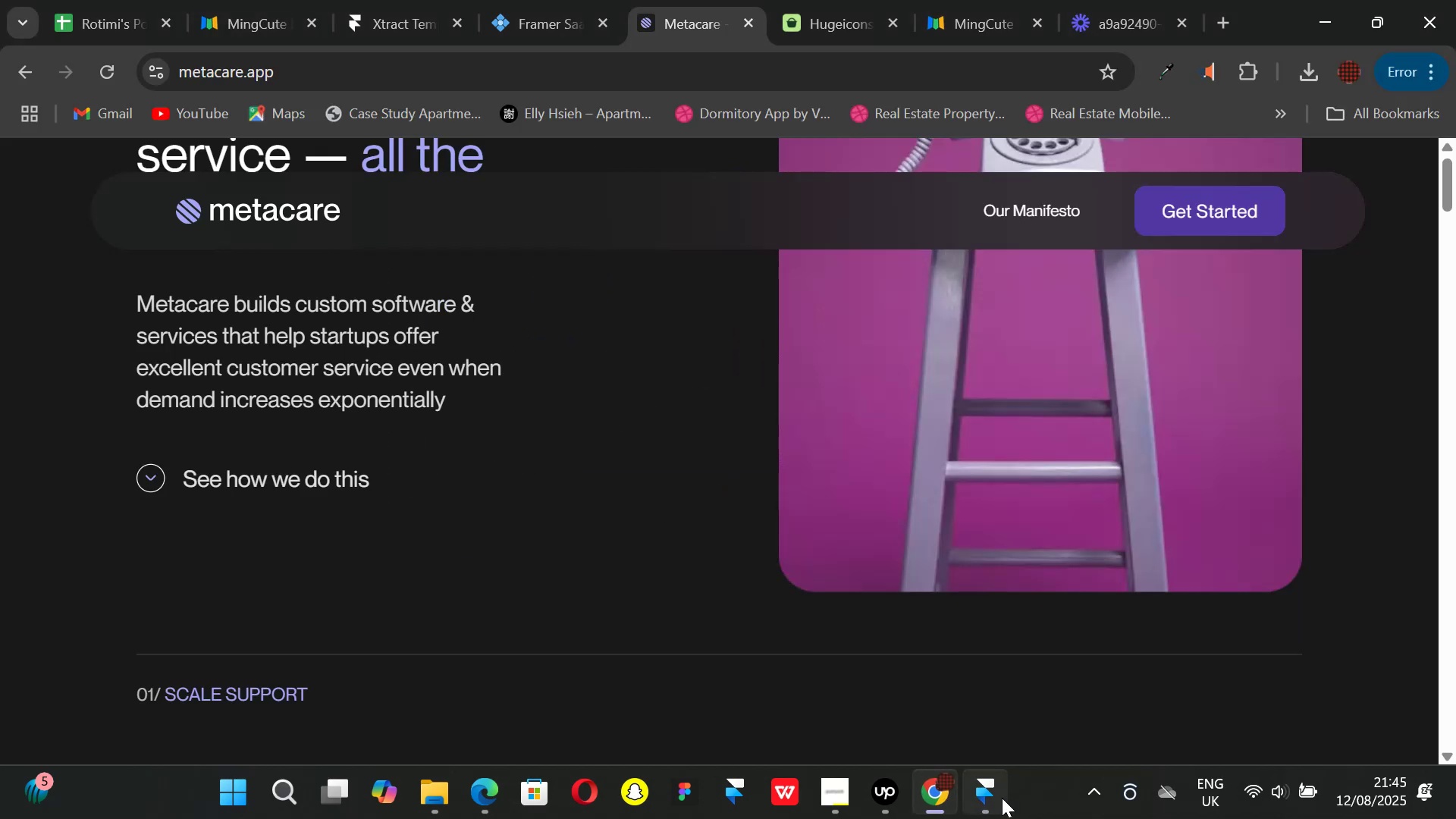 
left_click([990, 793])
 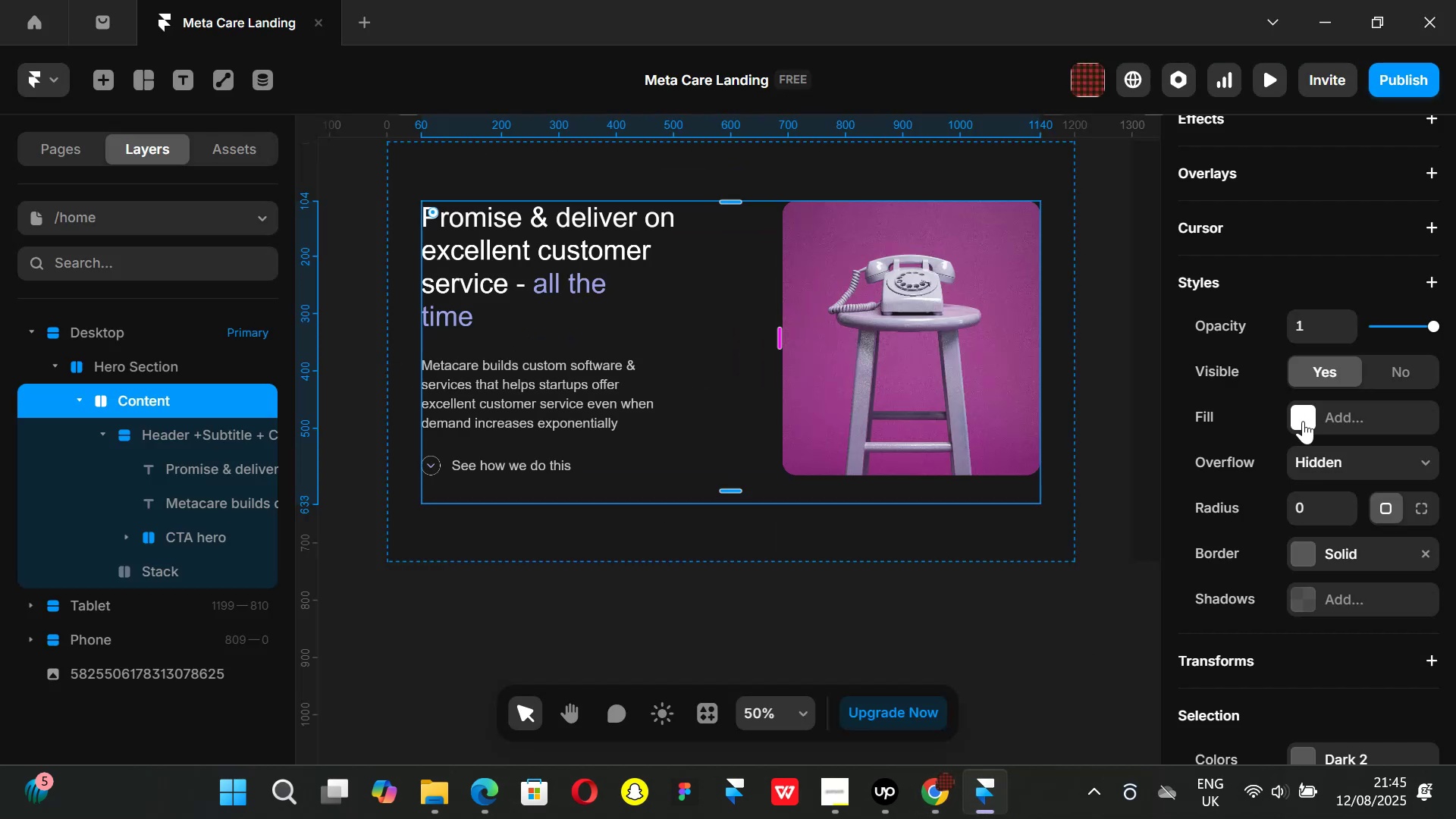 
scroll: coordinate [1314, 570], scroll_direction: down, amount: 1.0
 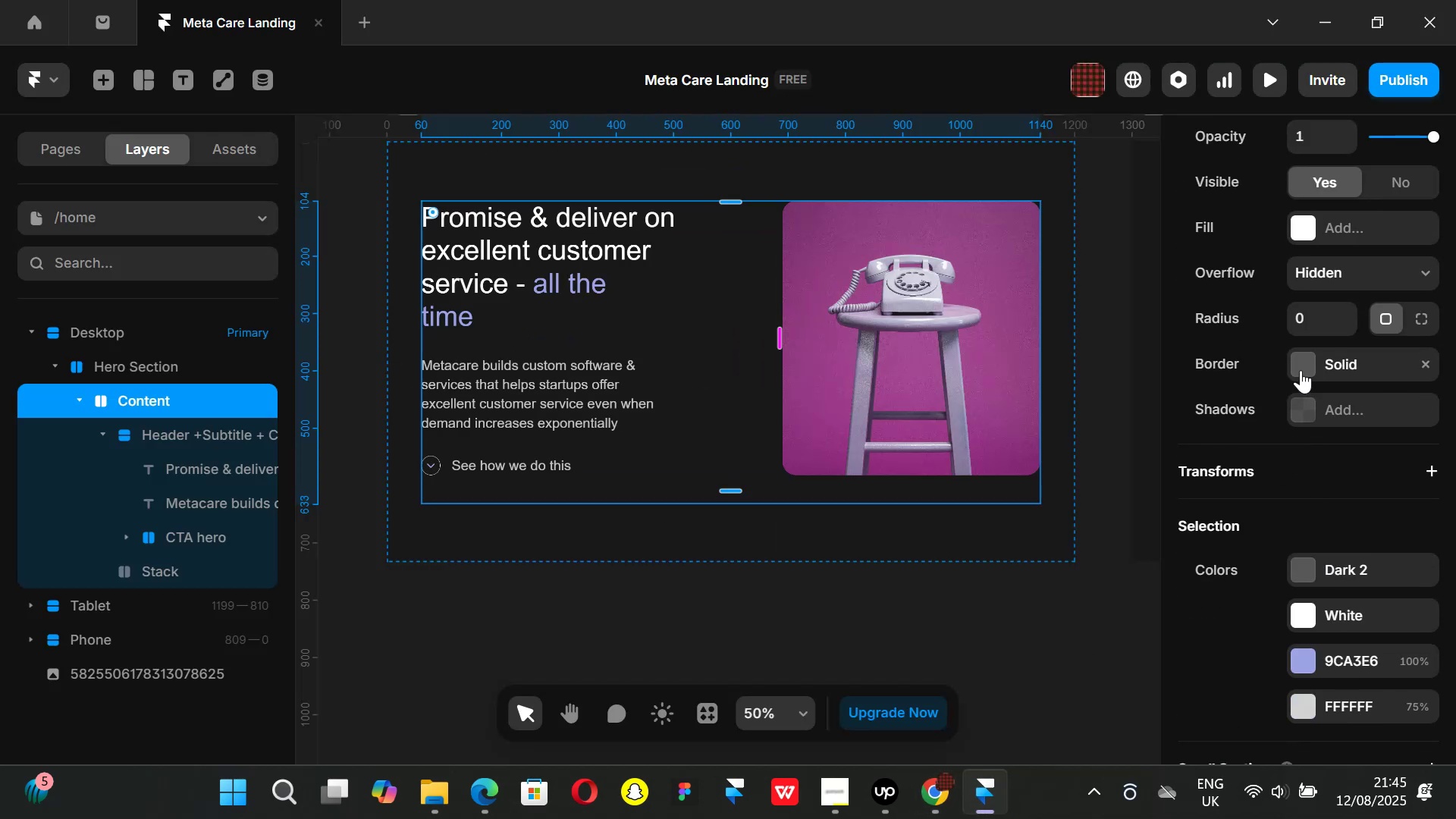 
left_click([1301, 369])
 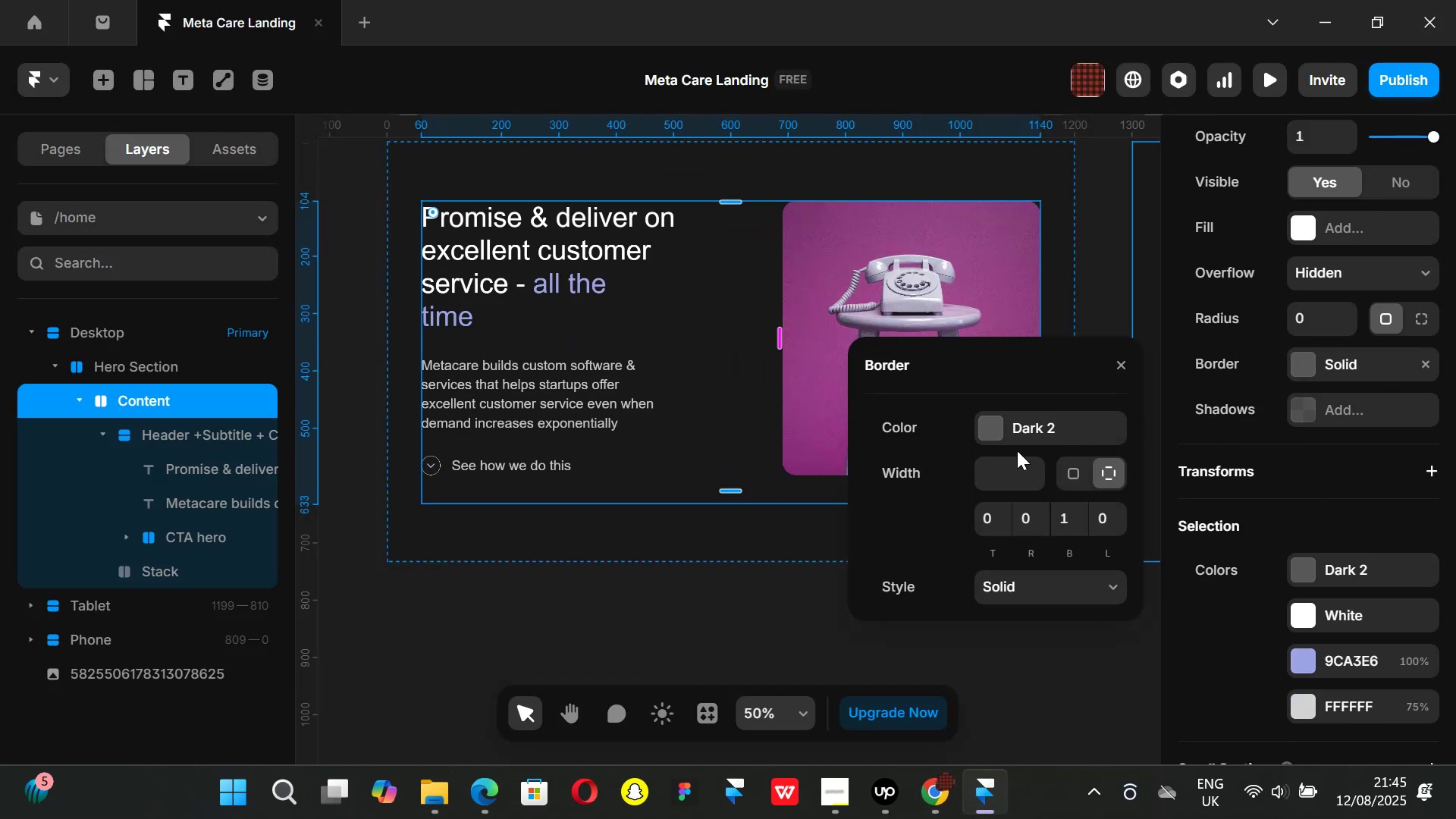 
left_click([993, 419])
 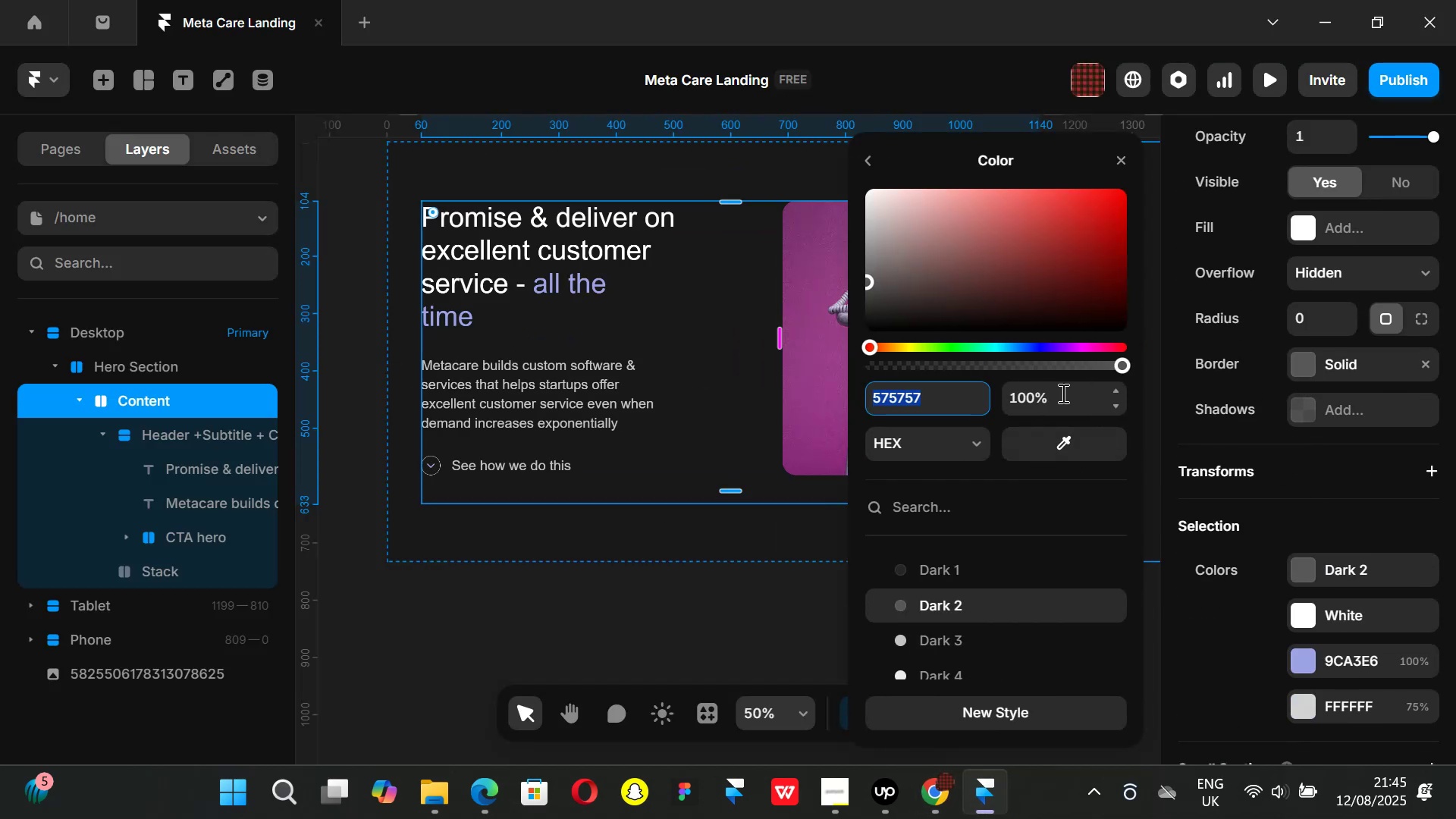 
left_click([1062, 397])
 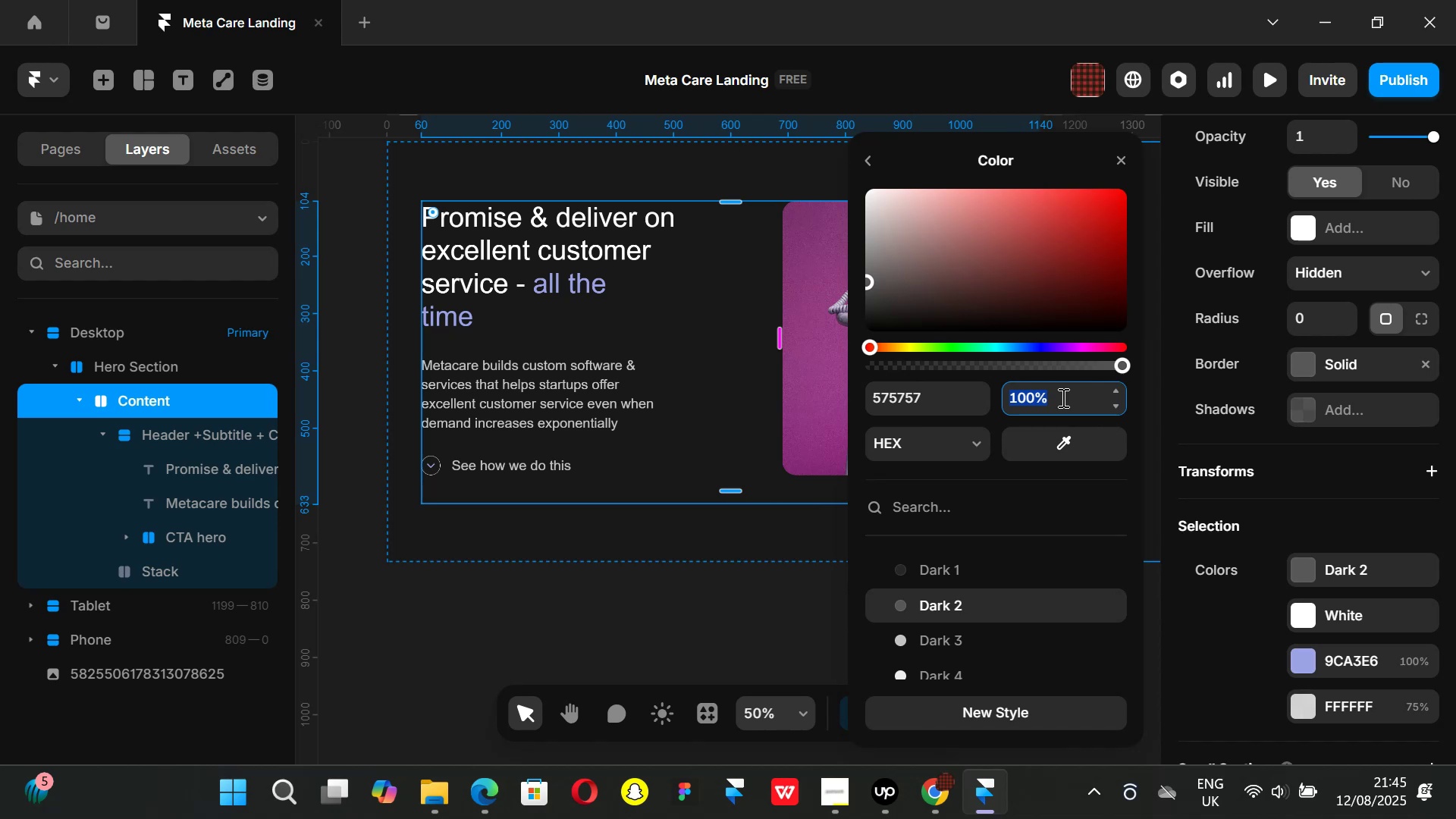 
type(80)
 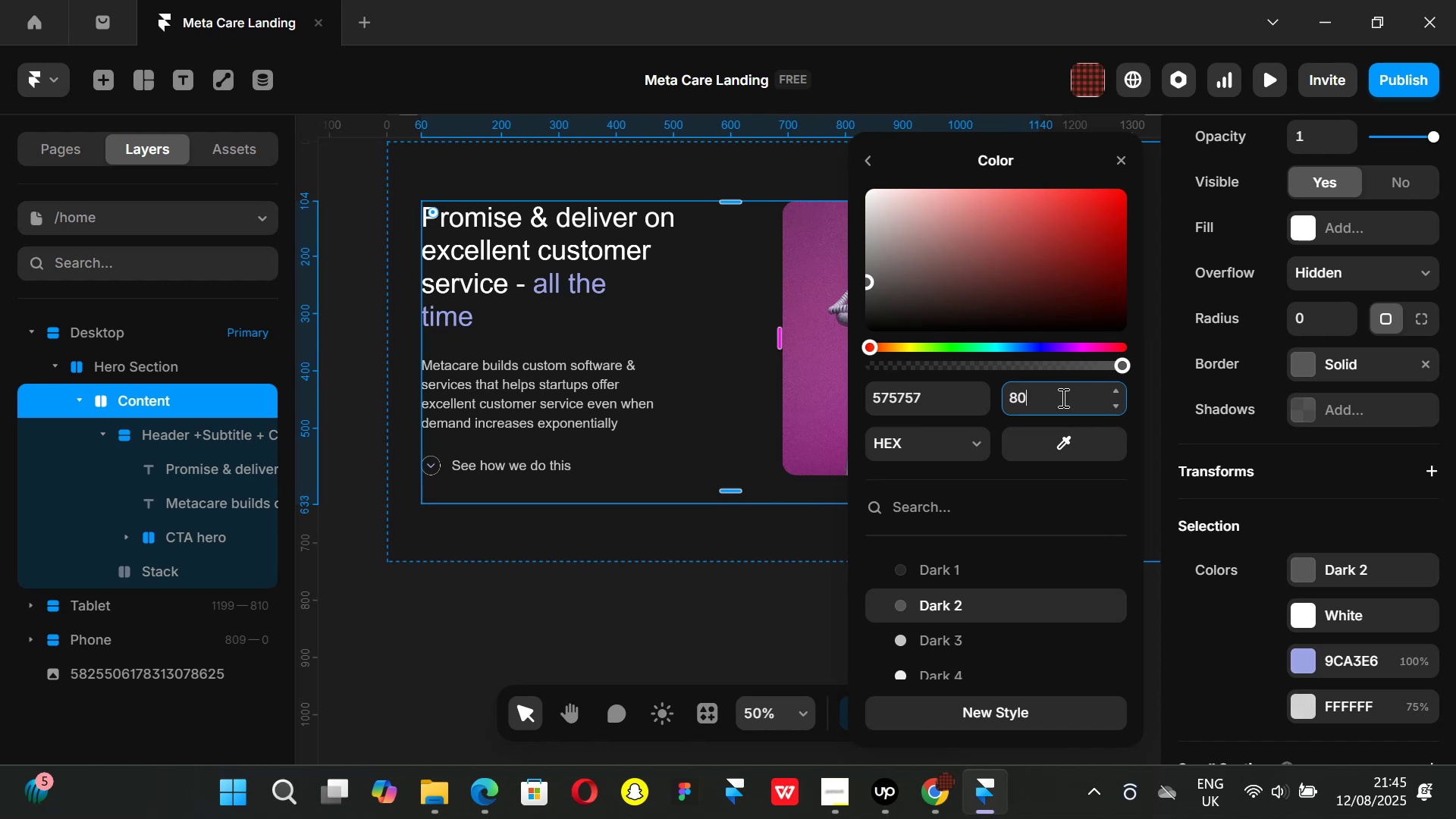 
key(Enter)
 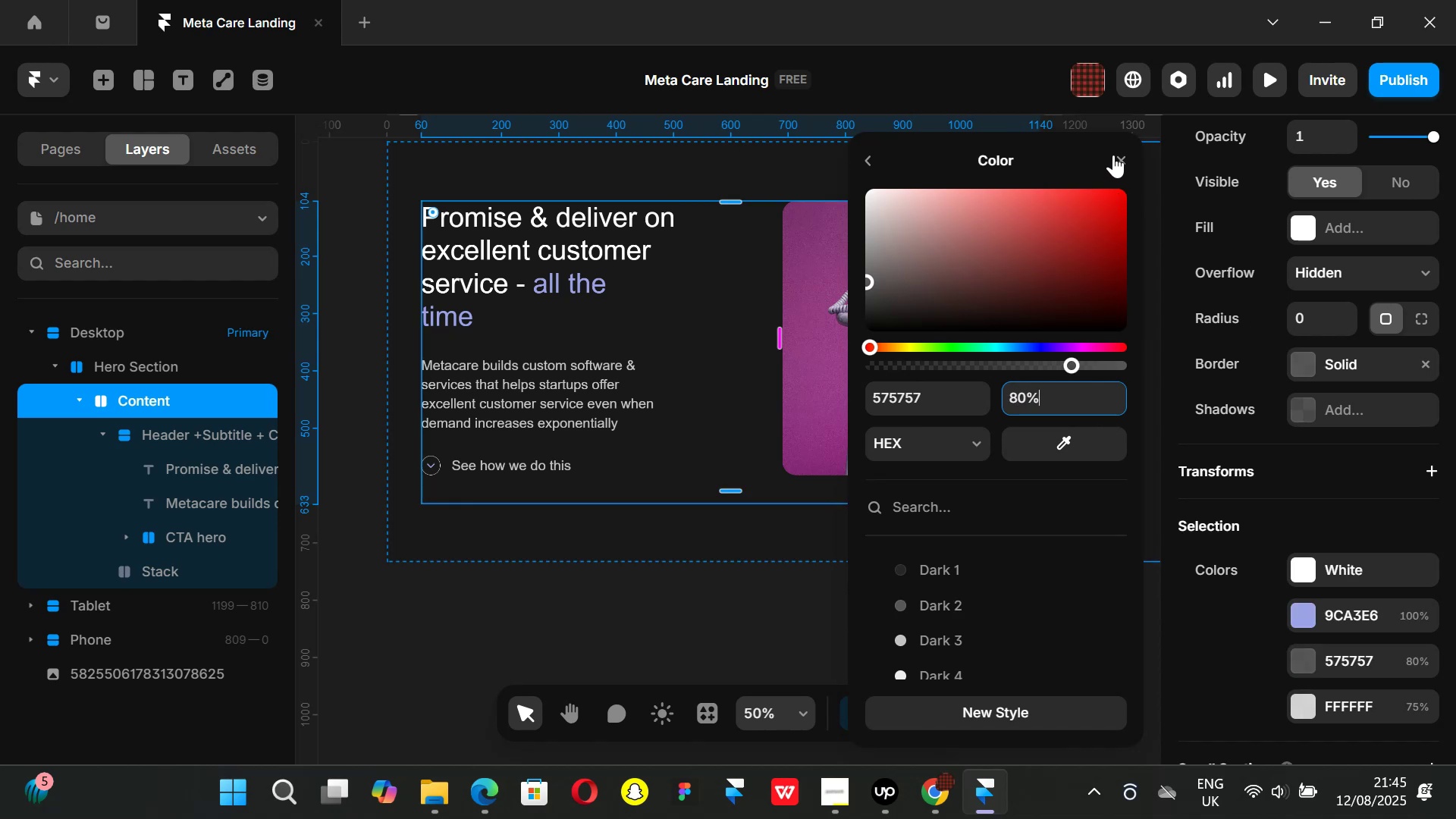 
left_click([1121, 159])
 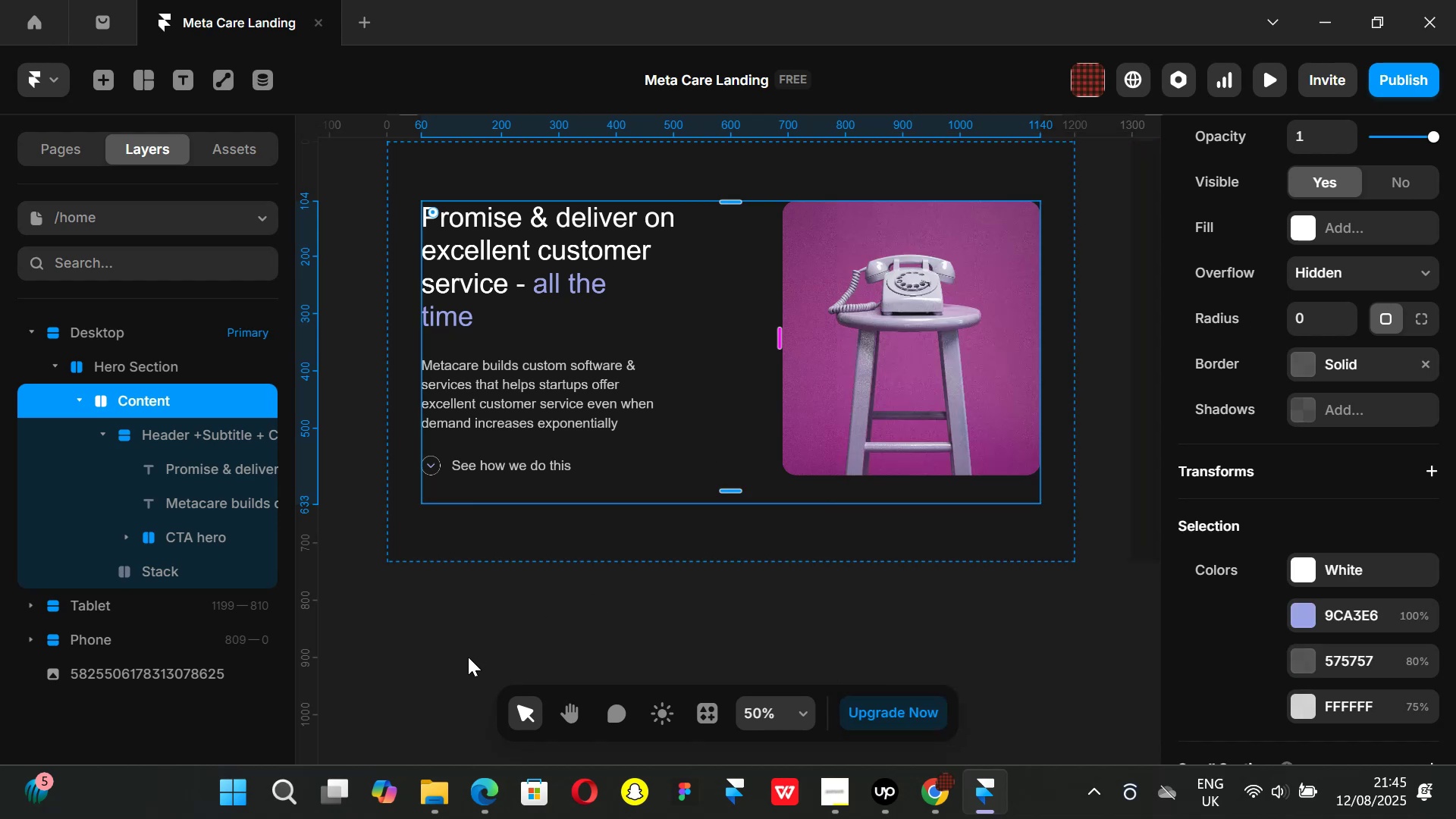 
left_click([468, 657])
 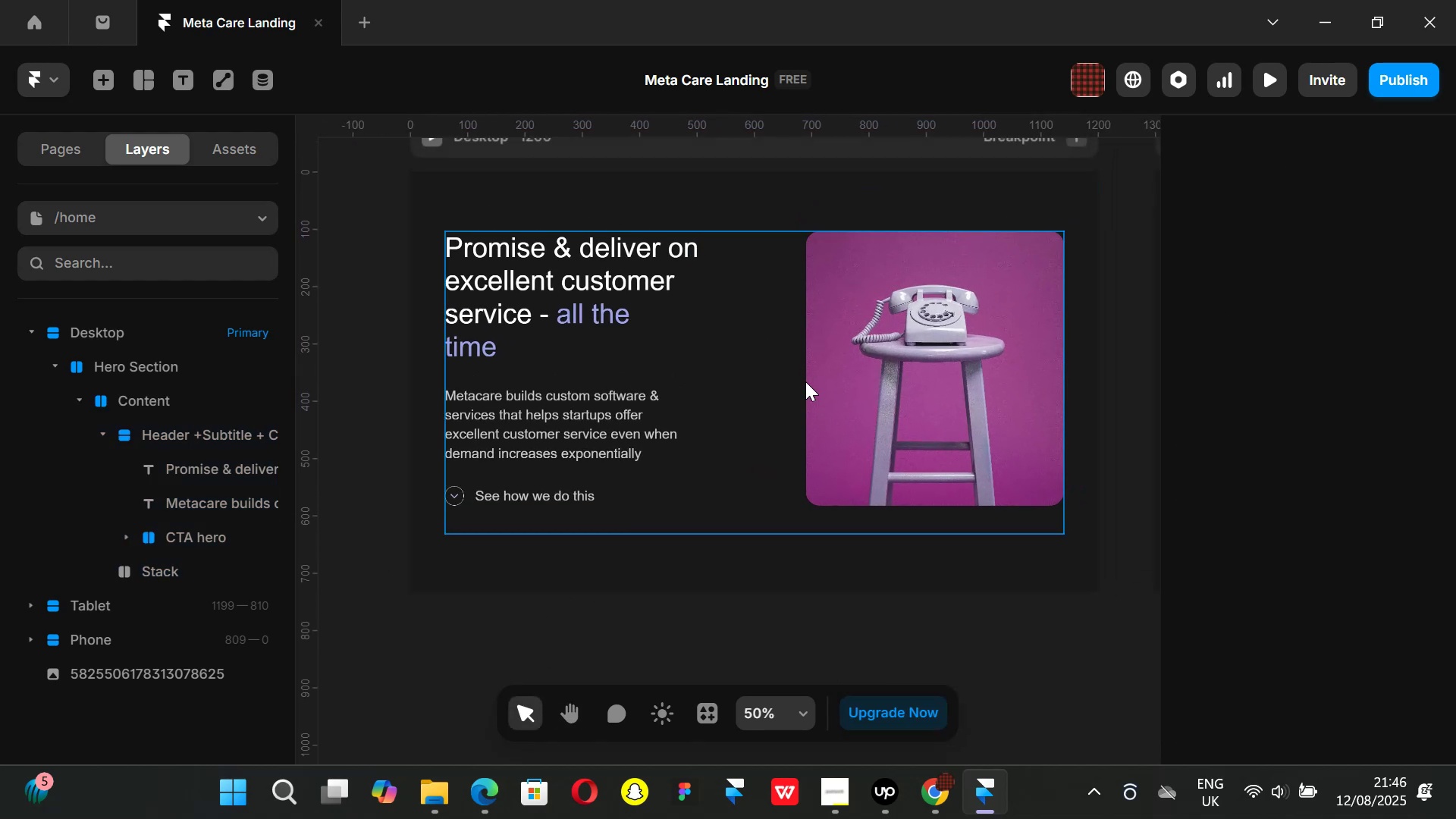 
wait(6.61)
 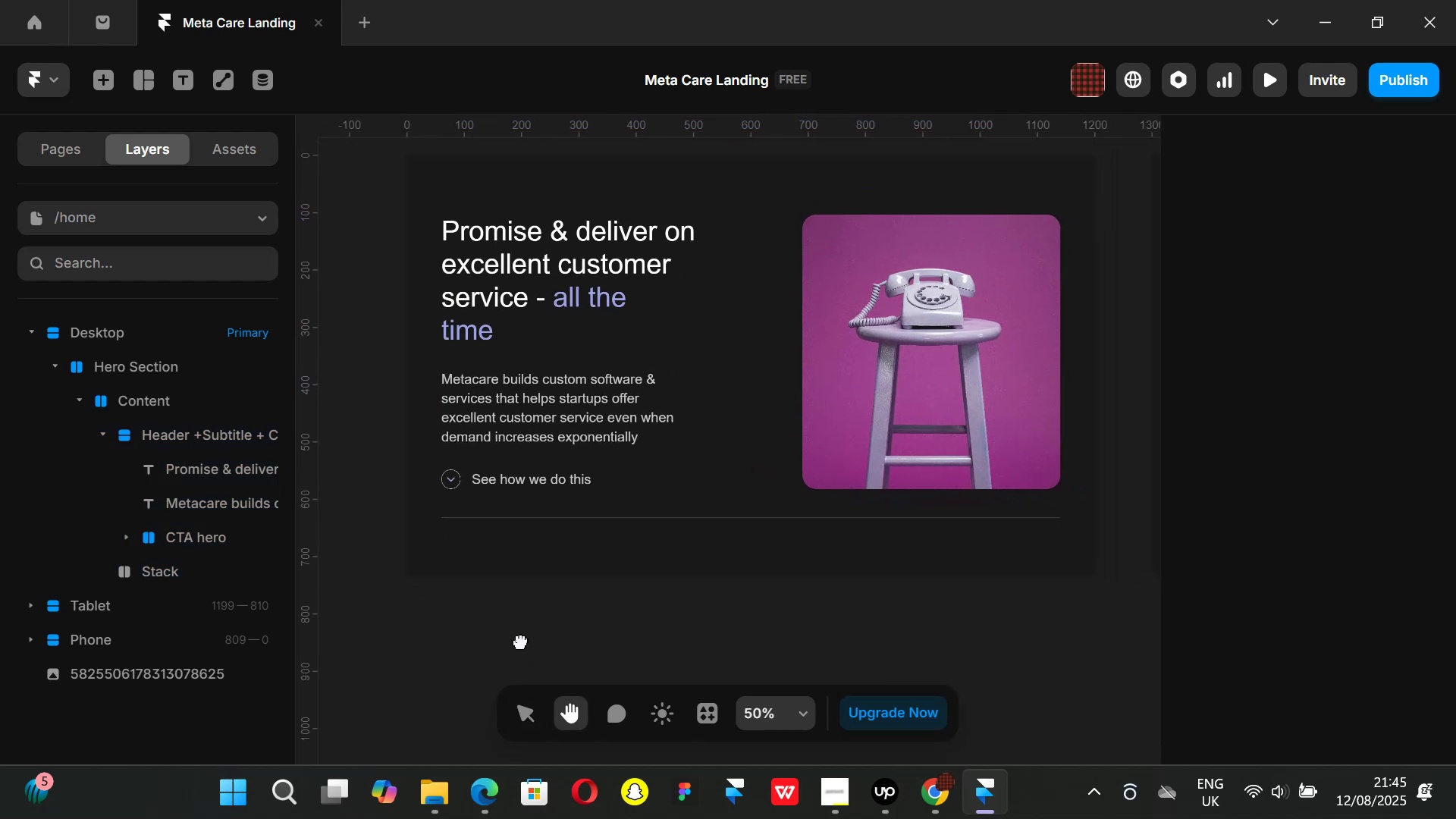 
left_click([940, 808])
 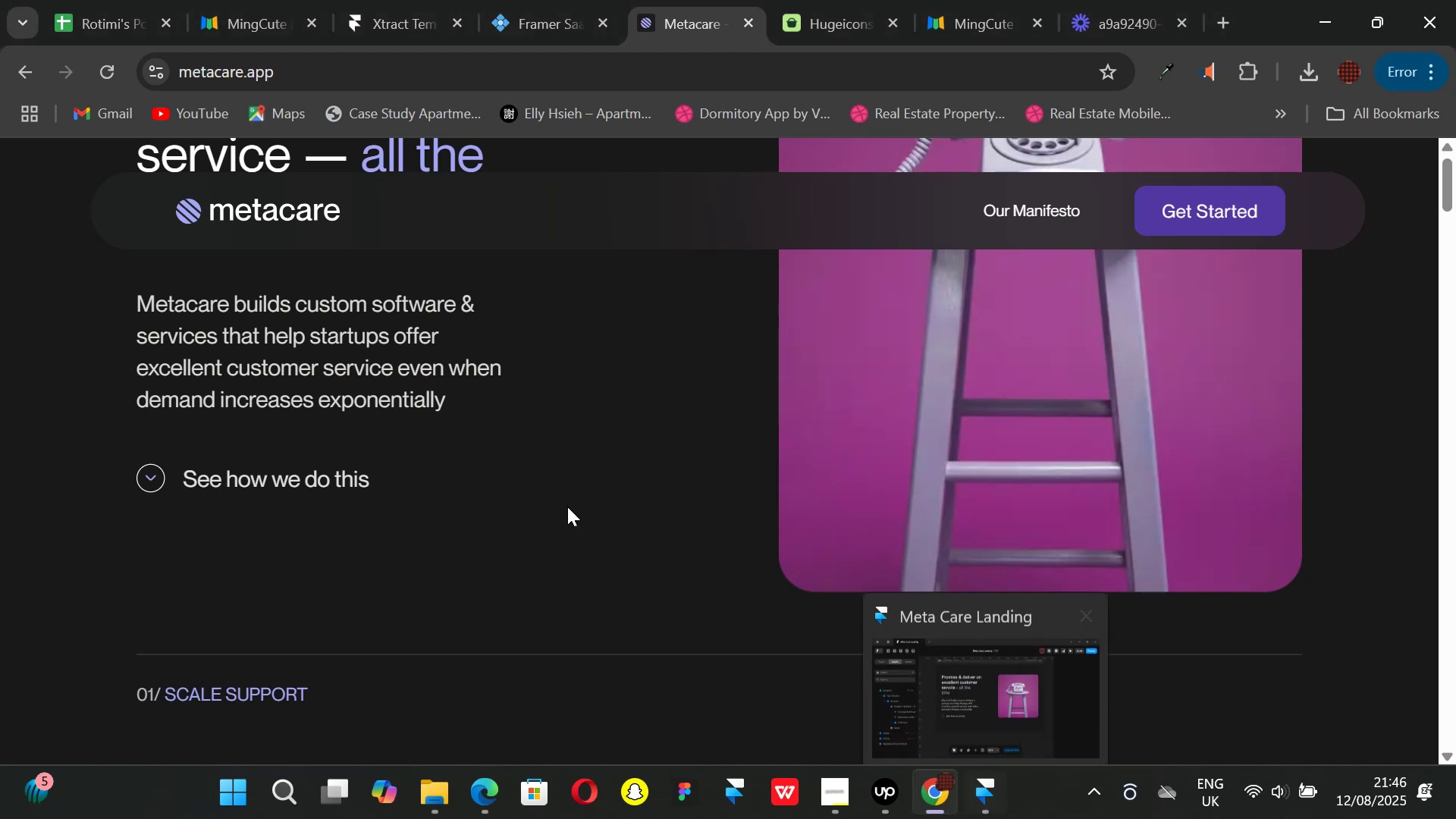 
scroll: coordinate [527, 490], scroll_direction: down, amount: 3.0
 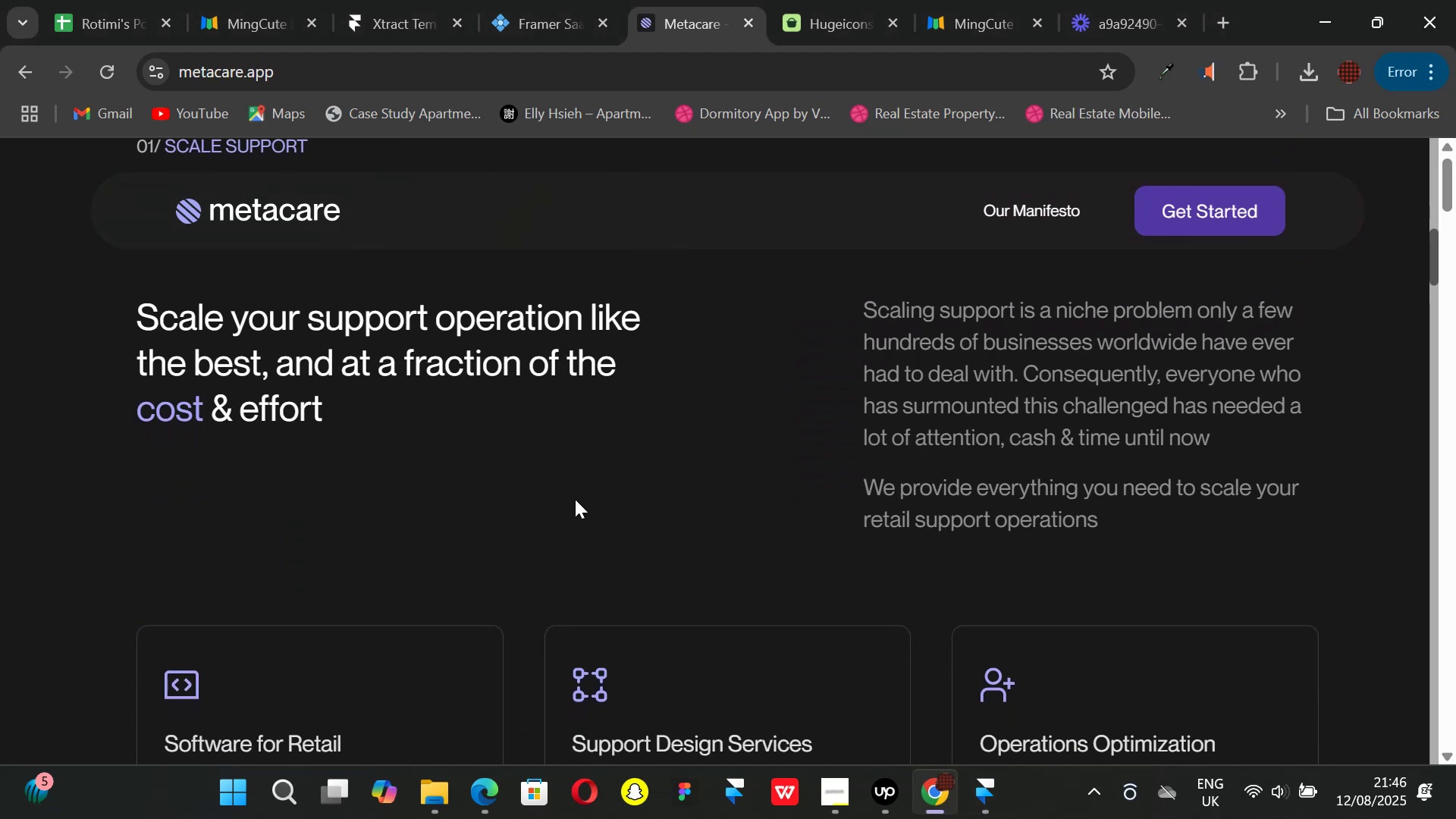 
scroll: coordinate [575, 499], scroll_direction: up, amount: 1.0
 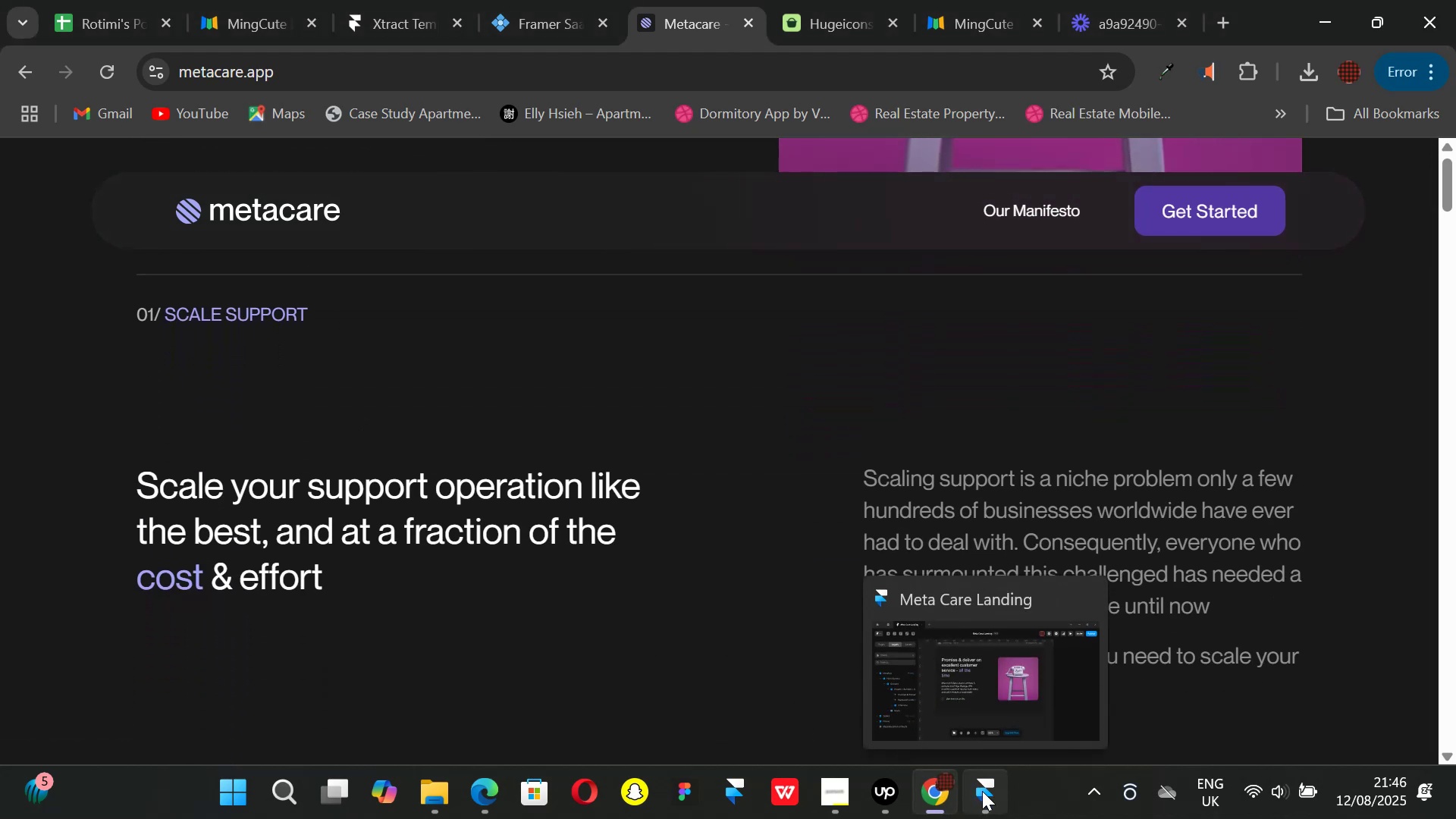 
scroll: coordinate [633, 497], scroll_direction: down, amount: 1.0
 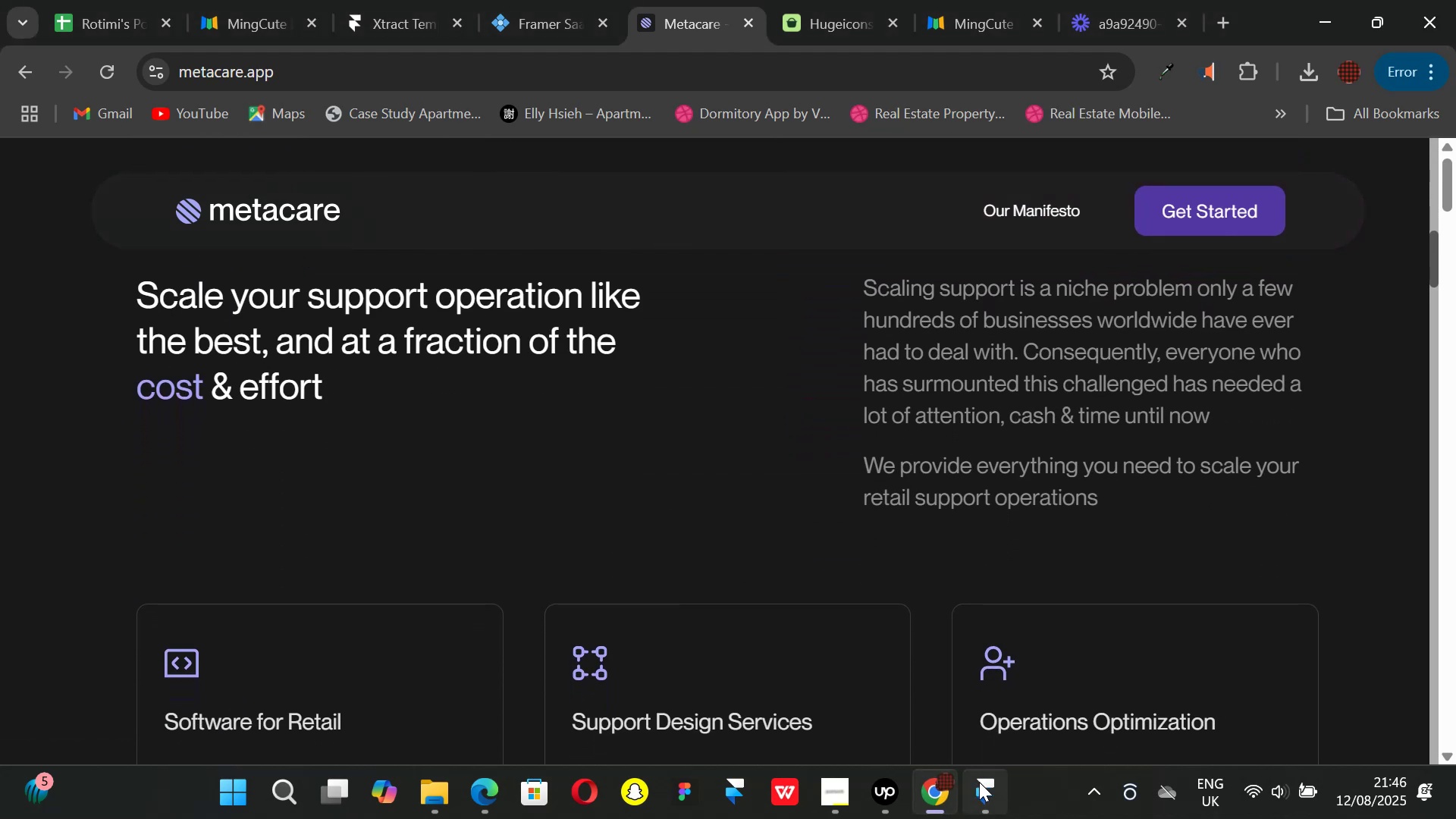 
left_click([979, 782])
 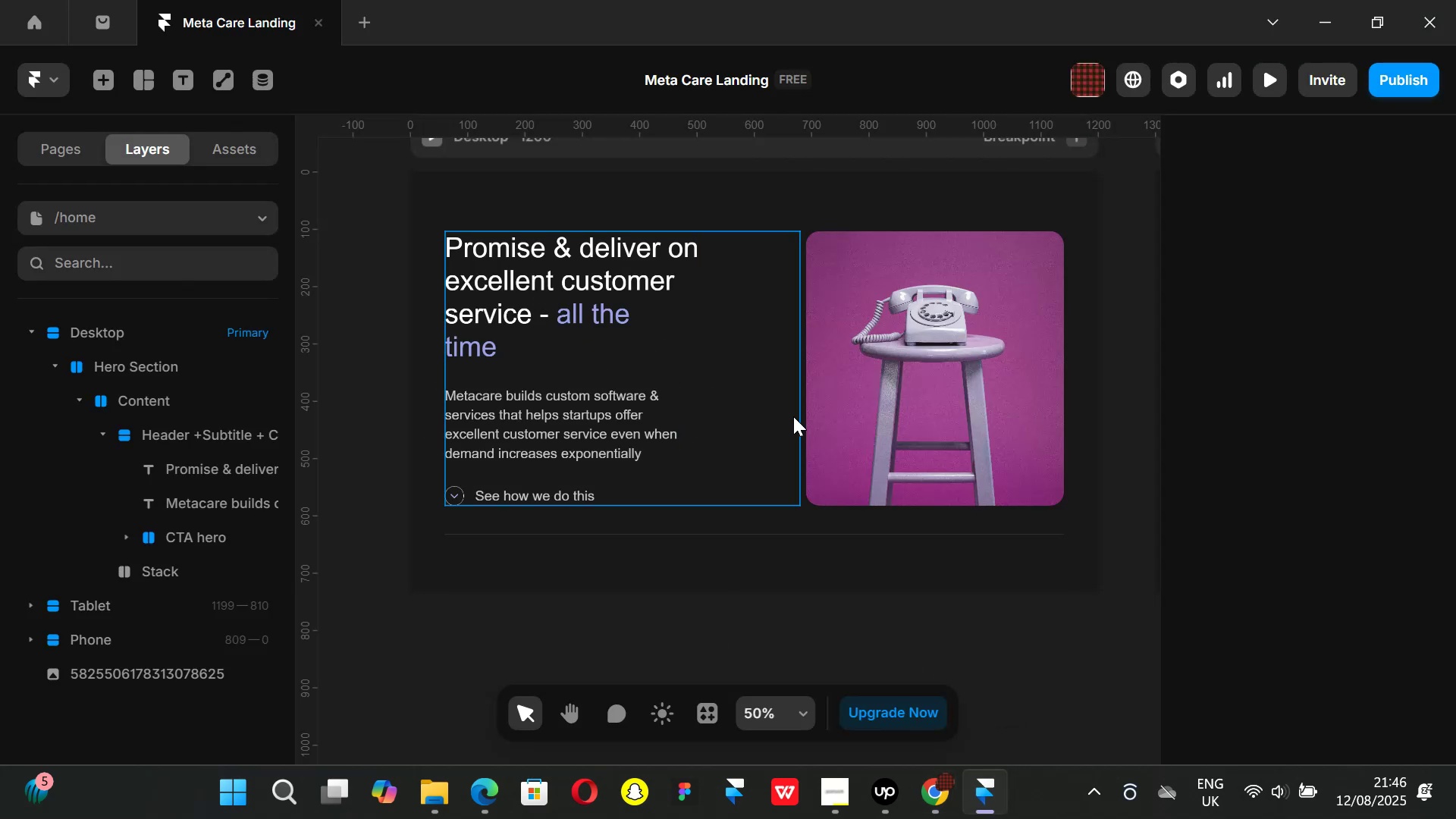 
left_click([439, 211])
 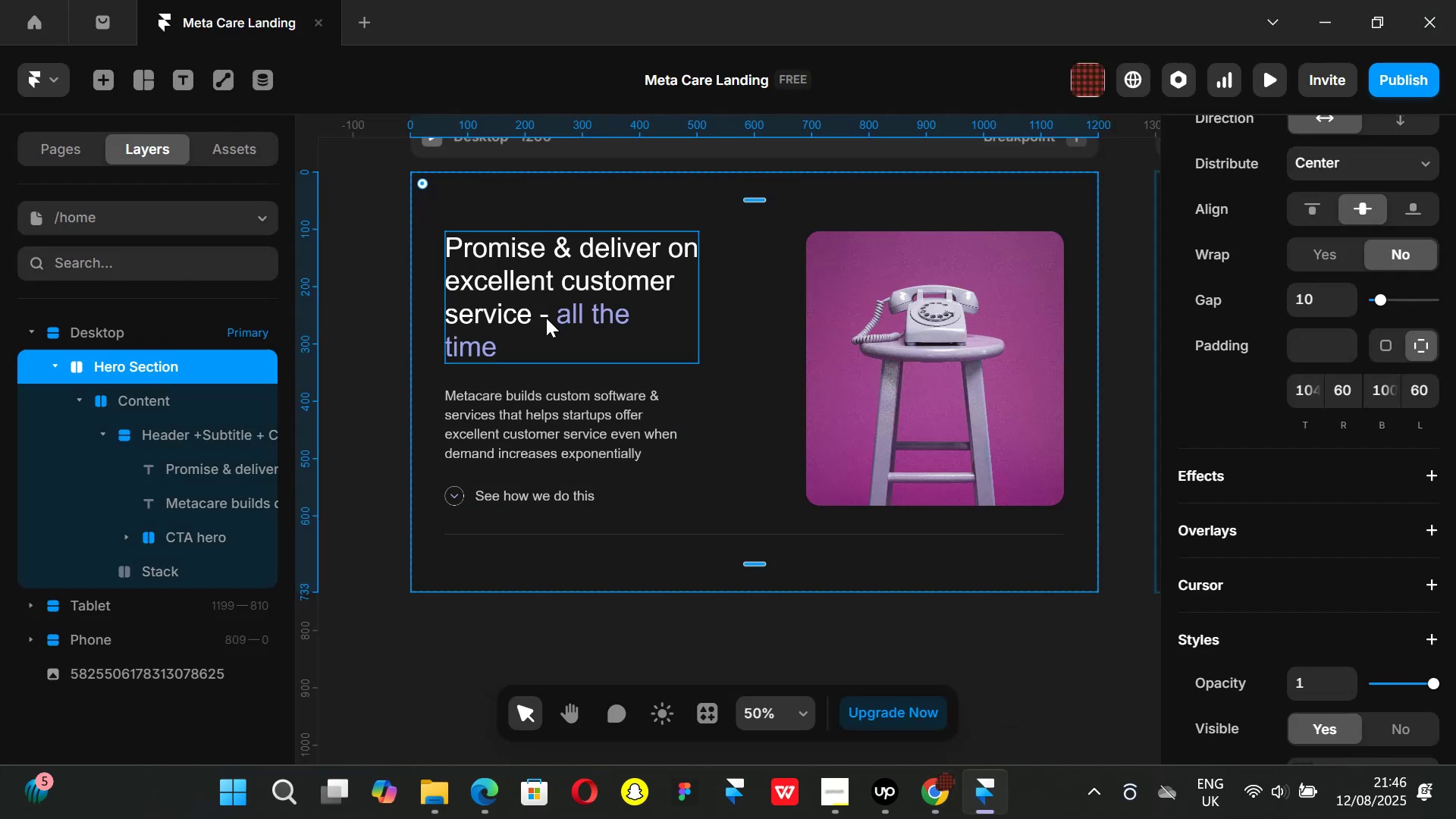 
key(Control+ControlLeft)
 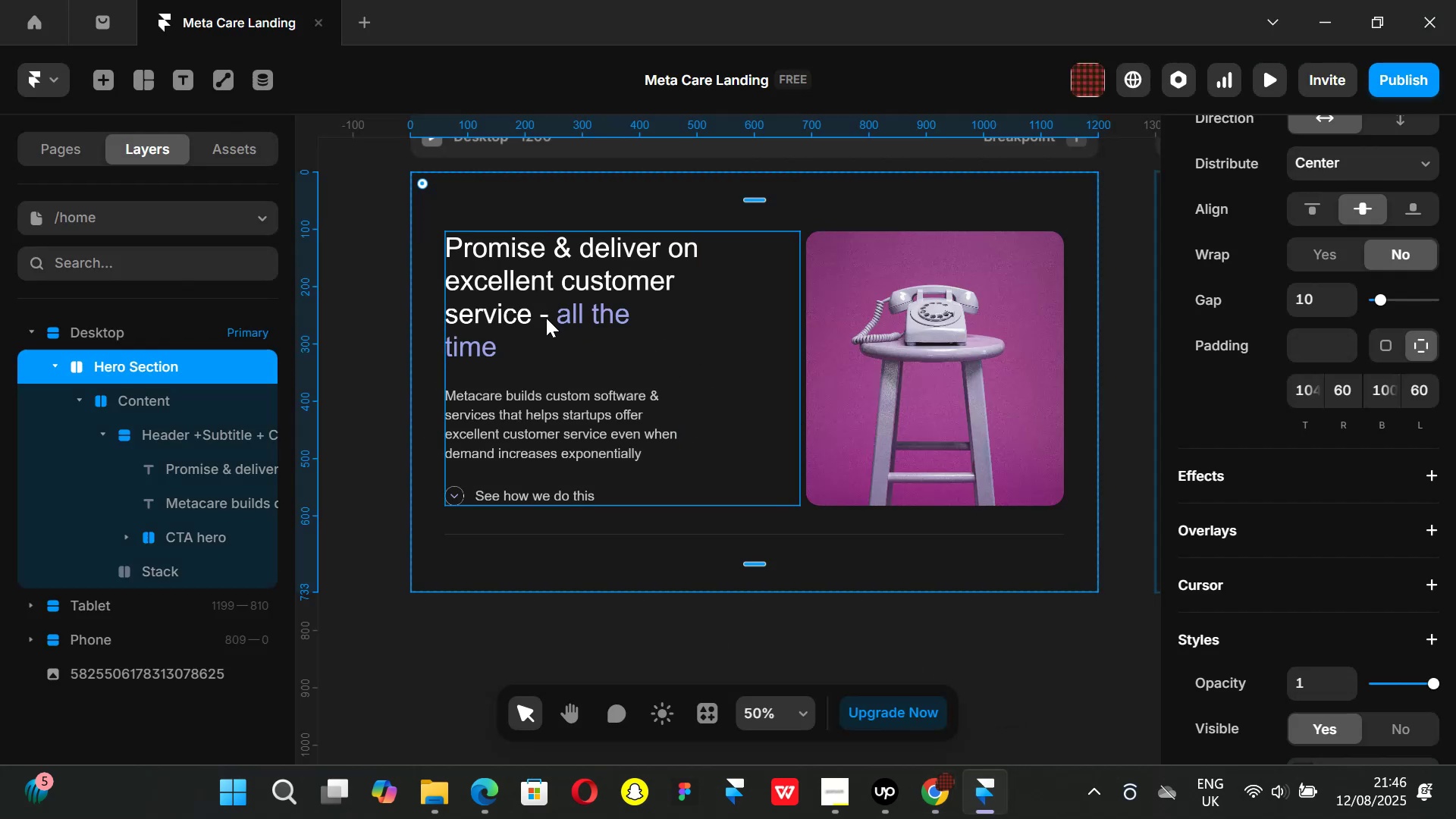 
key(Control+D)
 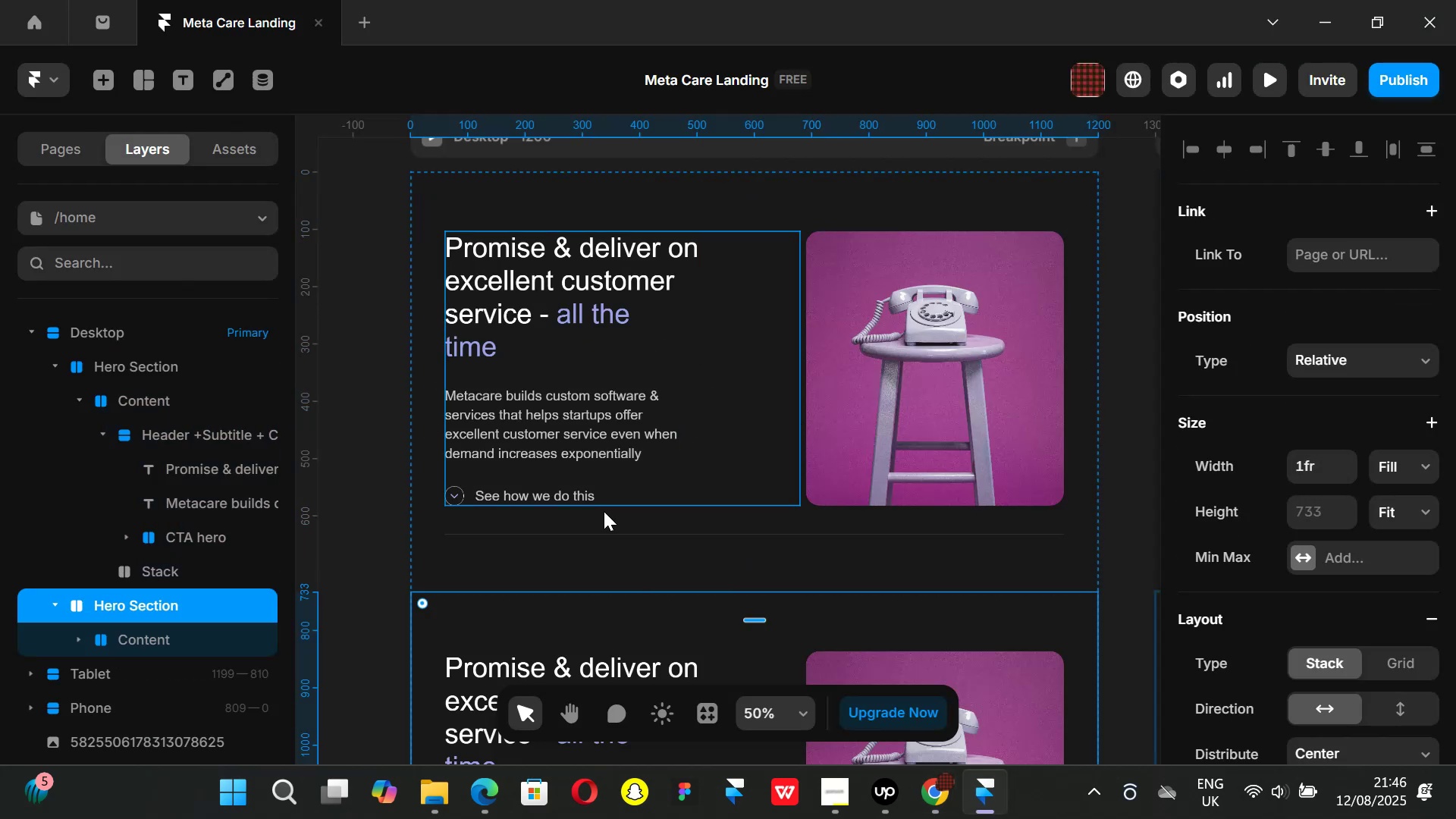 
scroll: coordinate [1350, 670], scroll_direction: down, amount: 6.0
 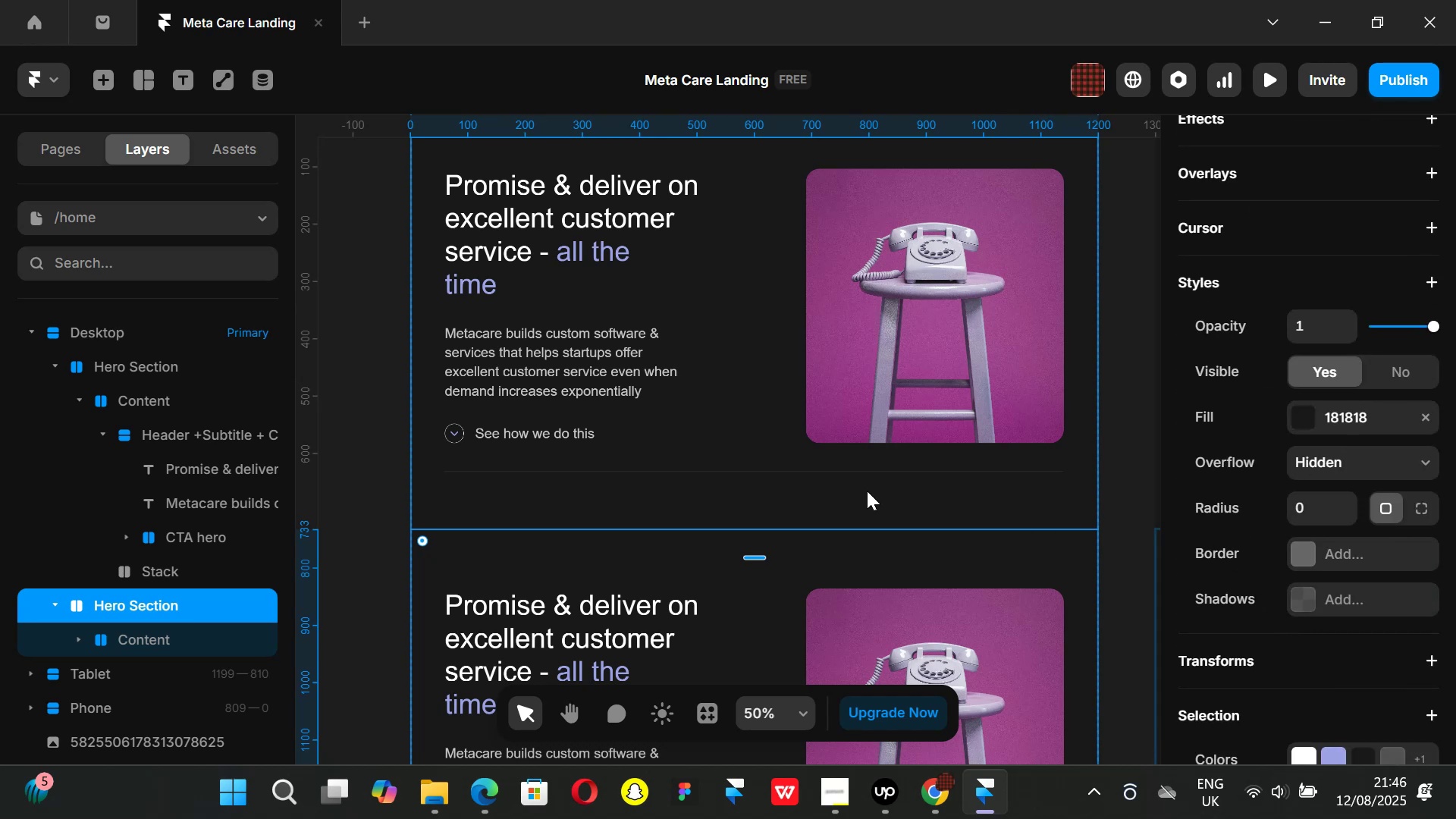 
key(Control+ControlLeft)
 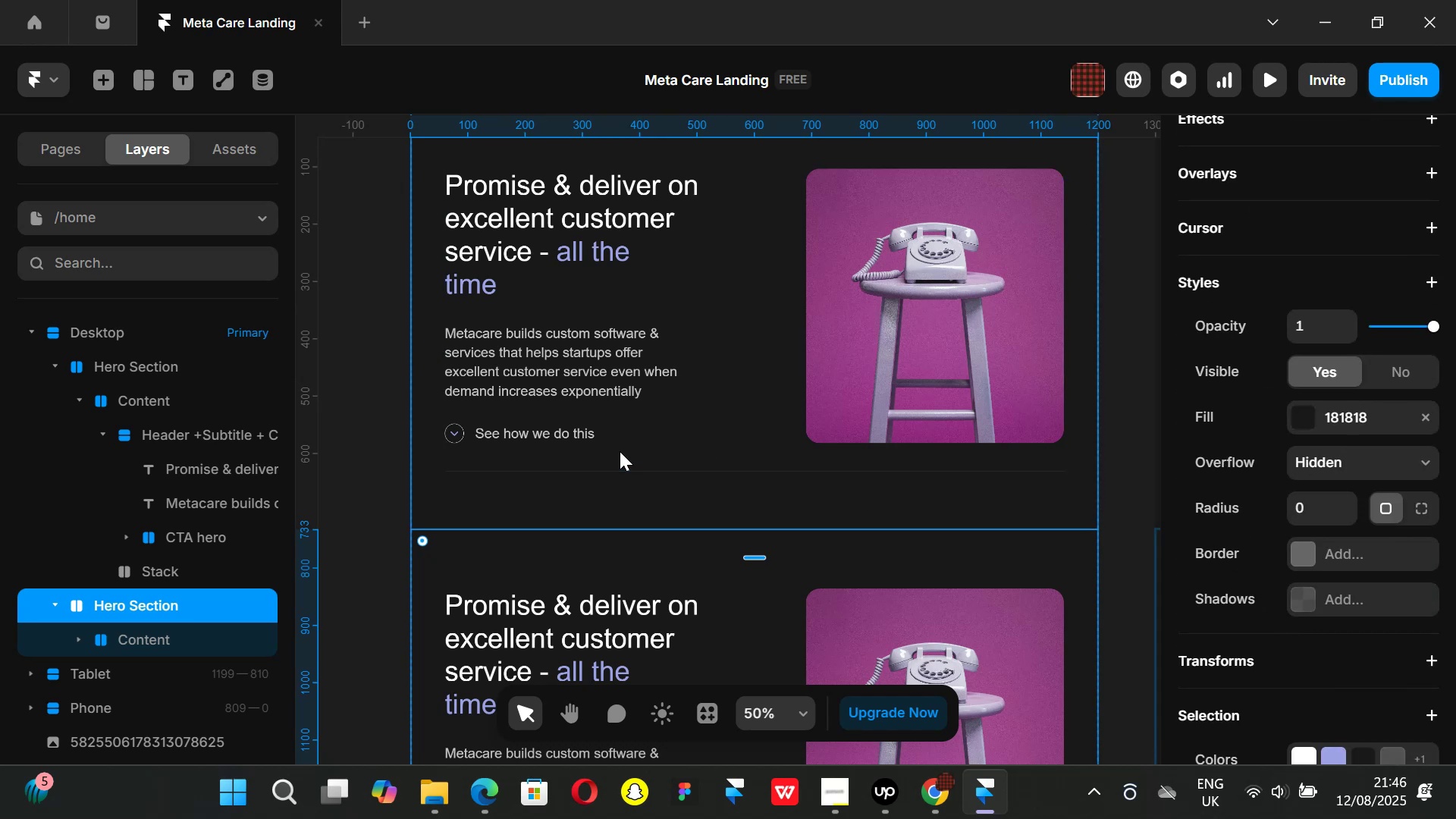 
scroll: coordinate [620, 451], scroll_direction: down, amount: 2.0
 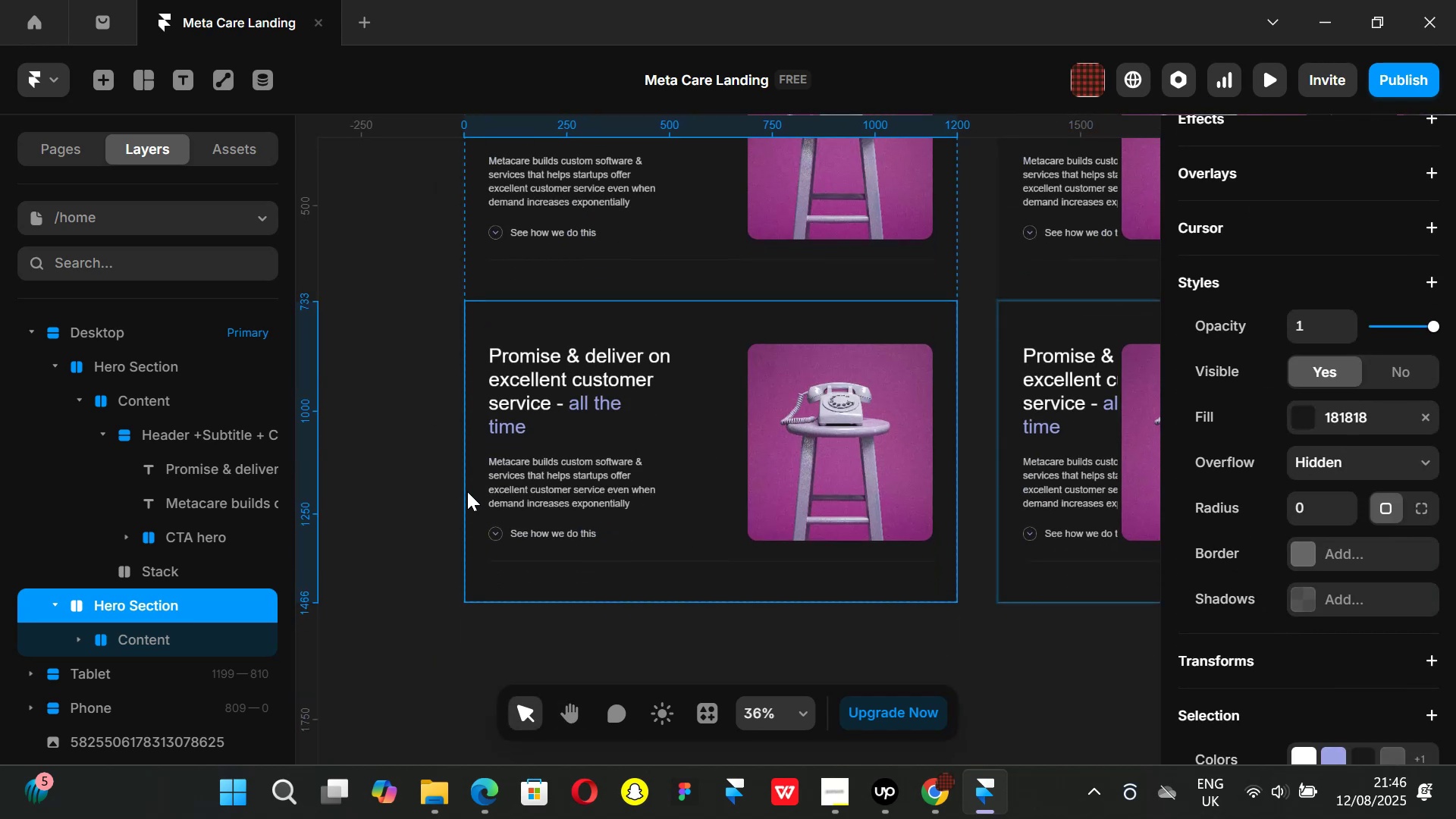 
left_click([130, 635])
 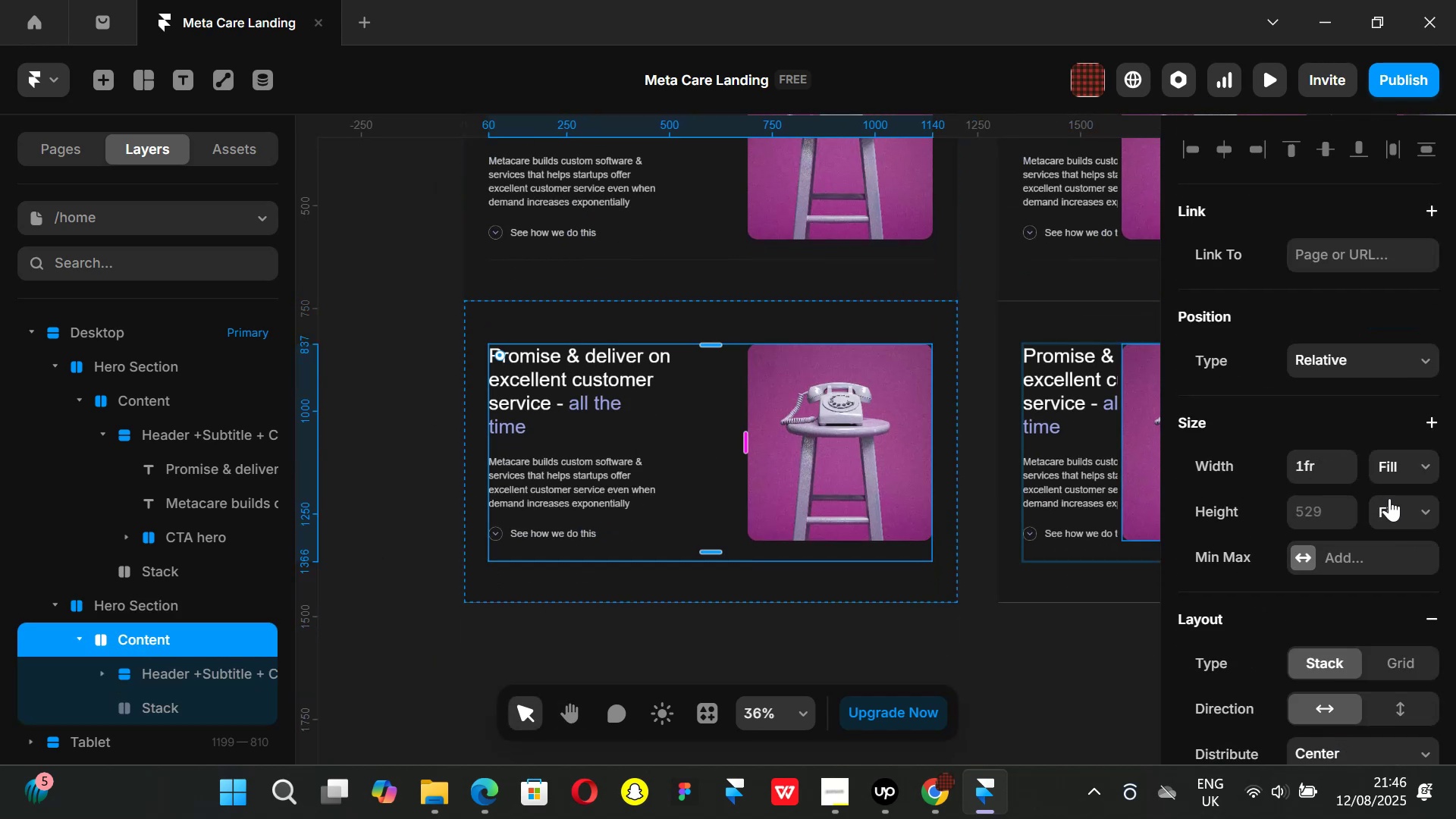 
scroll: coordinate [1239, 650], scroll_direction: down, amount: 5.0
 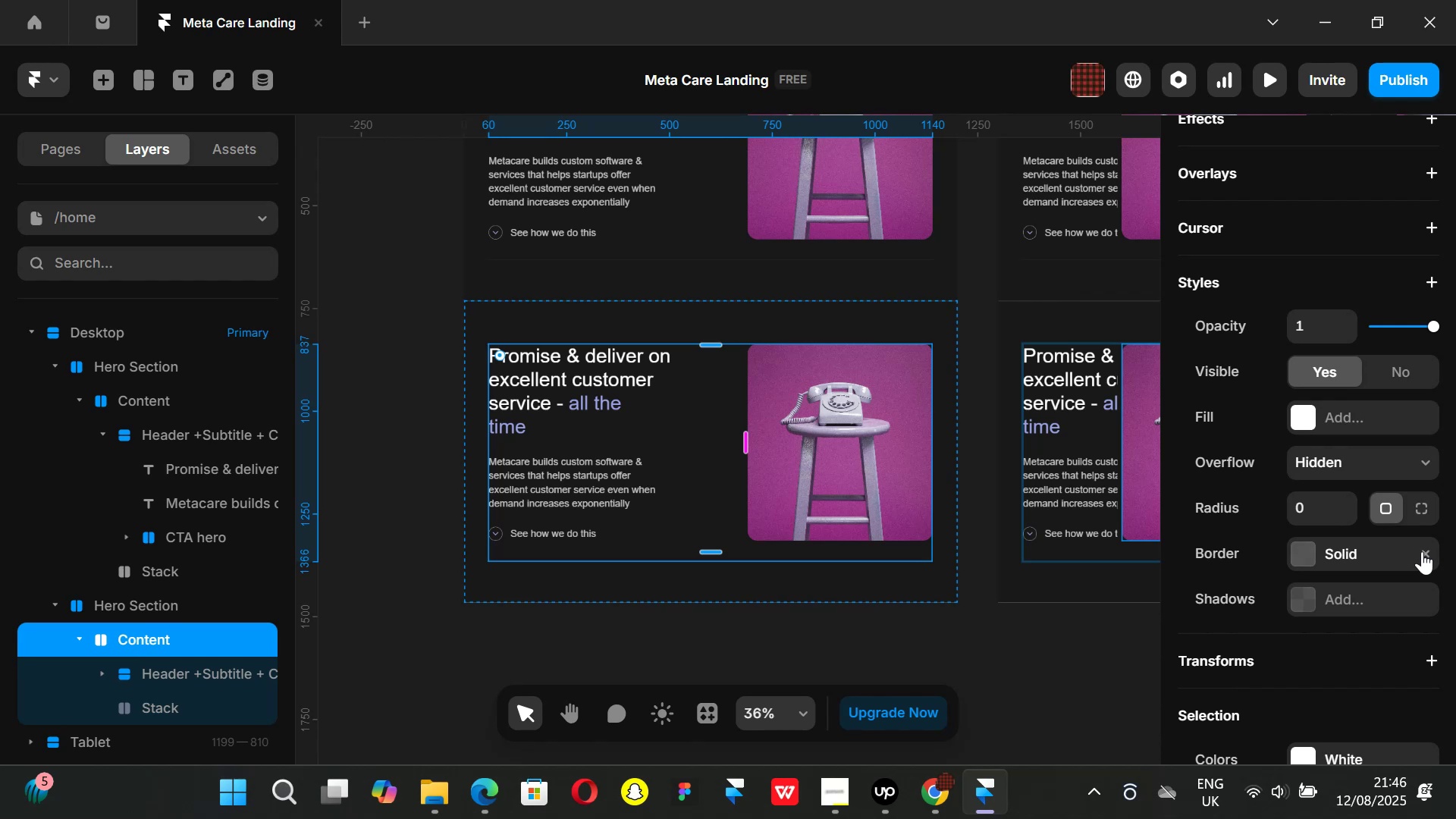 
left_click([1422, 551])
 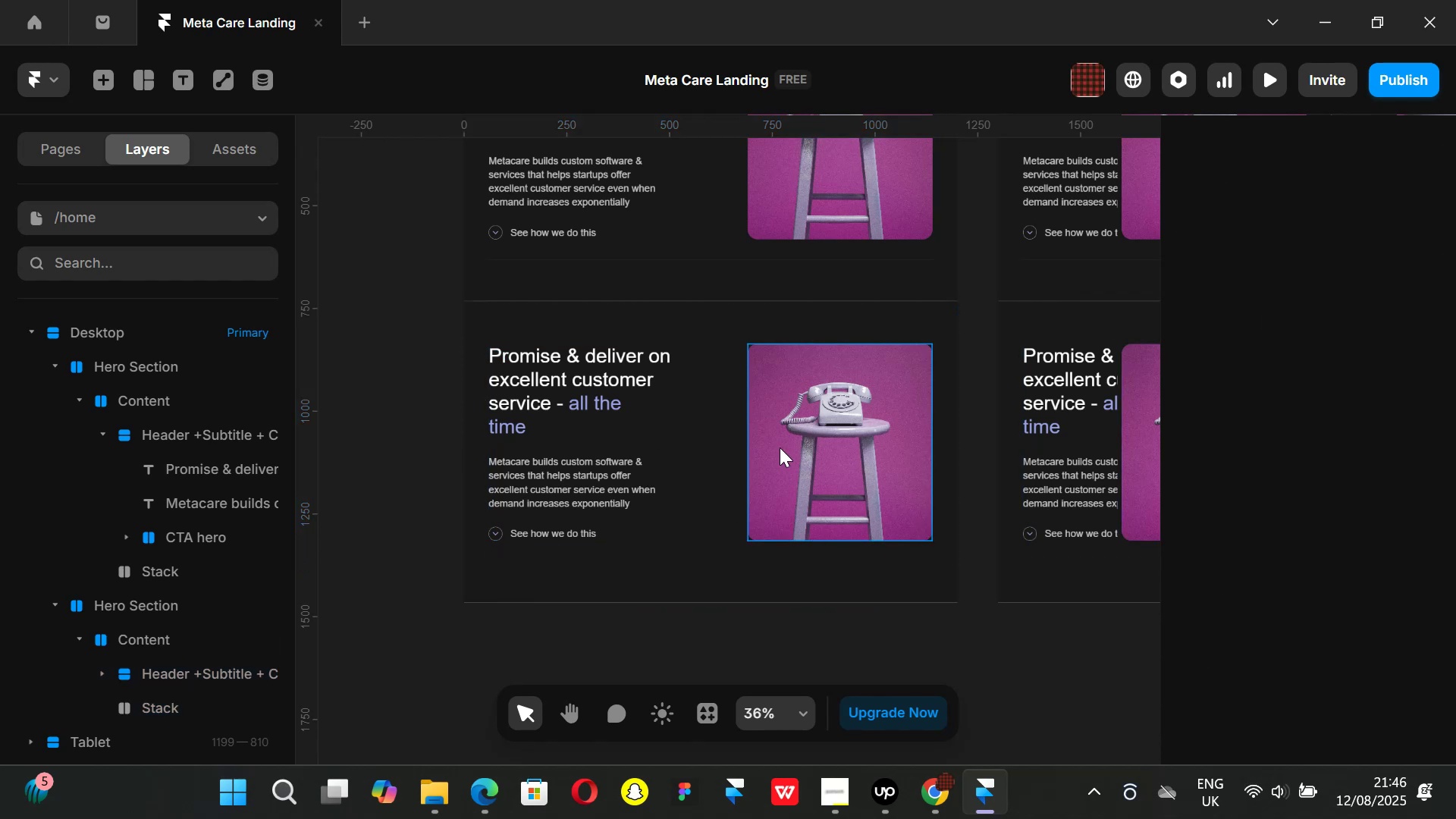 
key(Backspace)
 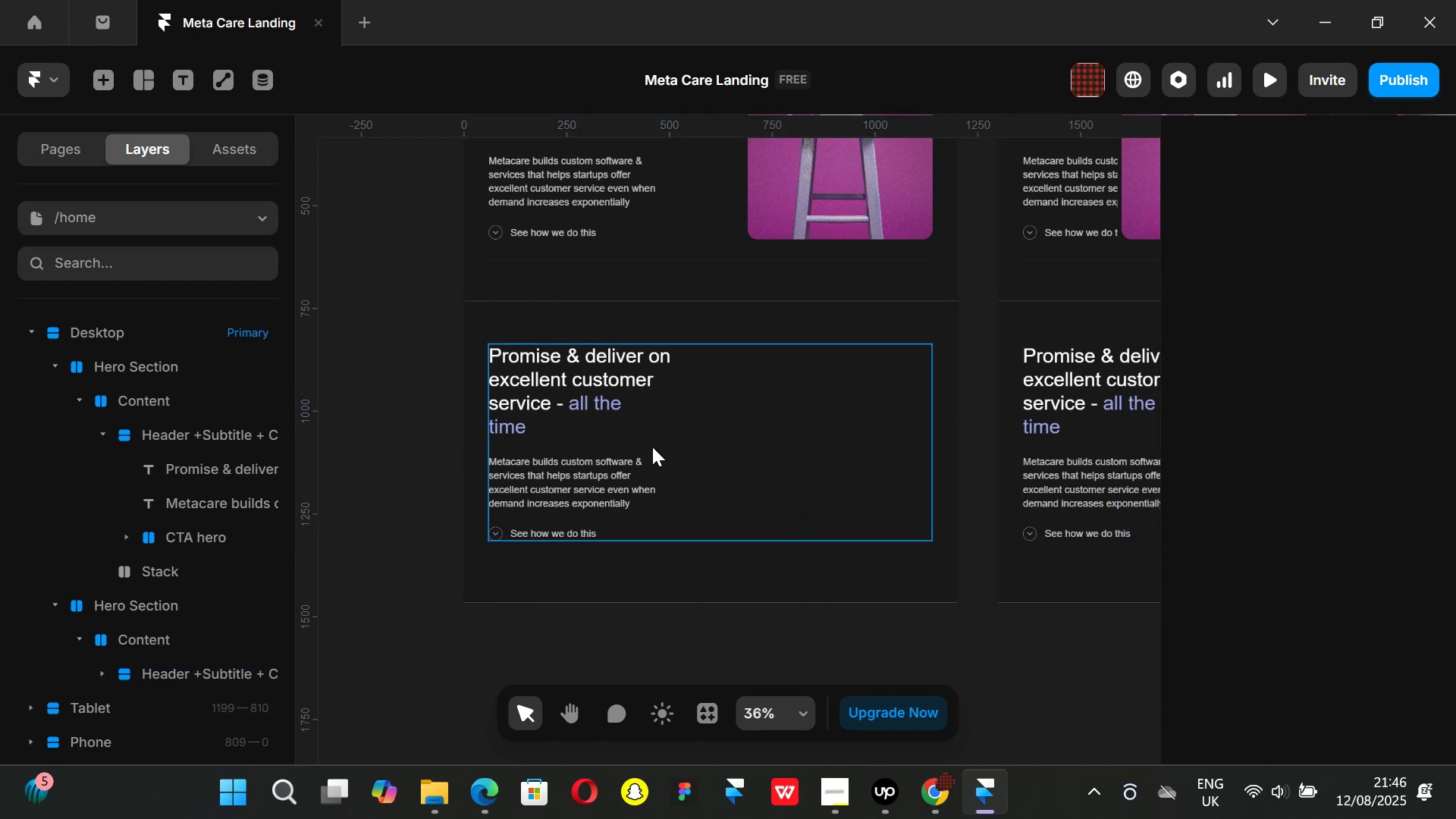 
left_click([652, 447])
 